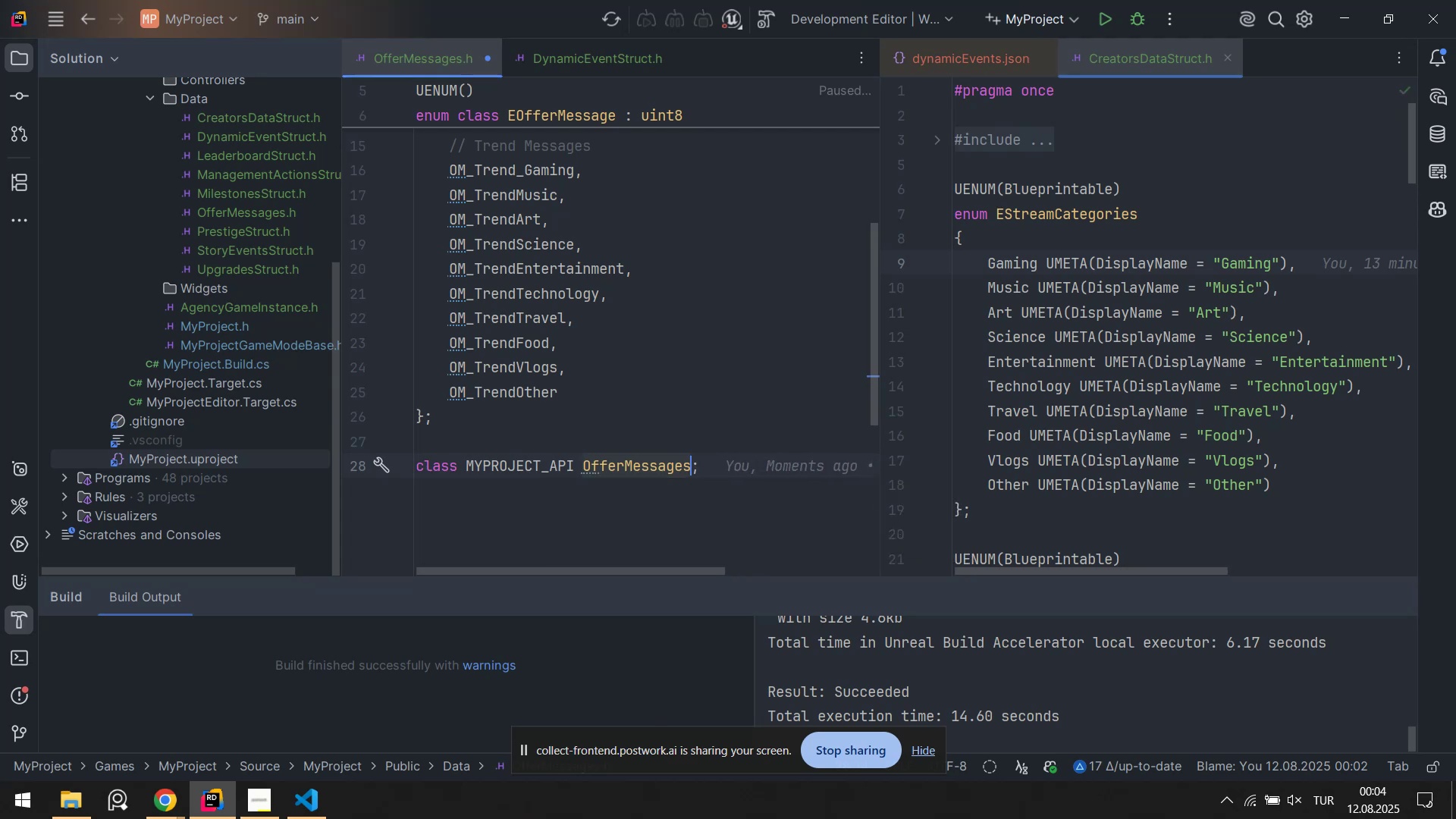 
key(Control+ControlLeft)
 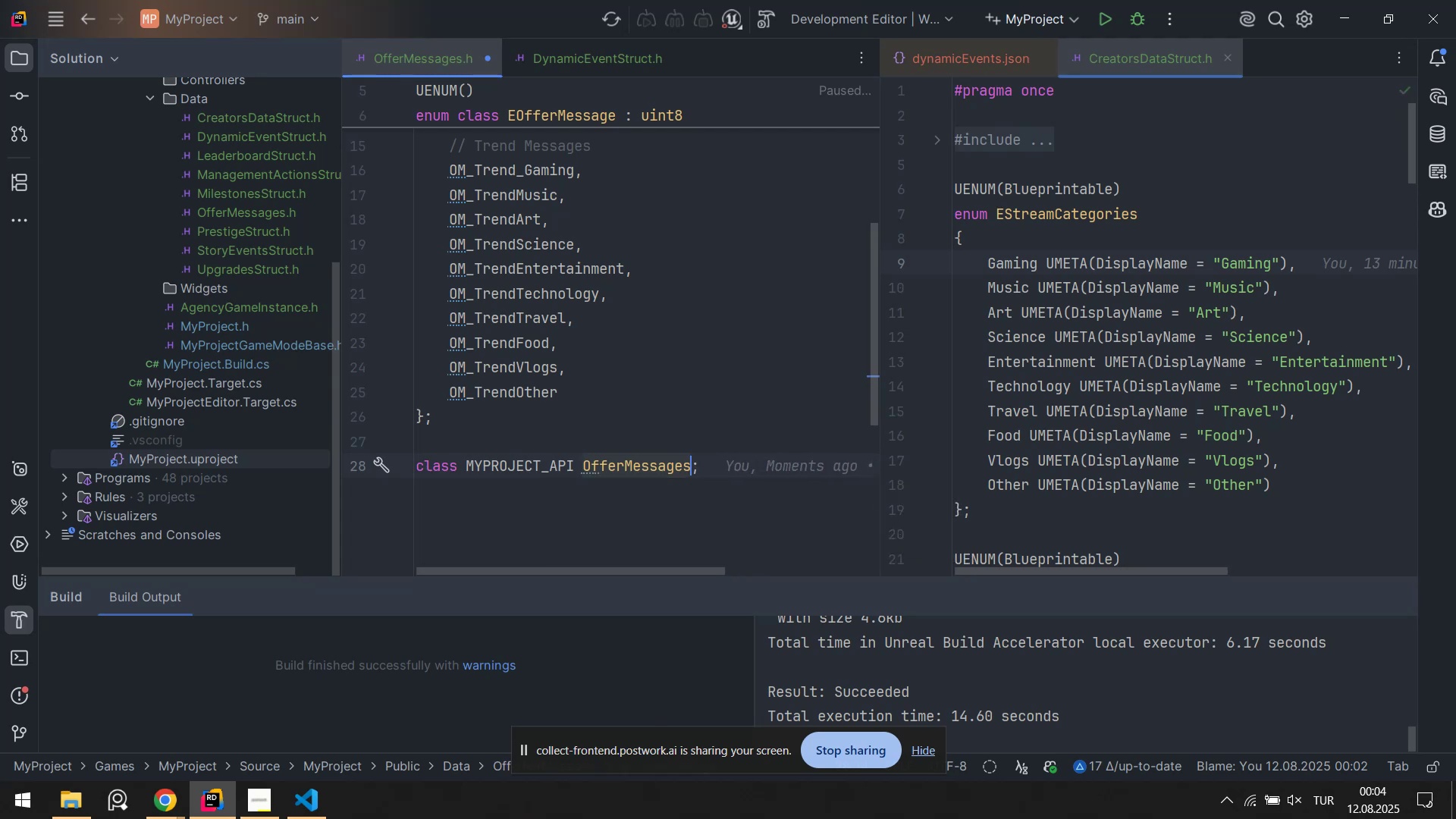 
key(Alt+Control+AltRight)
 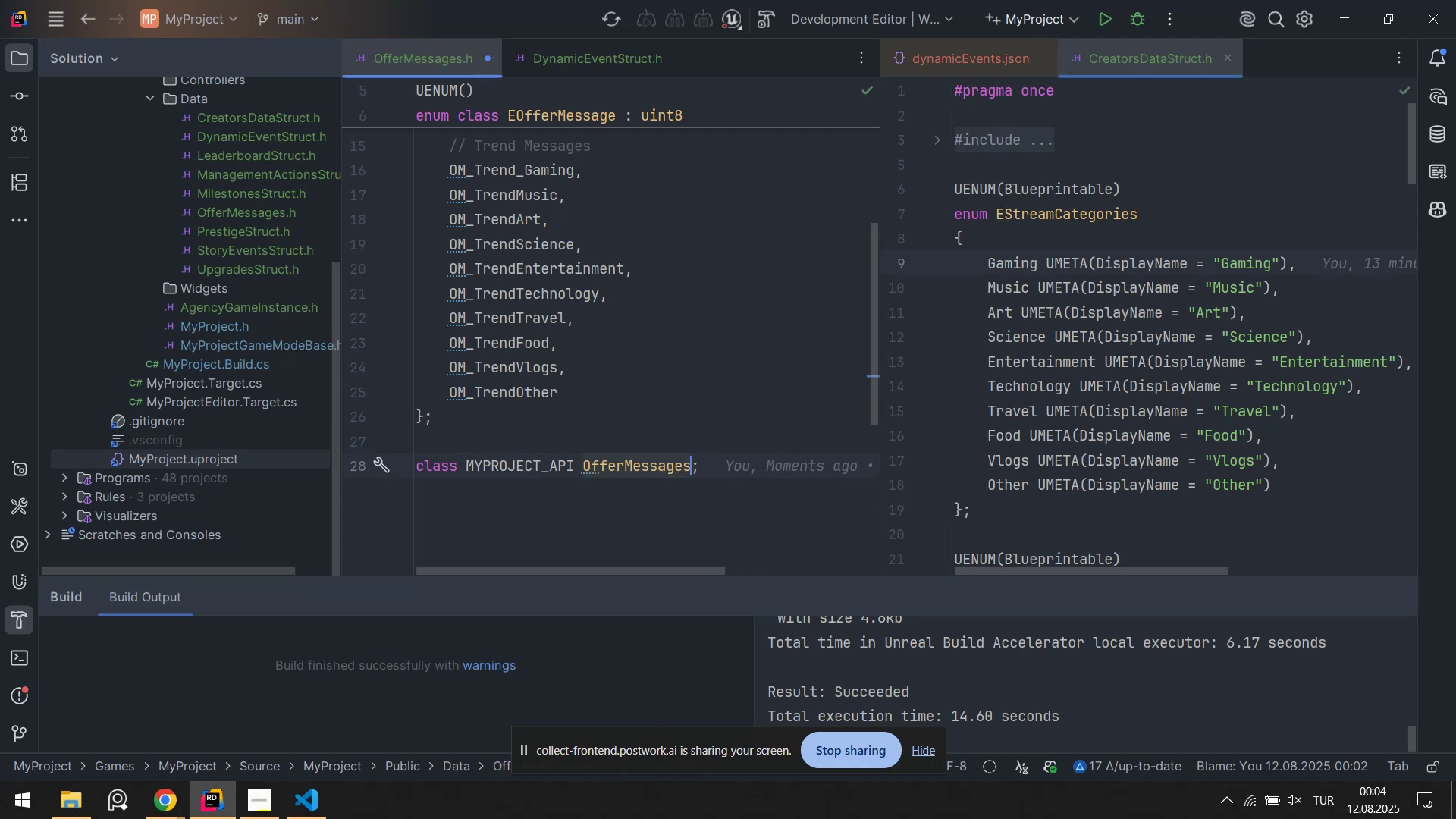 
key(Alt+Control+6)
 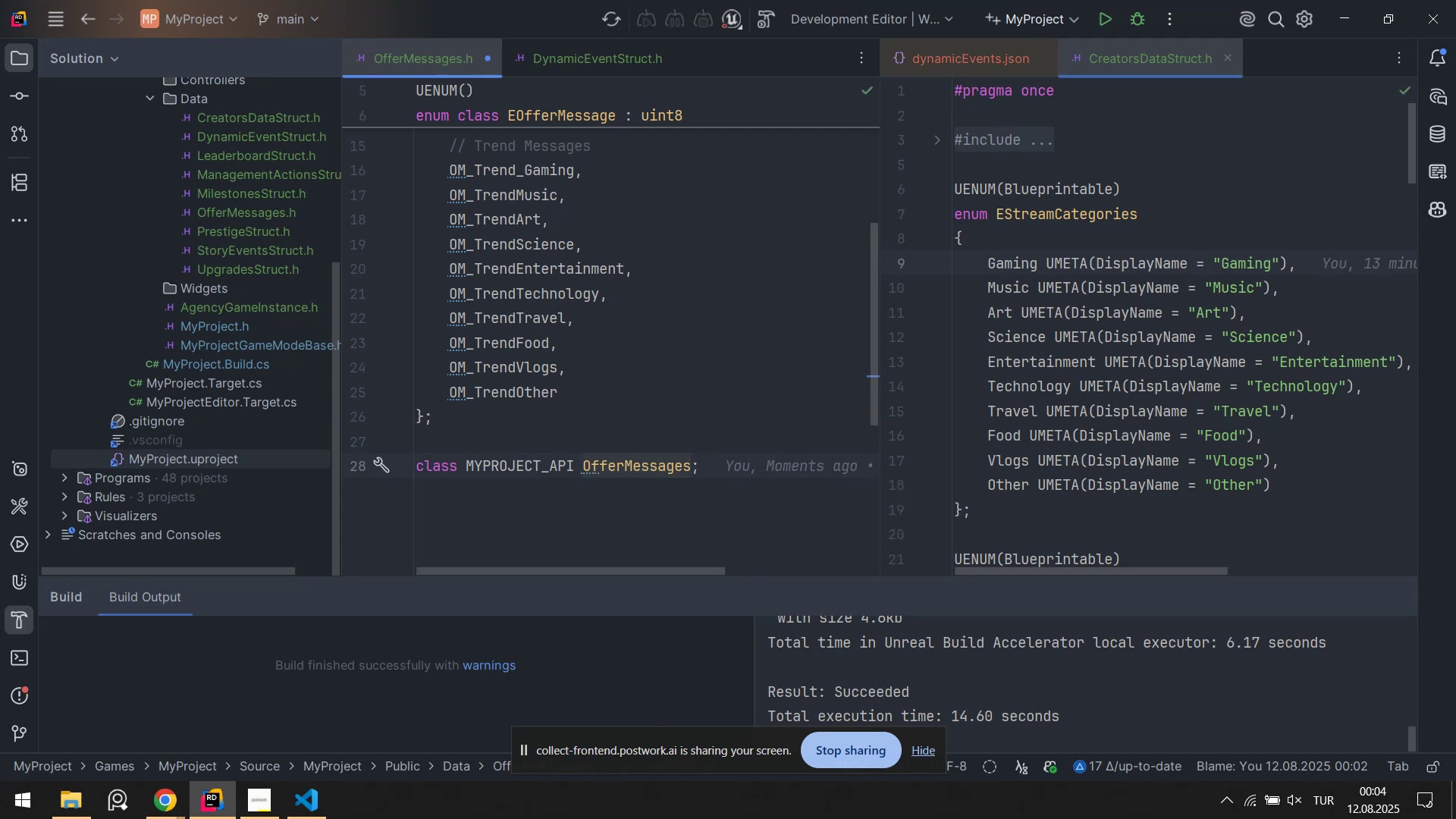 
key(Alt+Control+7)
 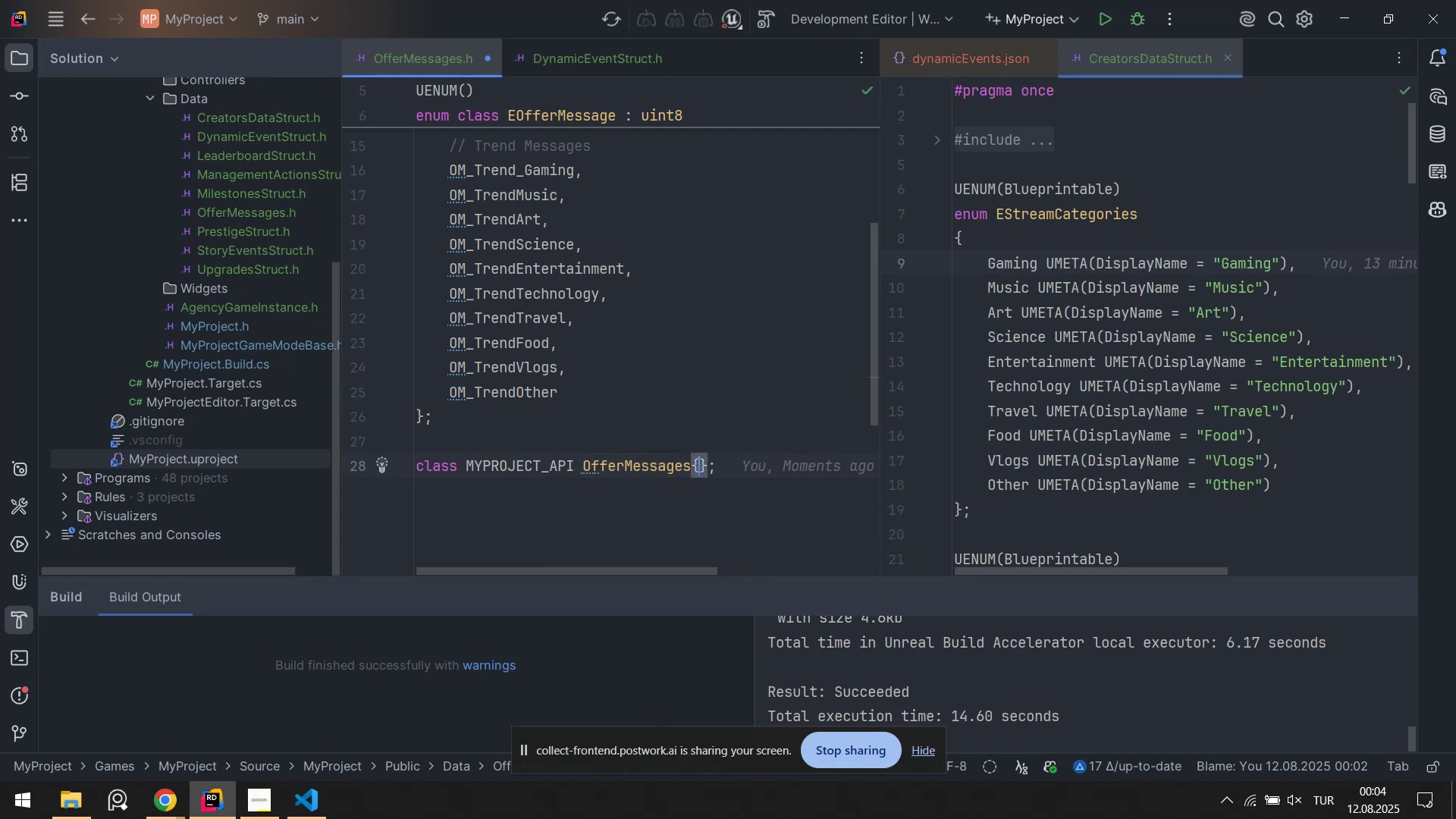 
key(Enter)
 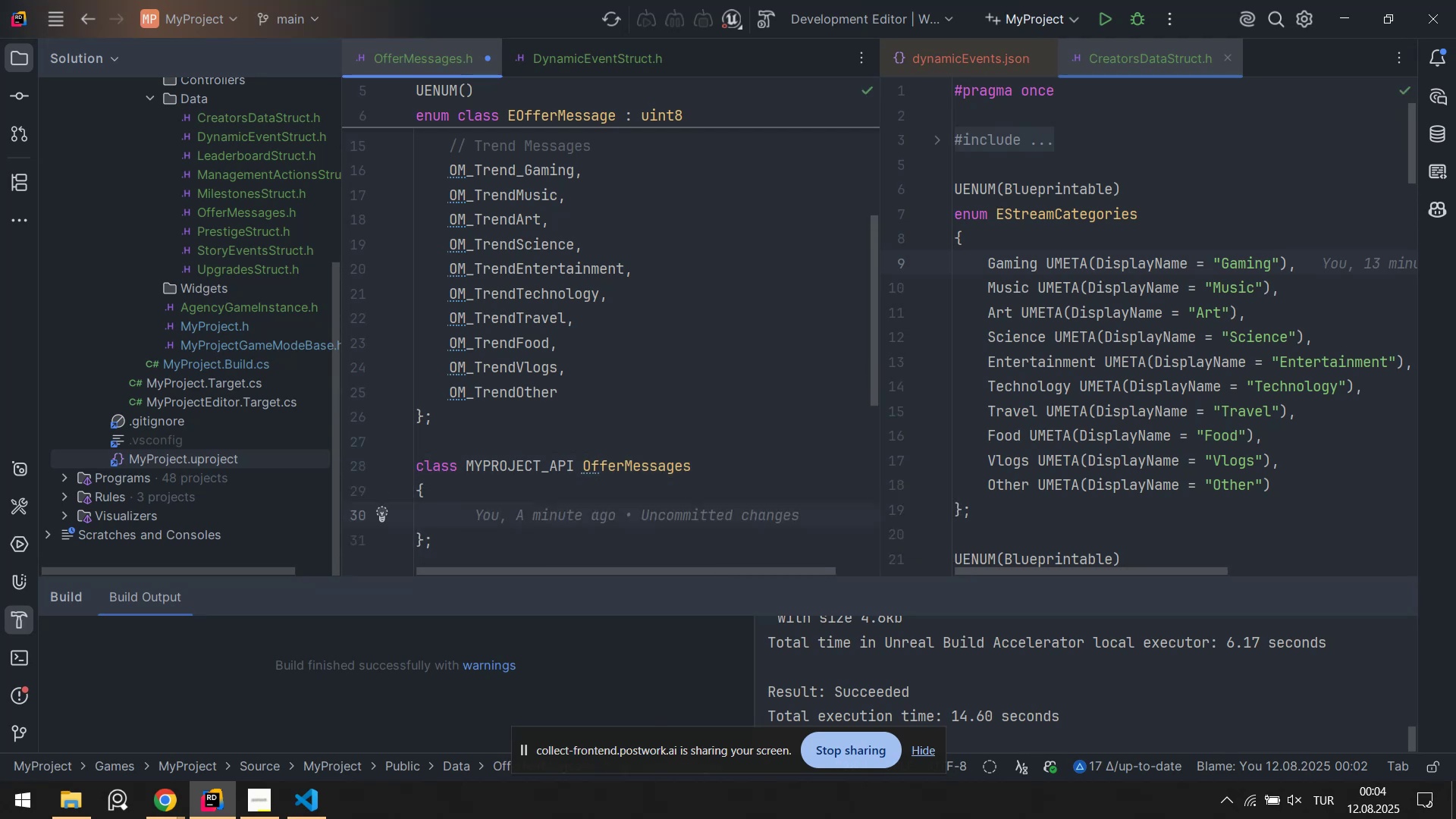 
type(publ'c>)
 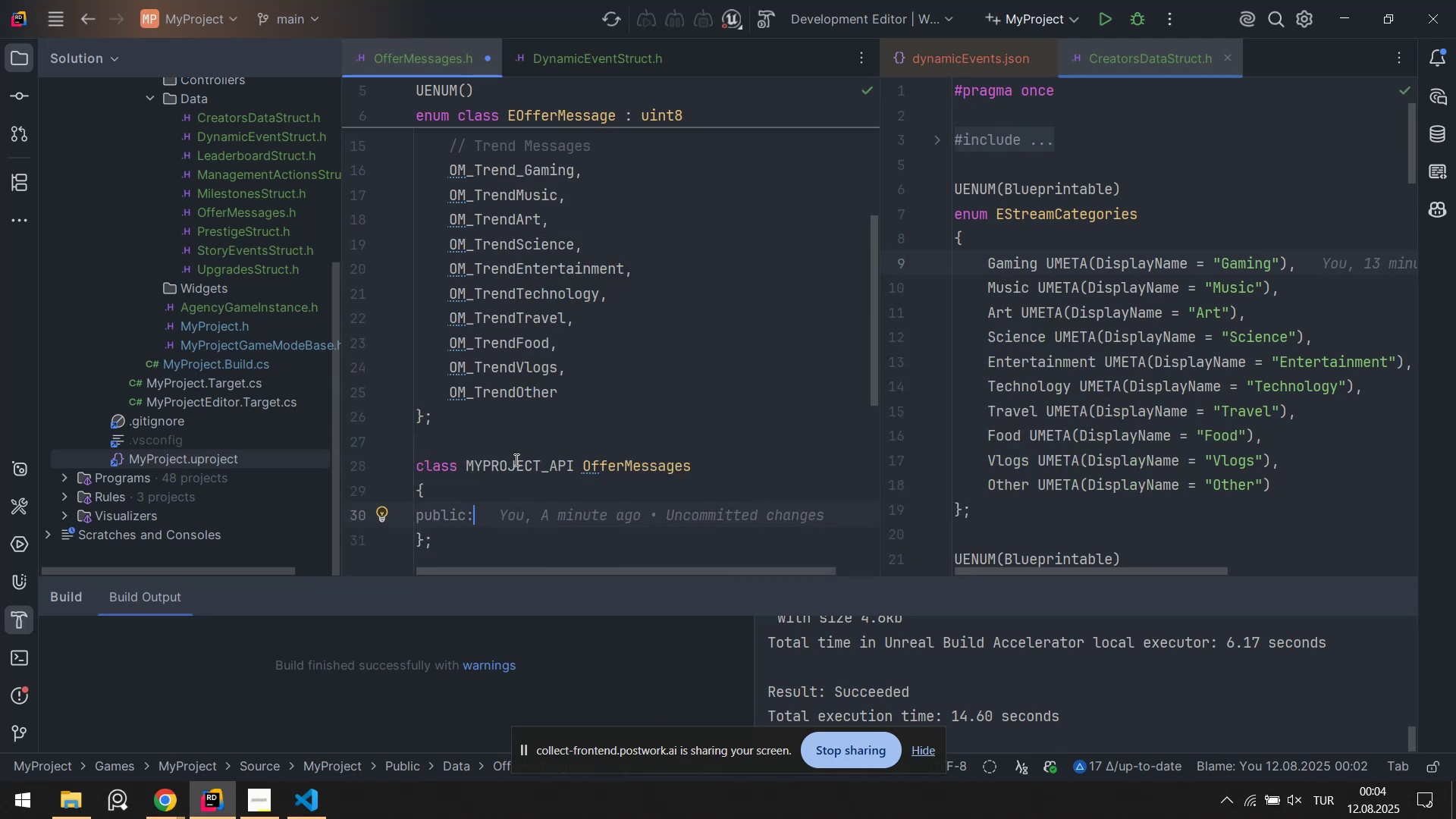 
key(Enter)
 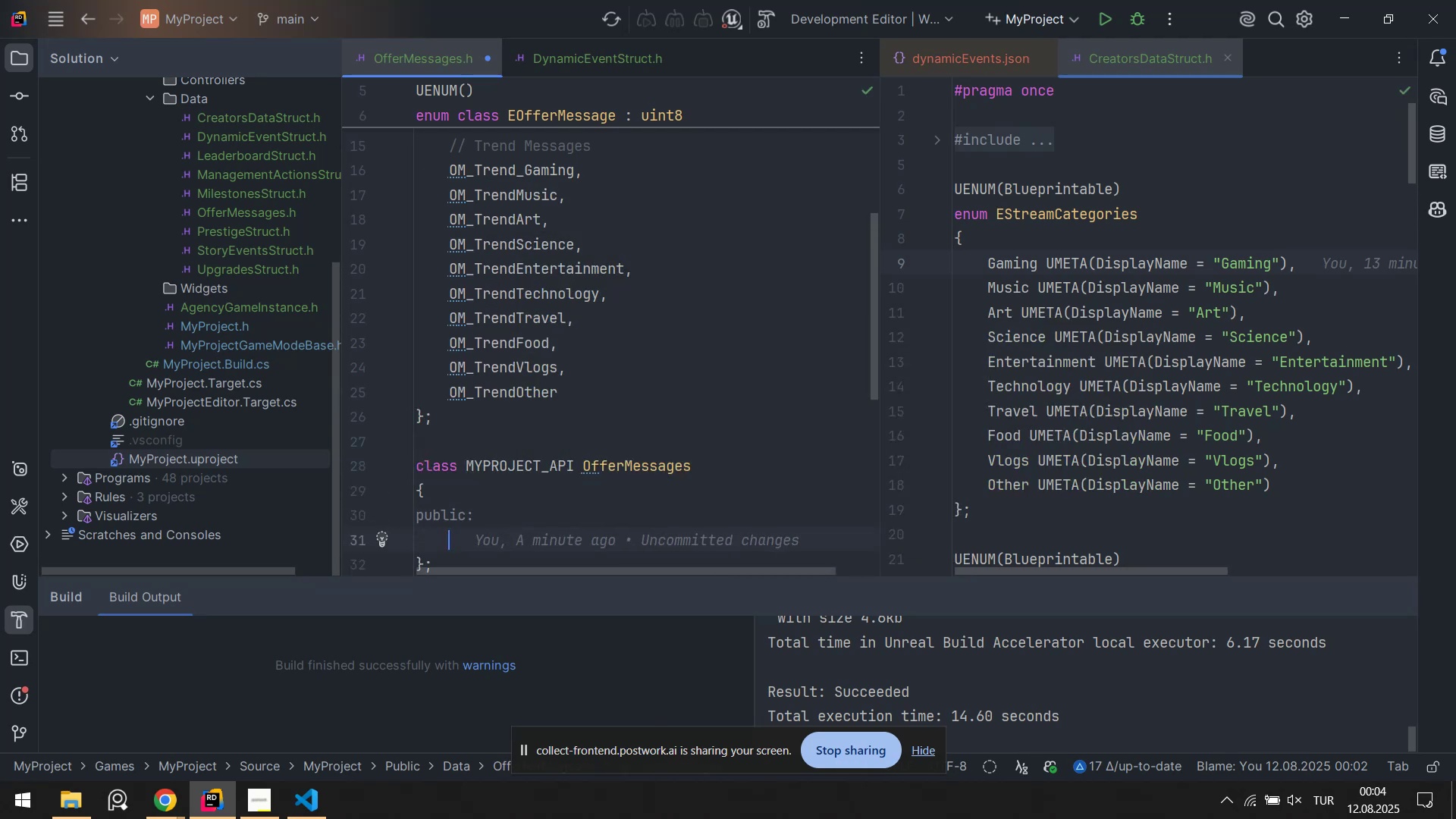 
type(stat'c )
 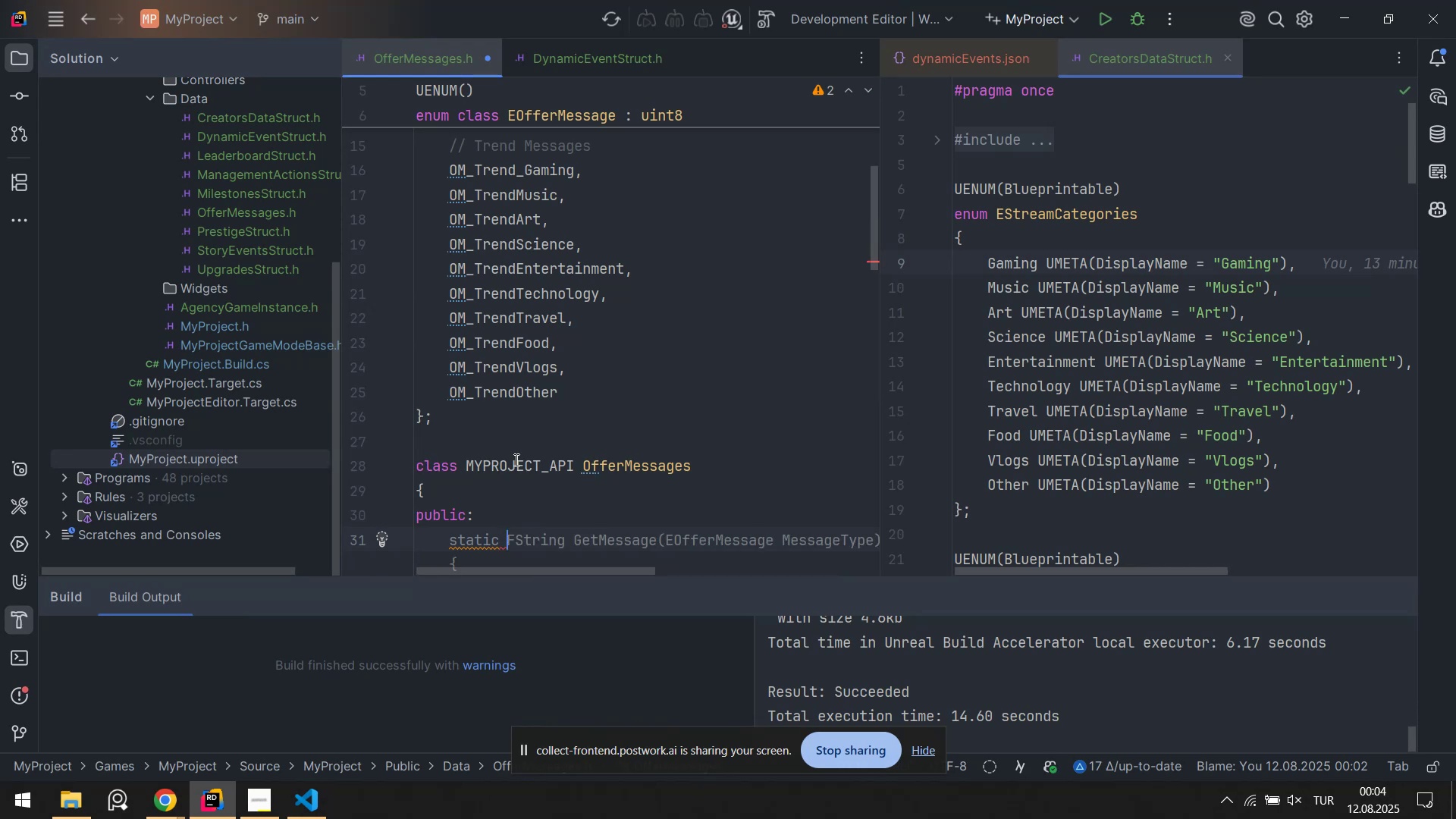 
type(FStr'ng)
key(Tab)
 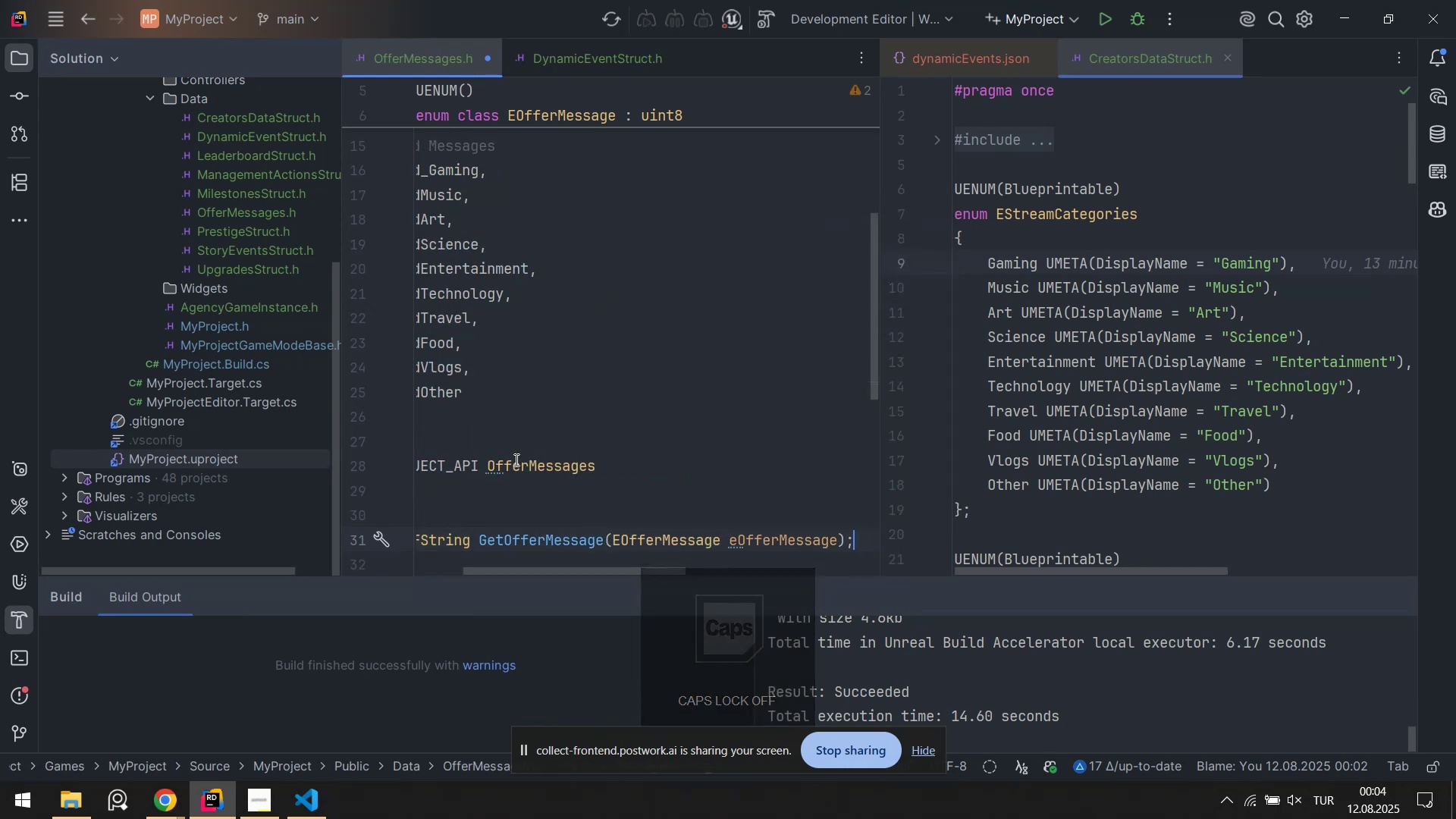 
key(Enter)
 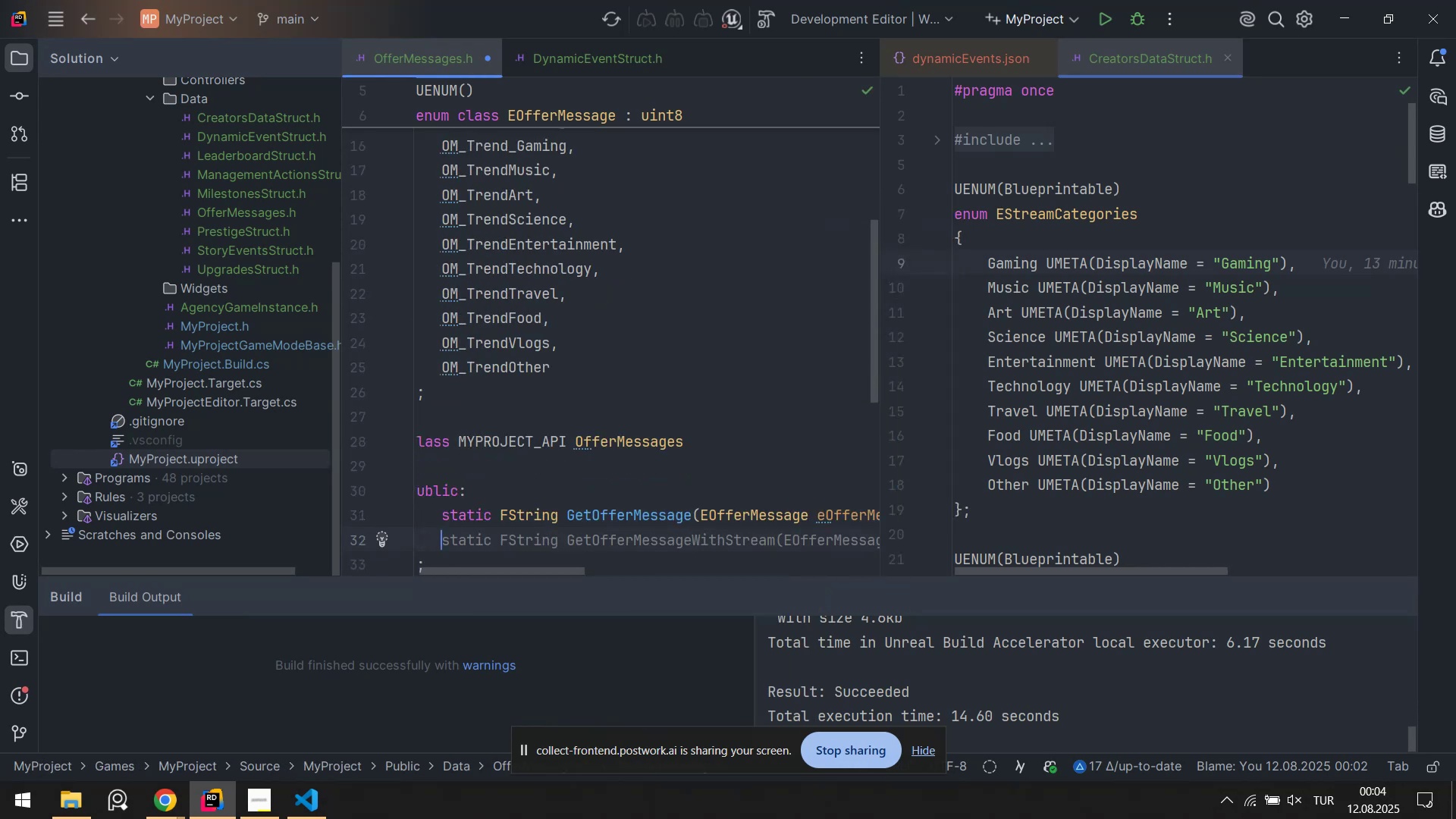 
key(Enter)
 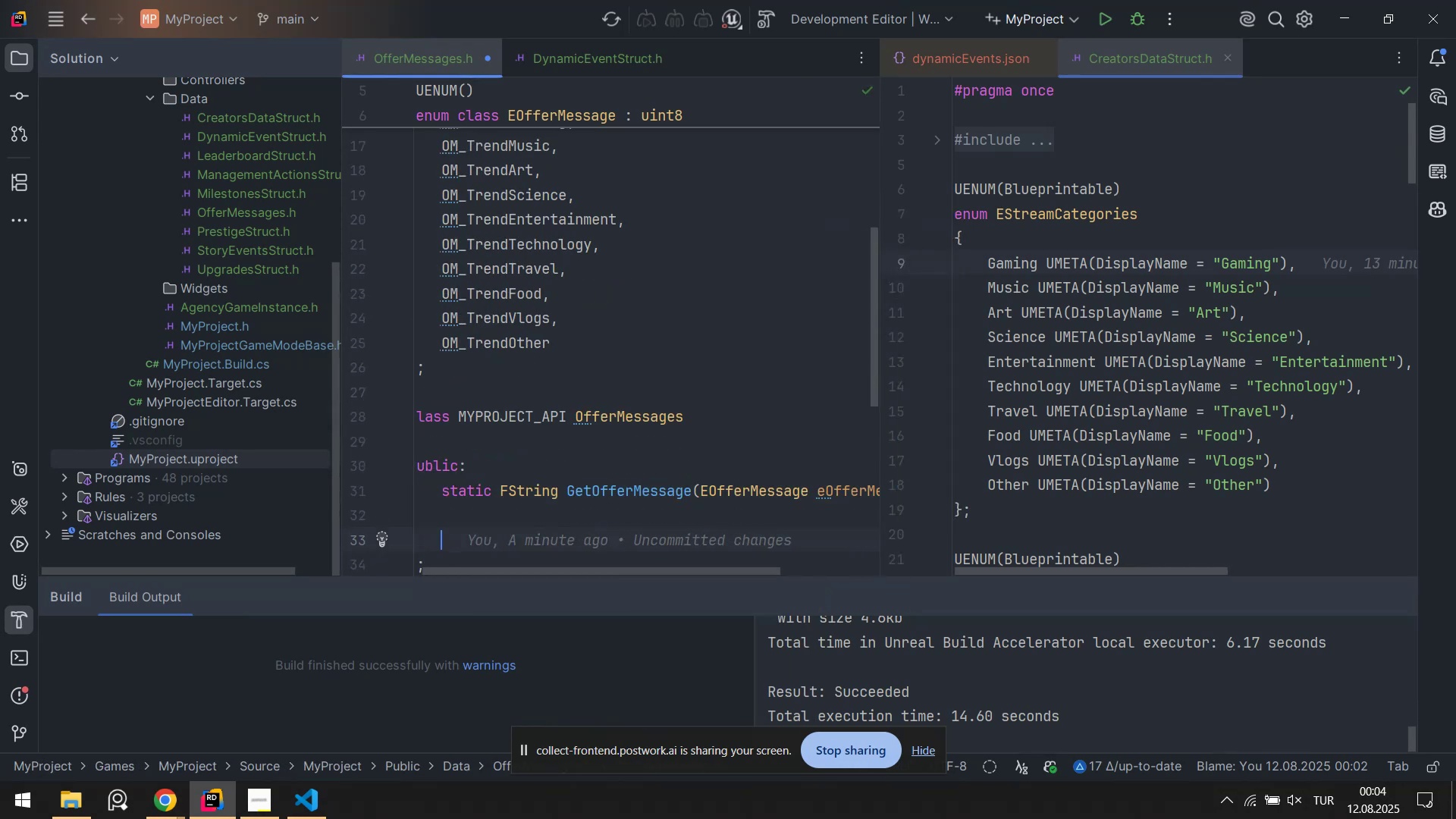 
type(pr')
 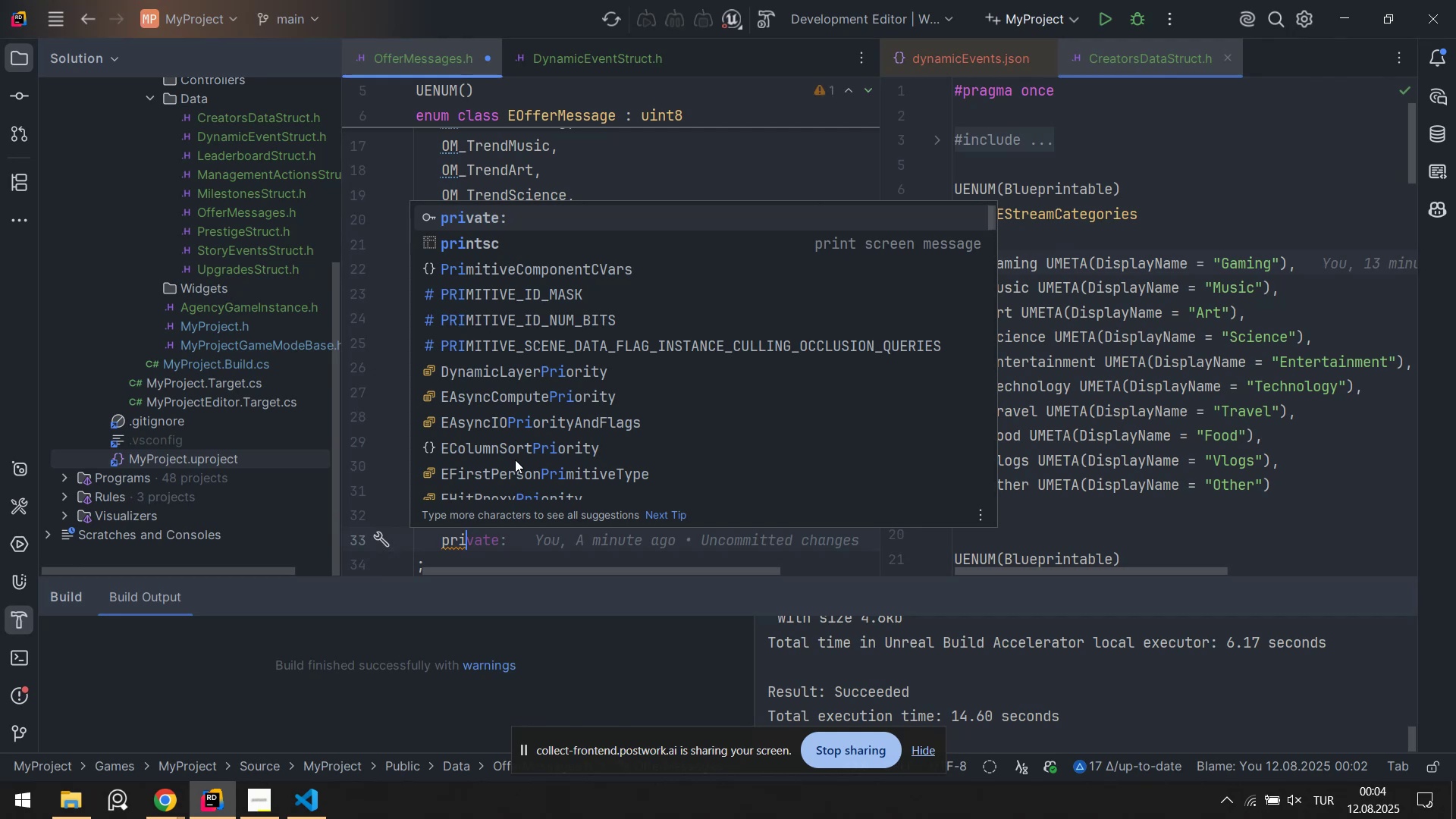 
key(Enter)
 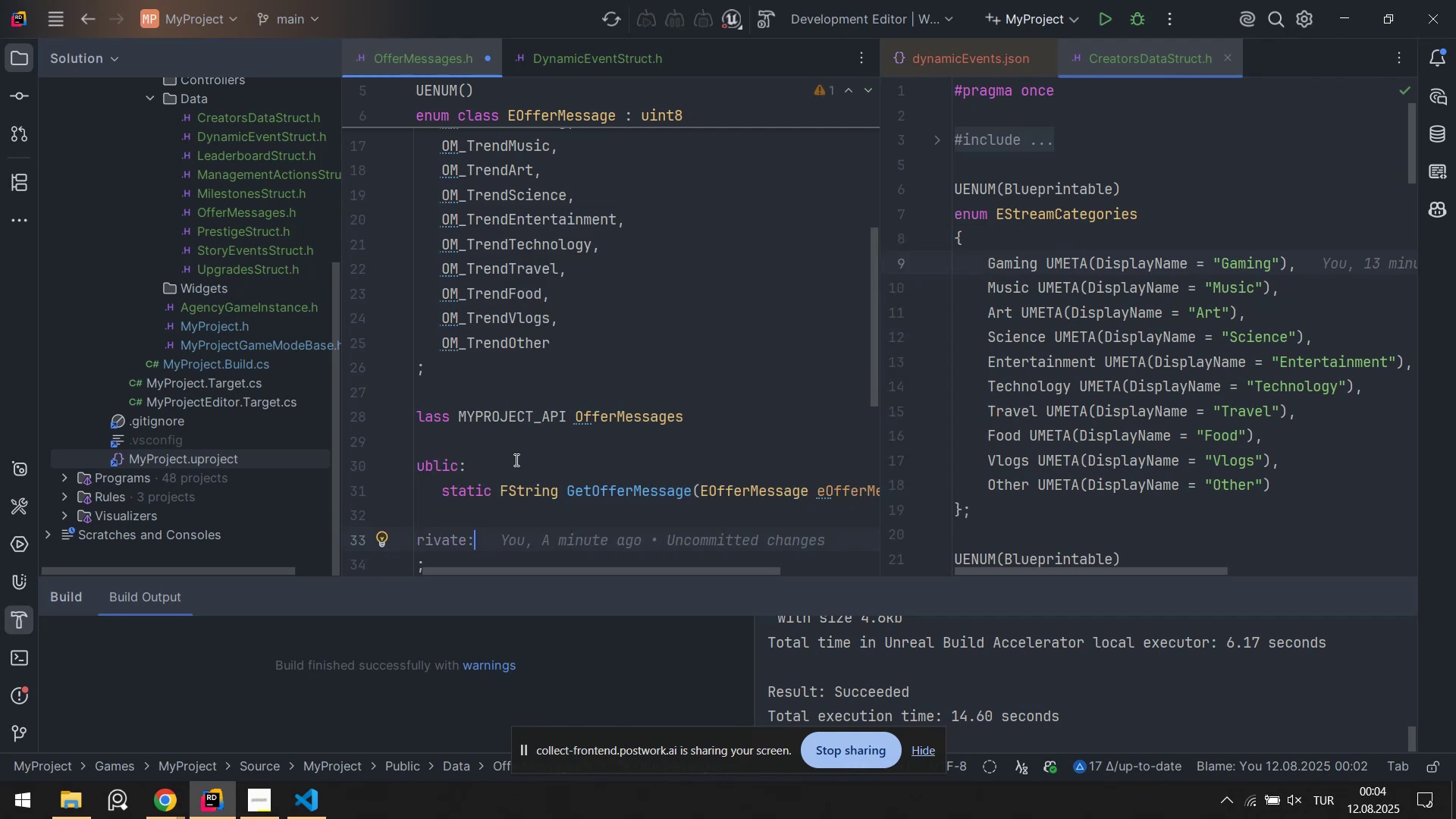 
key(Enter)
 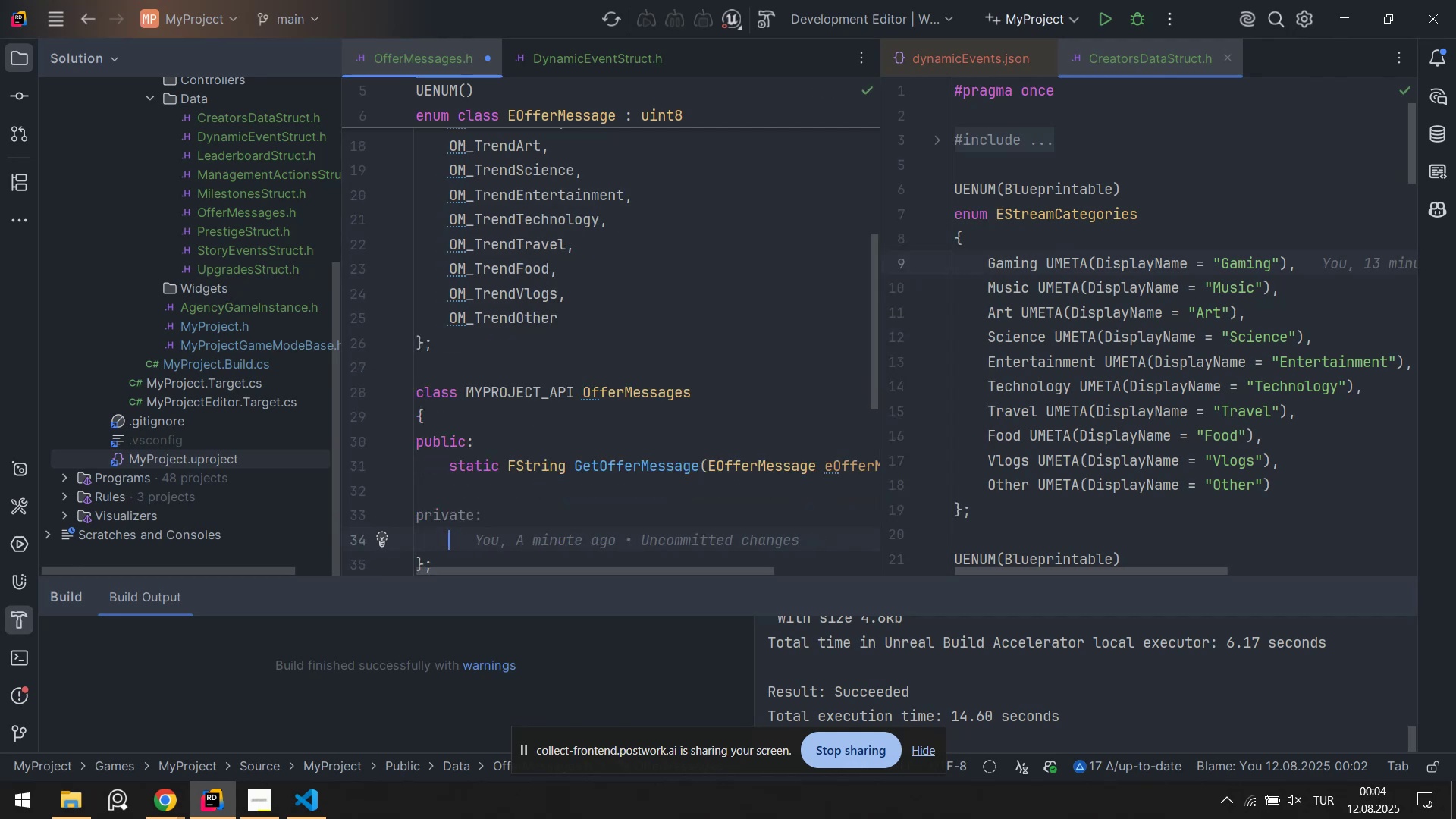 
key(Enter)
 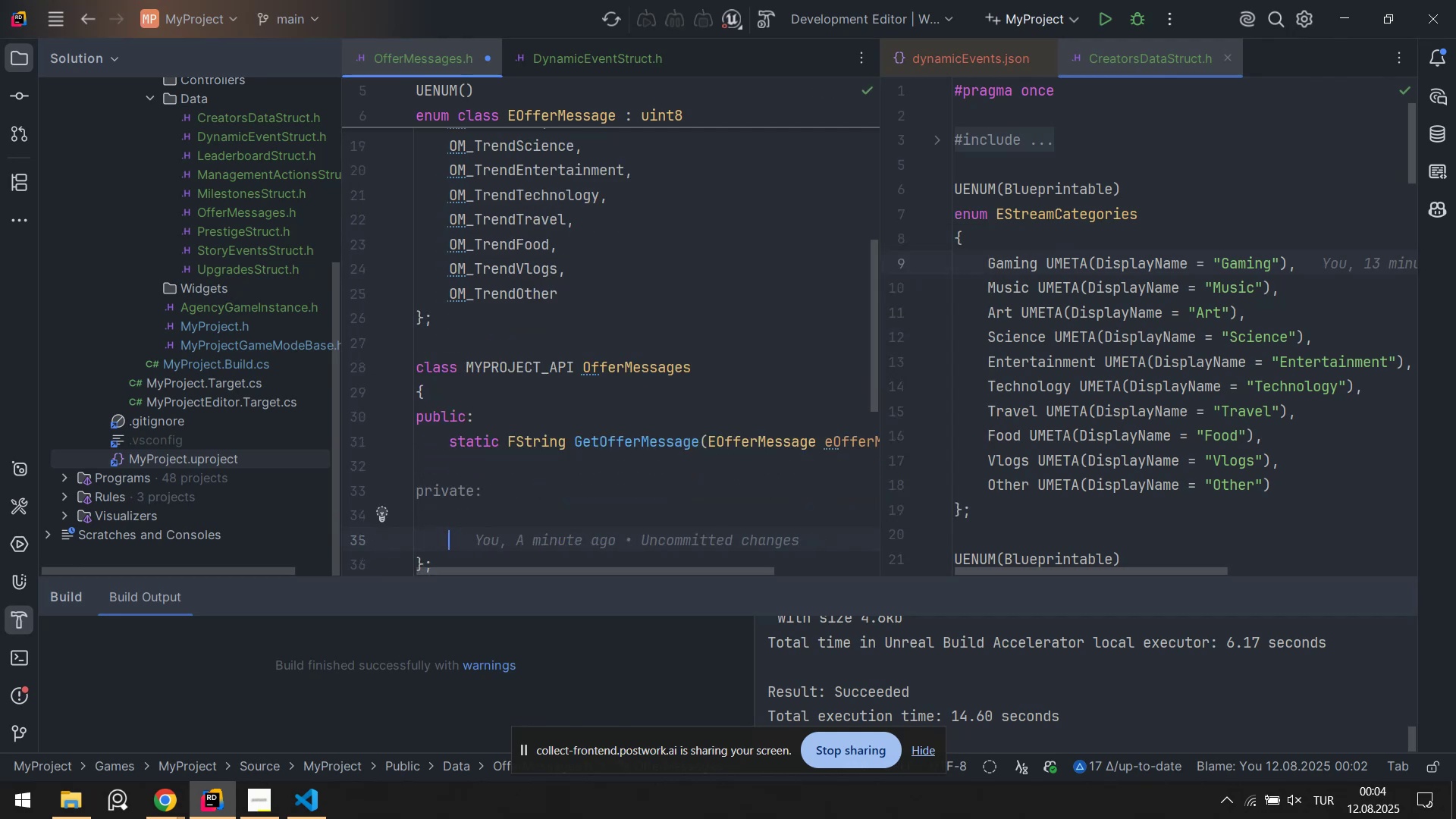 
key(Enter)
 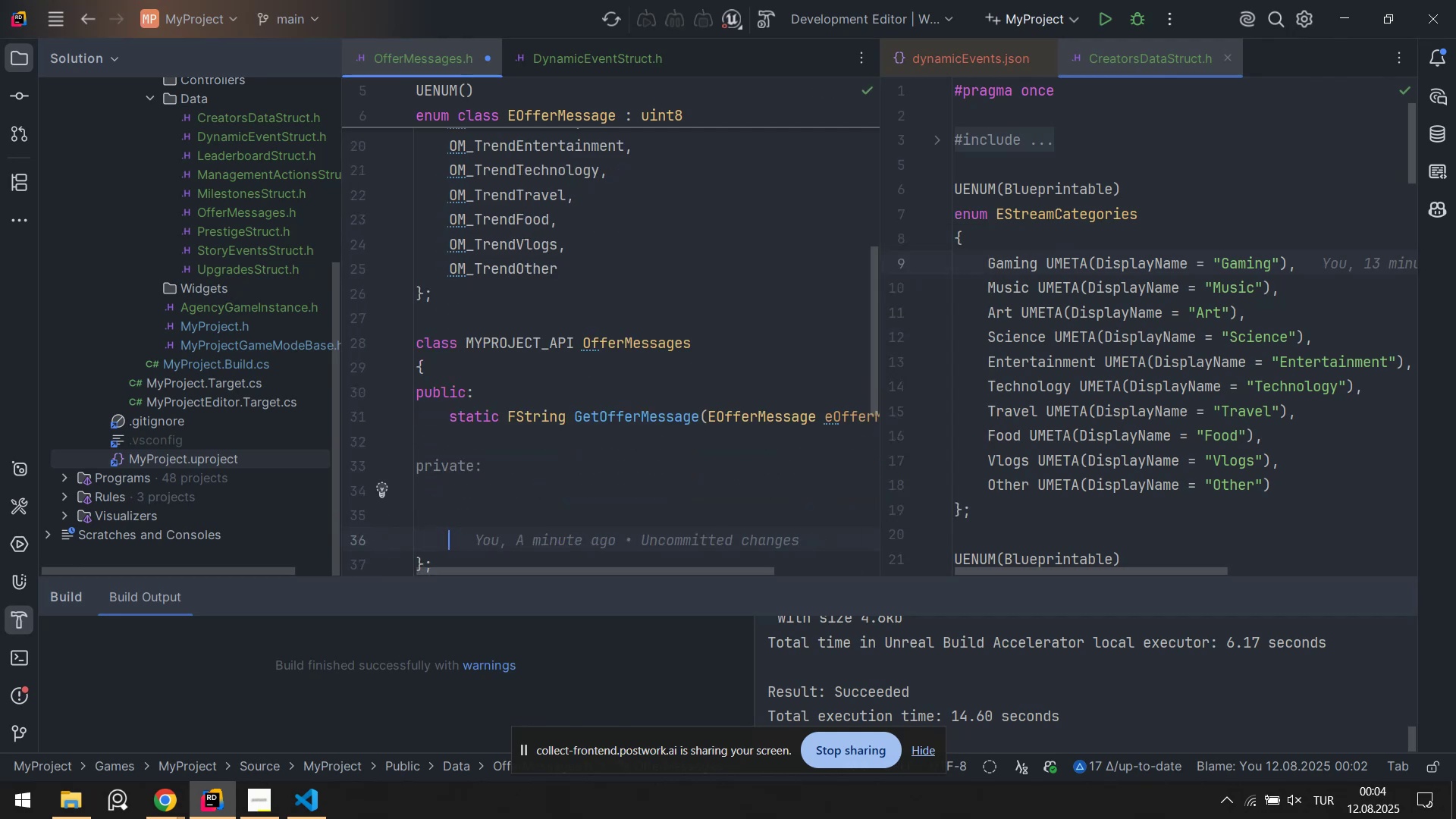 
key(Enter)
 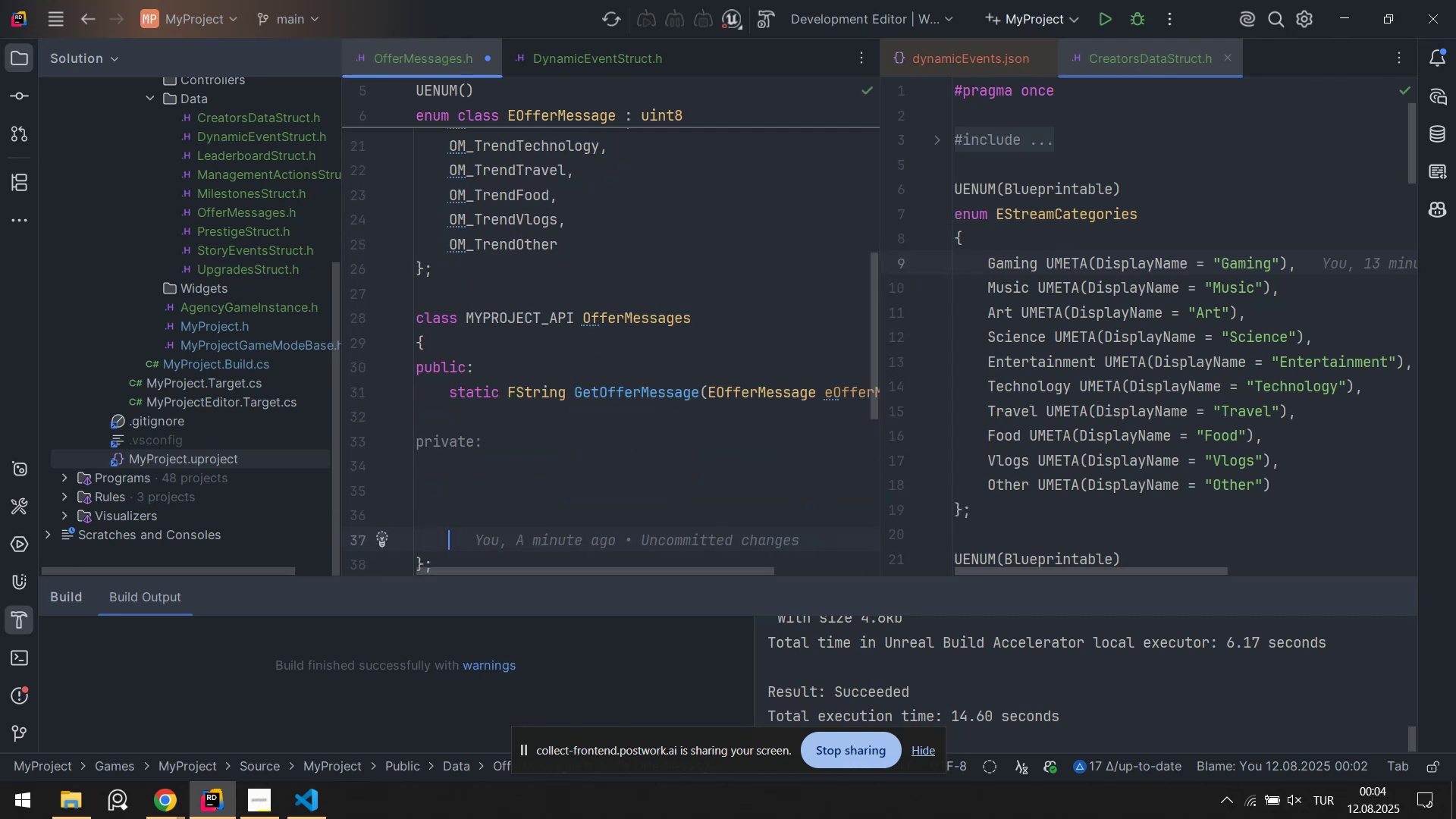 
key(ArrowUp)
 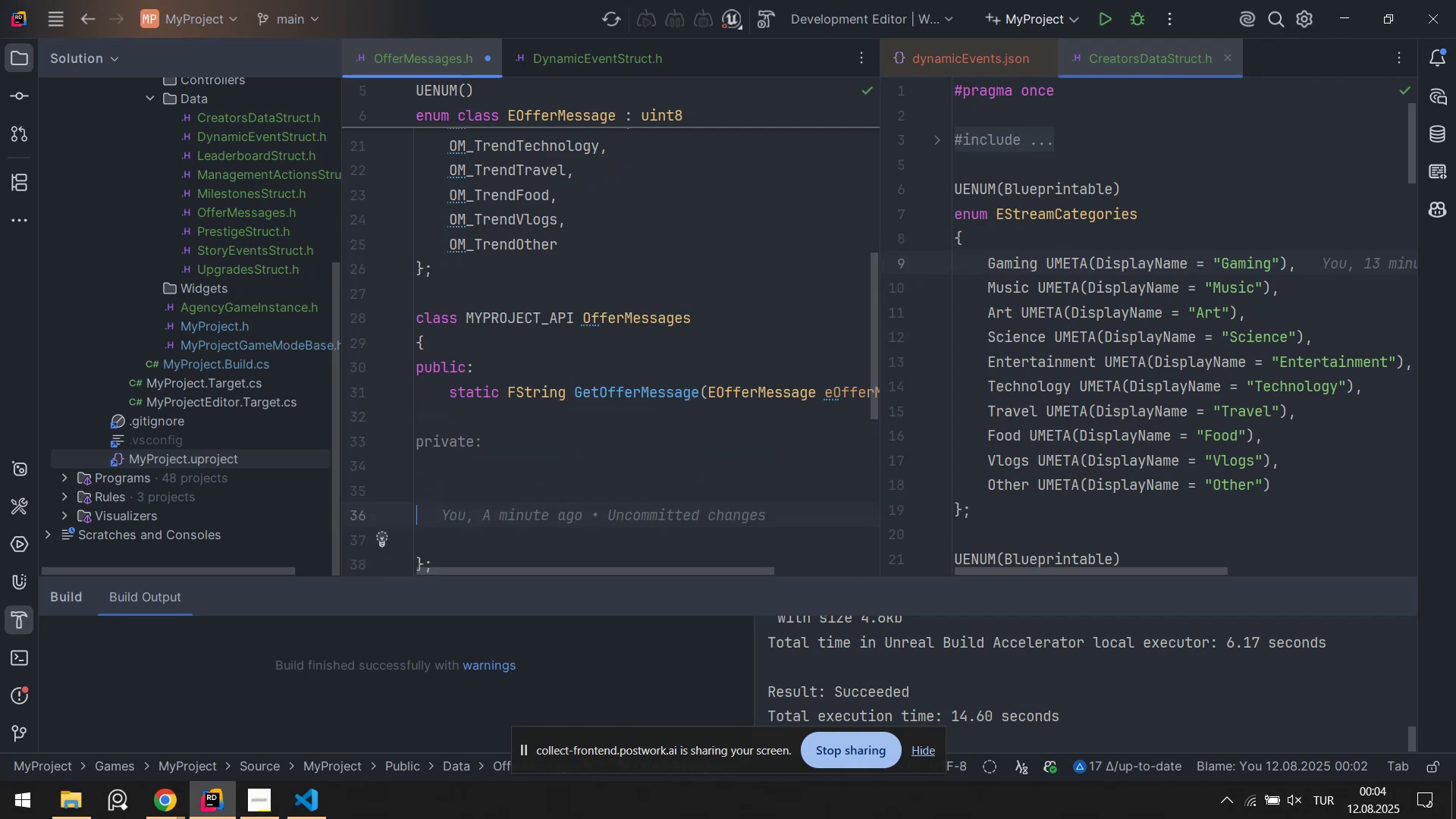 
key(ArrowUp)
 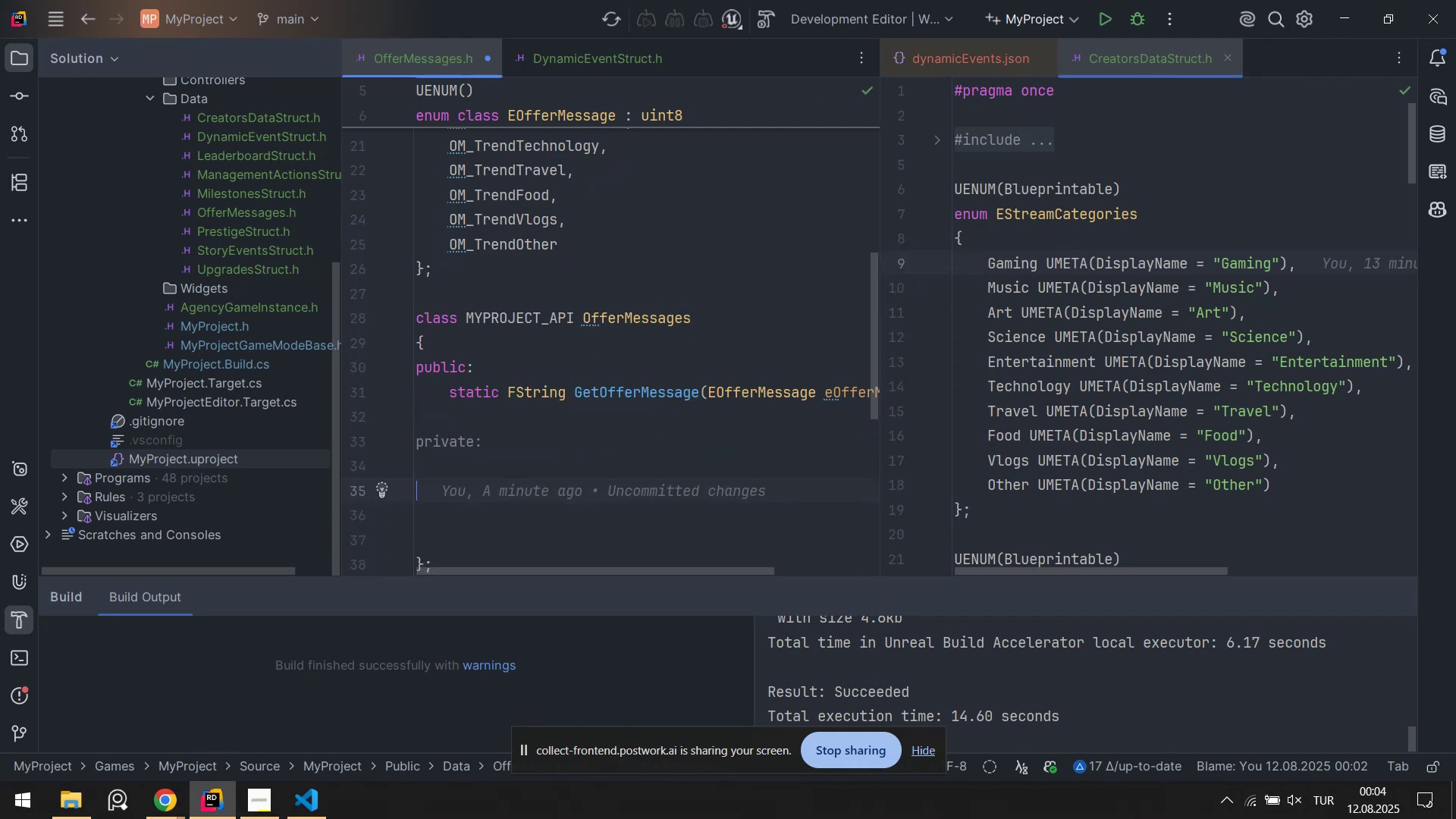 
key(Tab)
type(stat'c TMapa)
key(Backspace)
type([Break]E)
key(Tab)
type(. f)
key(Backspace)
type(Fs)
key(Backspace)
type(s)
key(Backspace)
type(s)
key(Backspace)
type(Str'n)
key(Tab)
 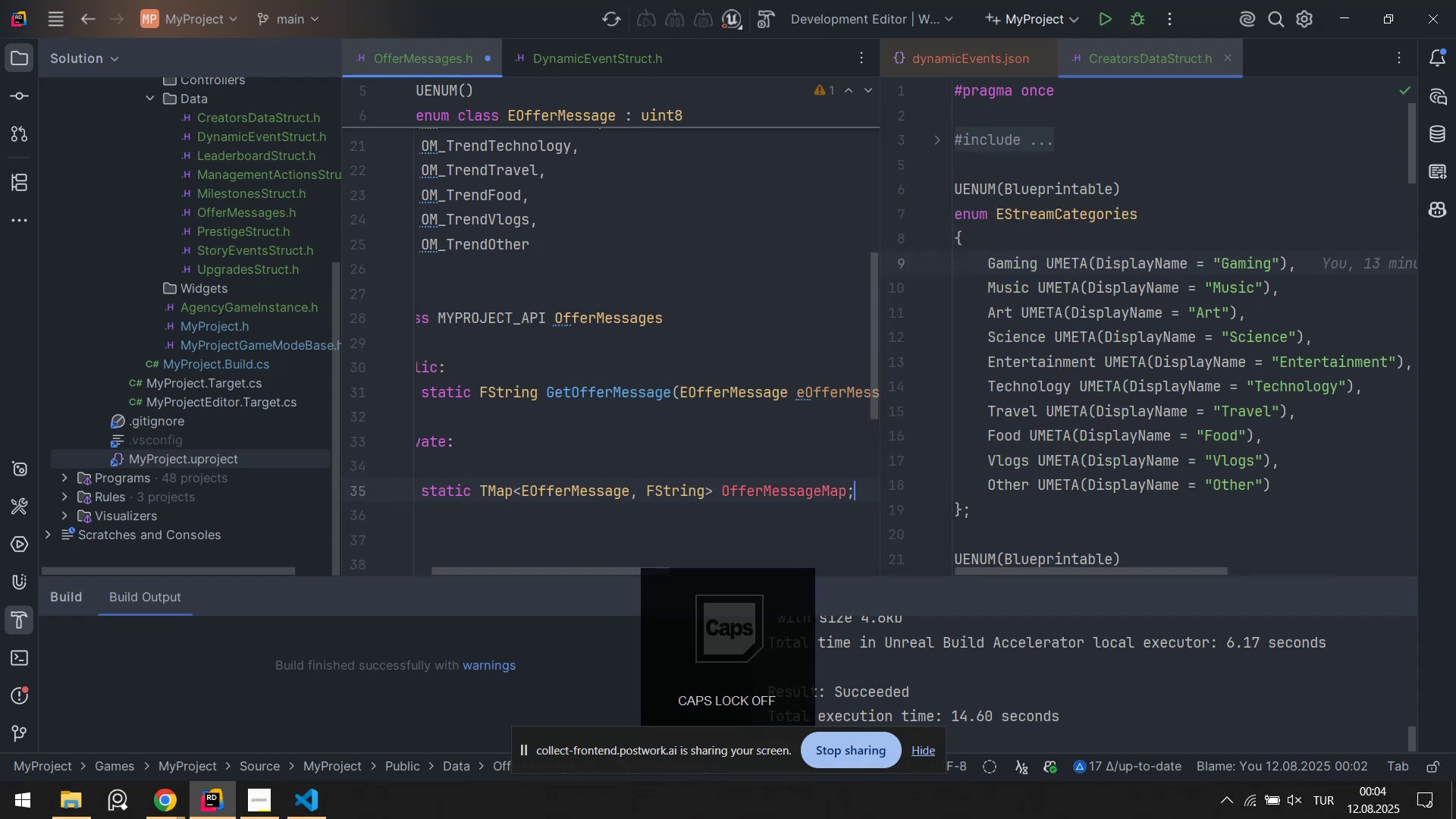 
key(Control+S)
 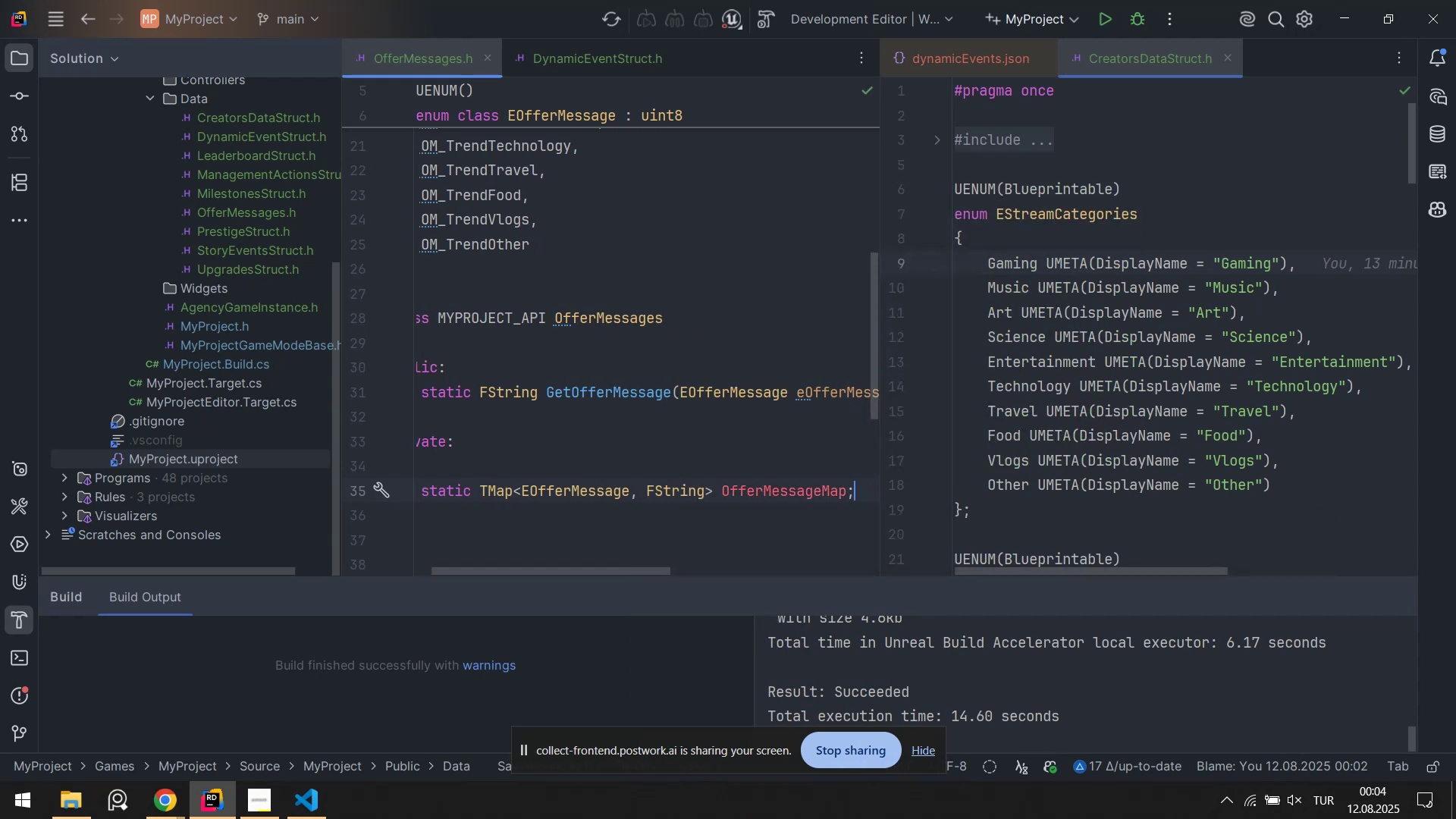 
key(Alt+AltLeft)
 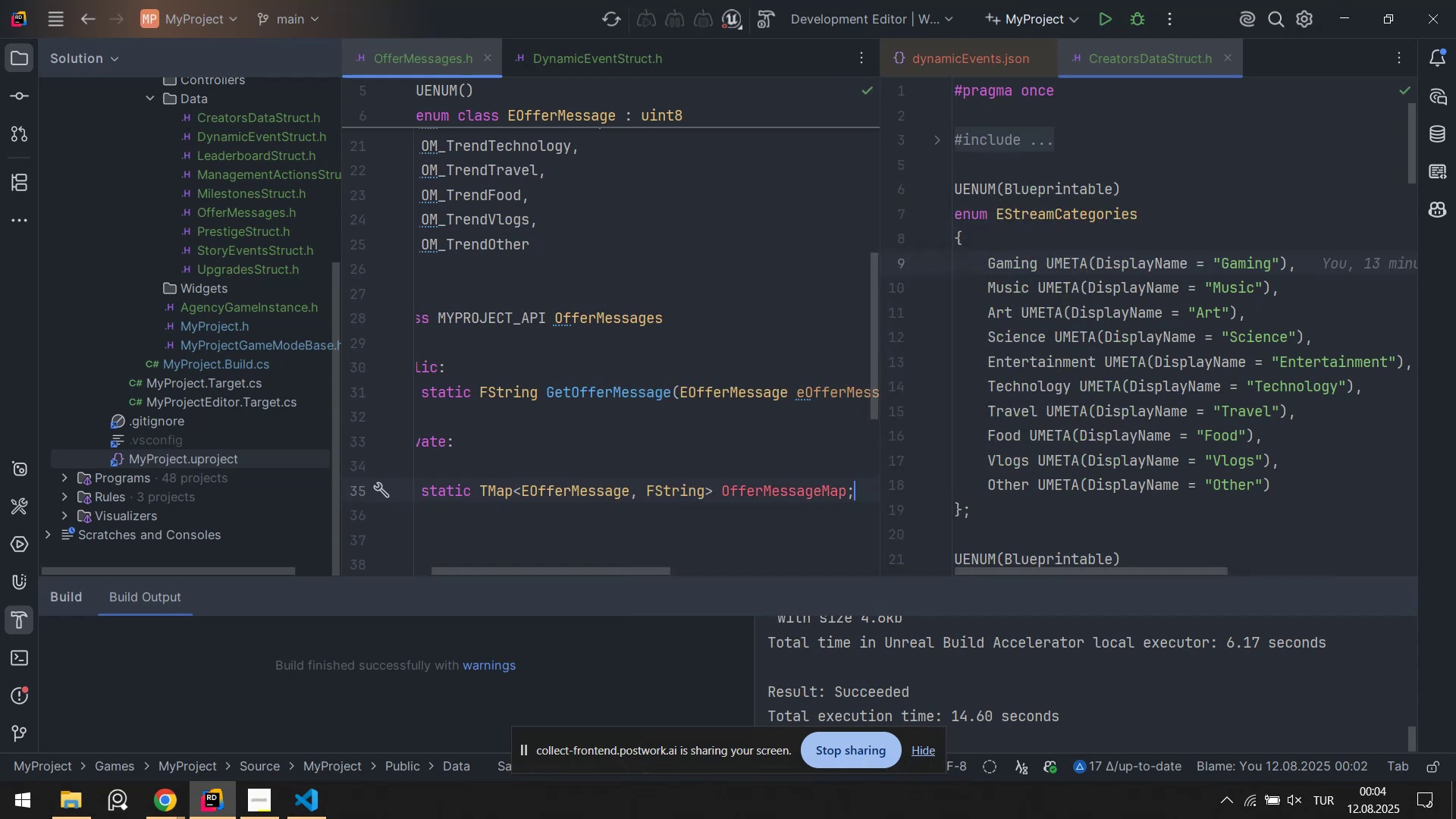 
key(Alt+Shift+ShiftLeft)
 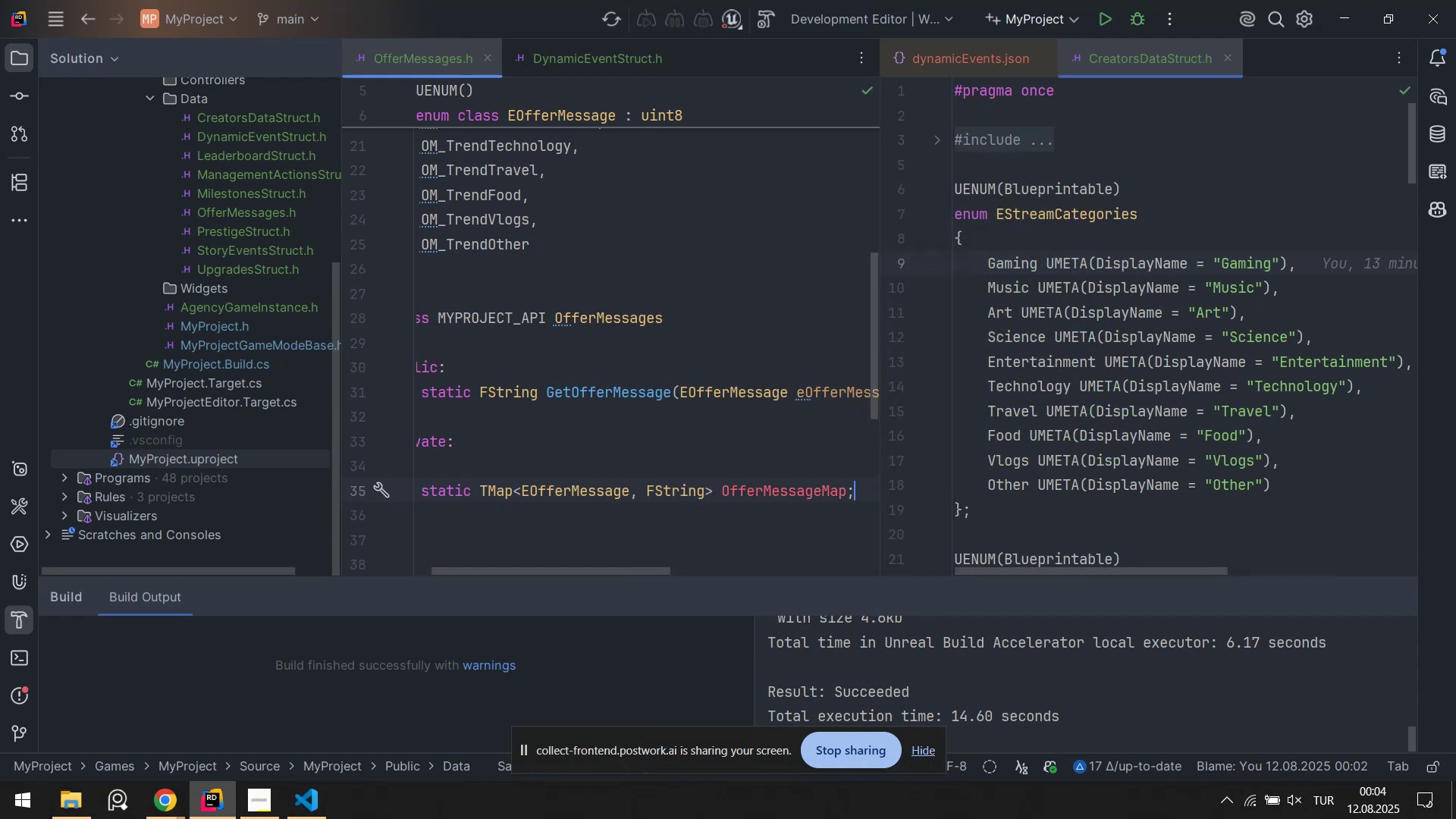 
key(Alt+Shift+F)
 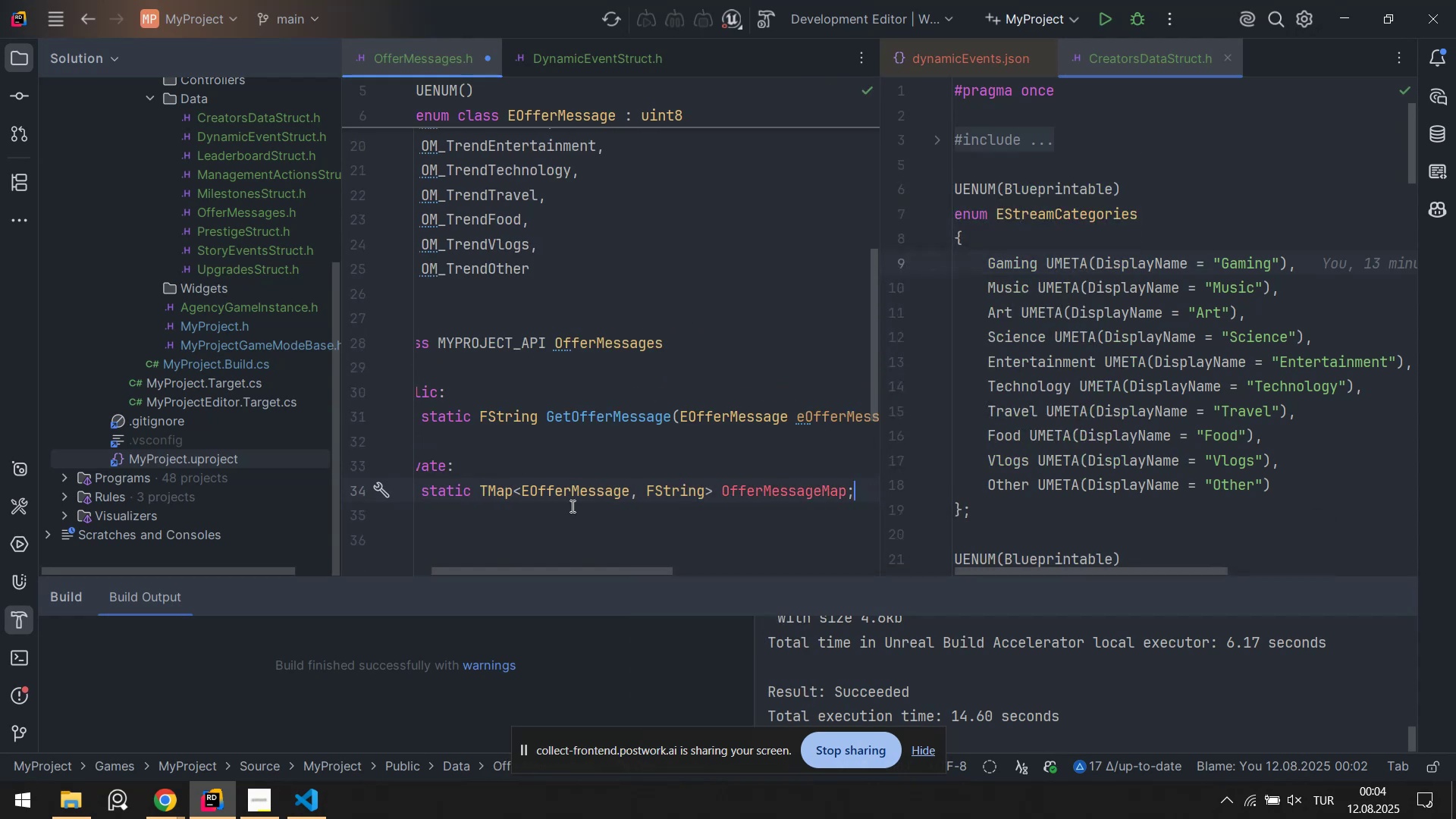 
key(Control+S)
 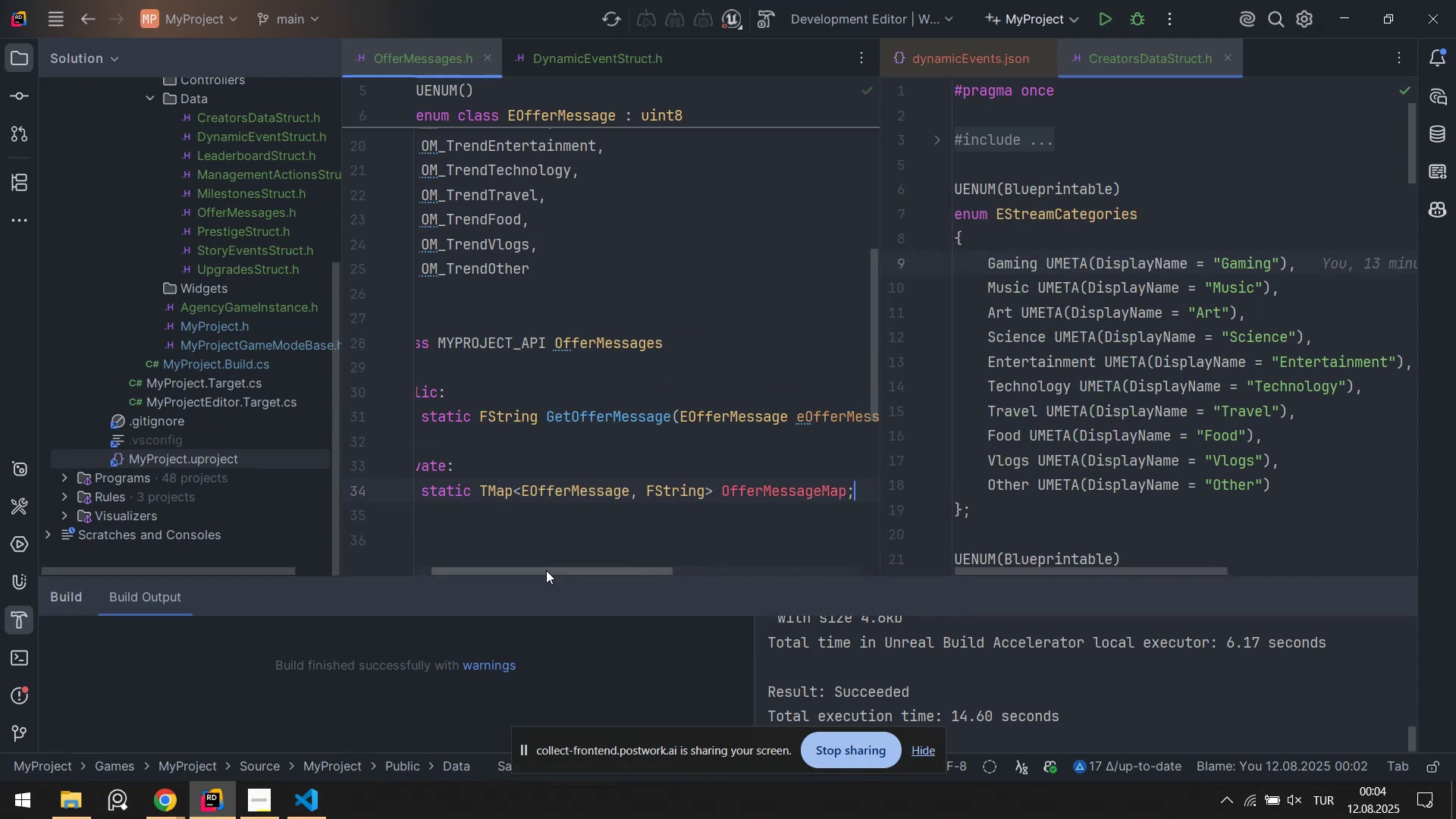 
left_click_drag(start_coordinate=[547, 569], to_coordinate=[371, 550])
 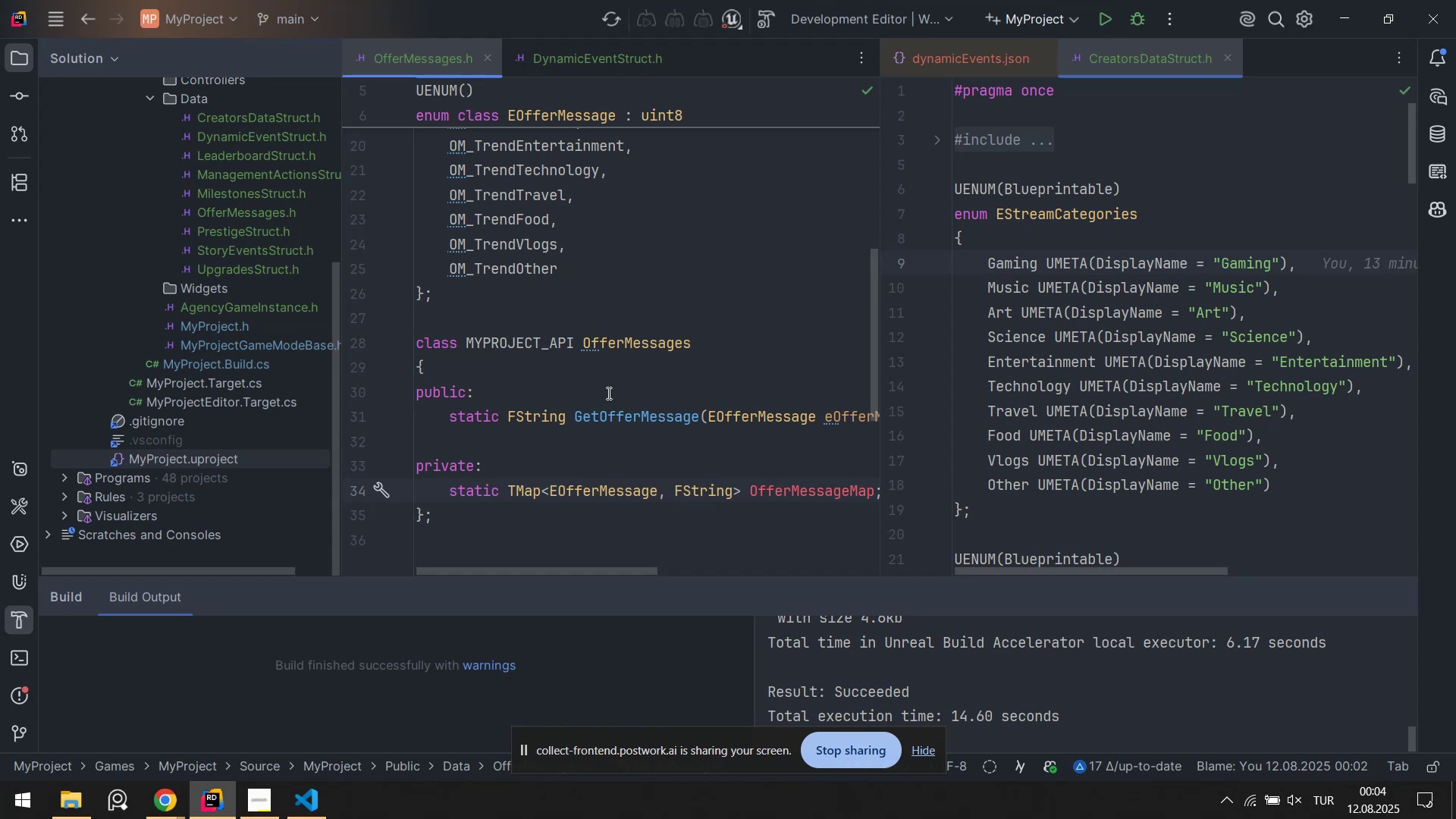 
wait(5.26)
 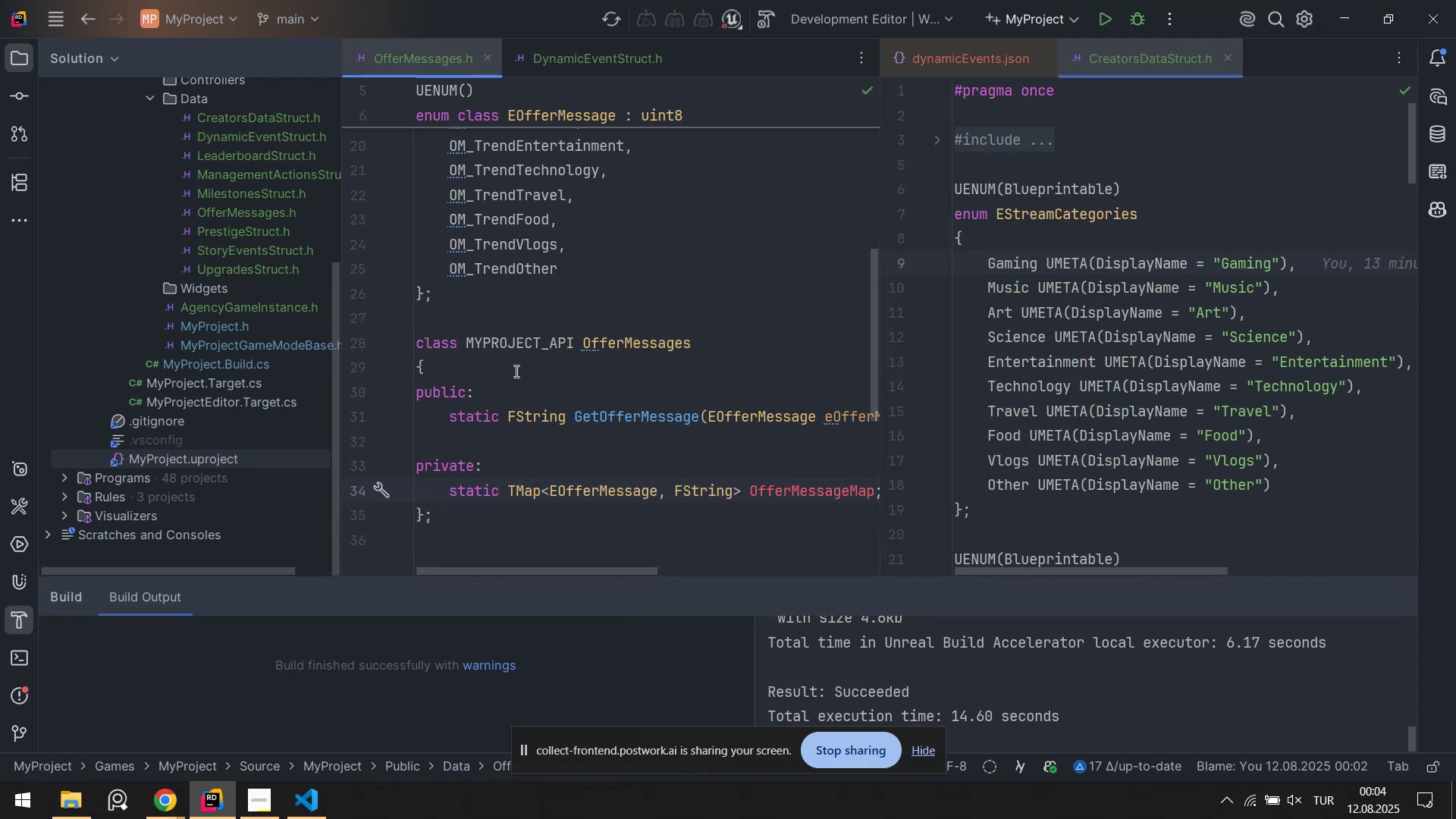 
left_click_drag(start_coordinate=[882, 224], to_coordinate=[946, 227])
 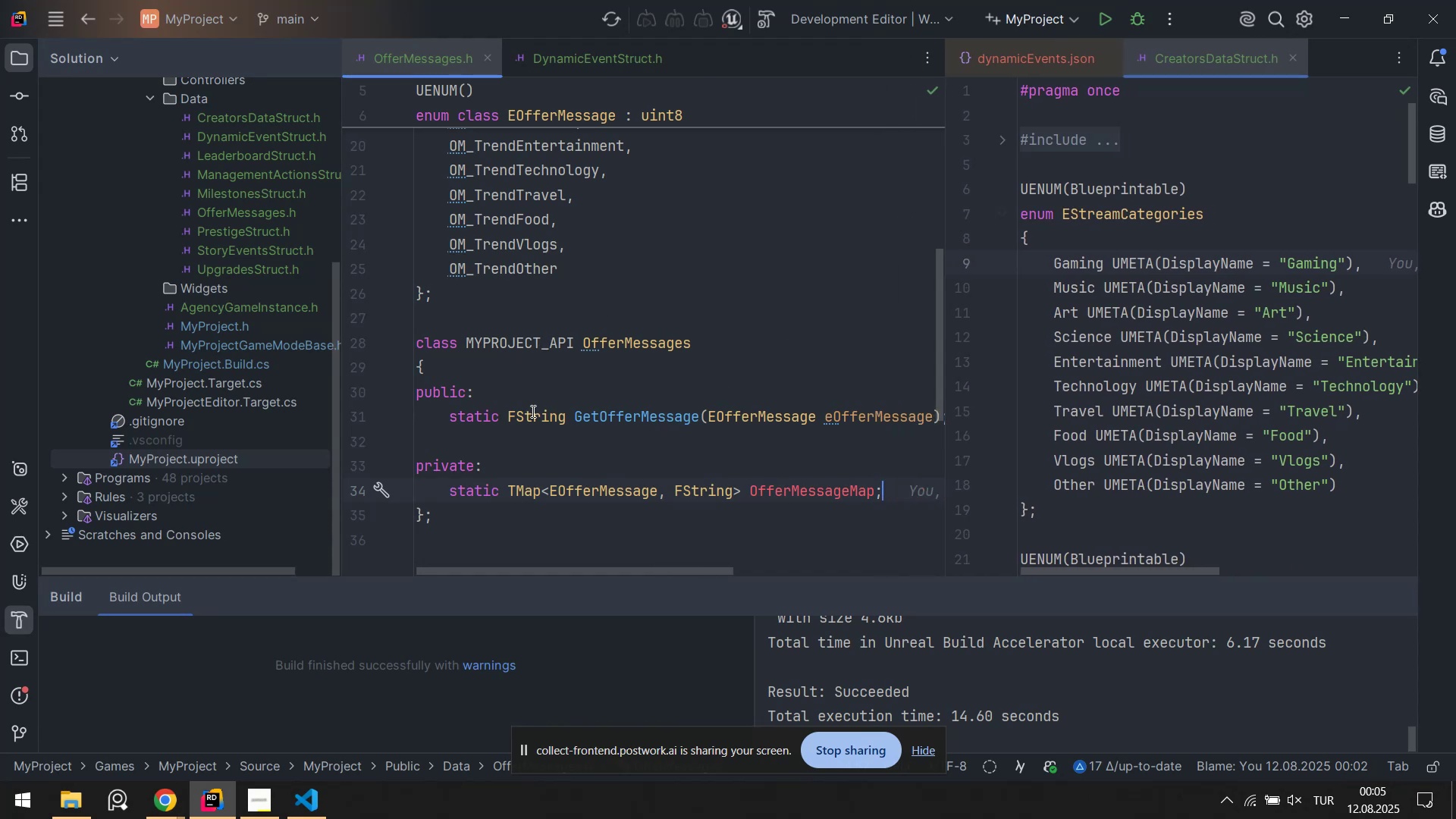 
scroll: coordinate [566, 388], scroll_direction: none, amount: 0.0
 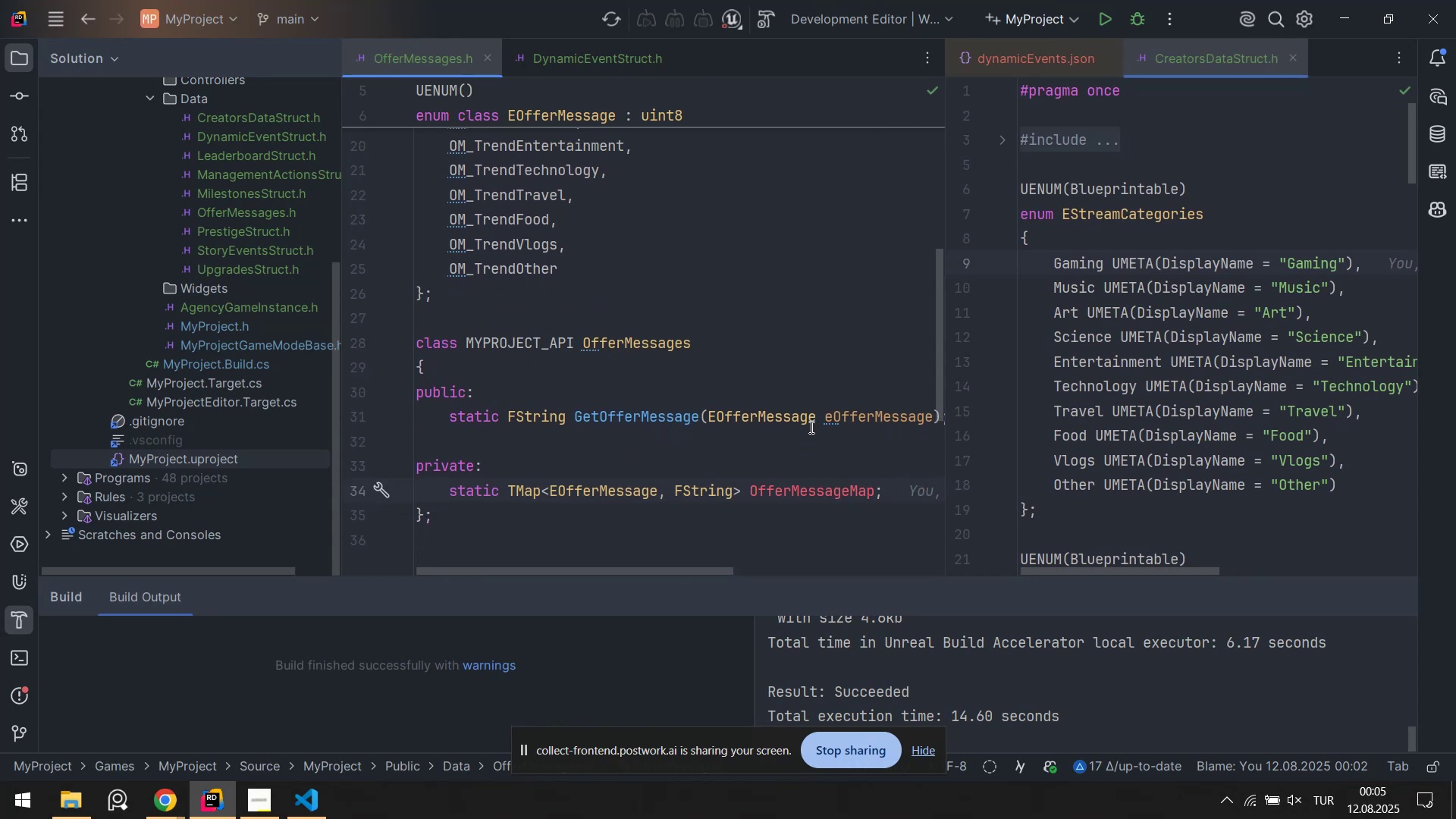 
wait(9.12)
 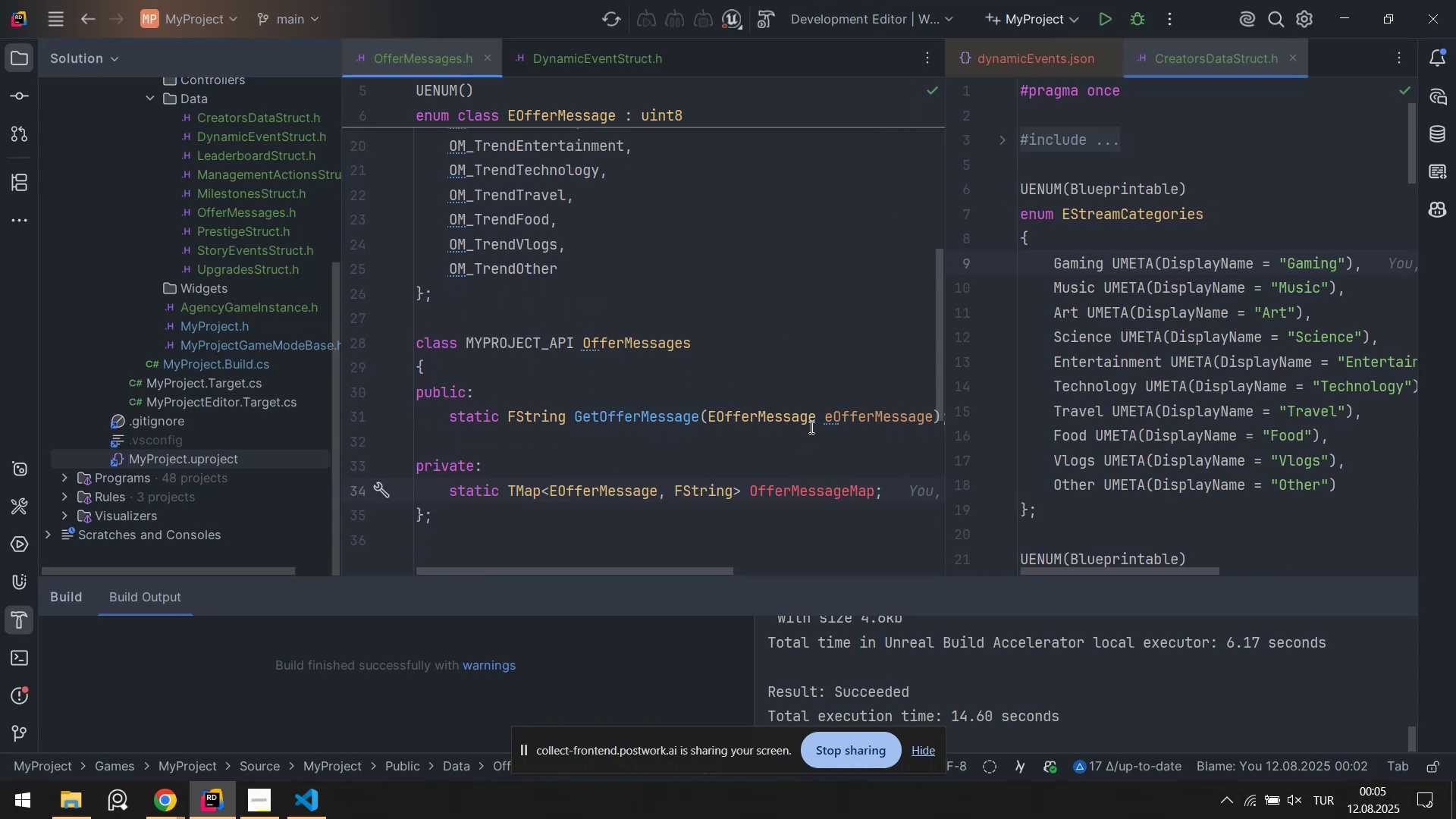 
scroll: coordinate [273, 271], scroll_direction: up, amount: 4.0
 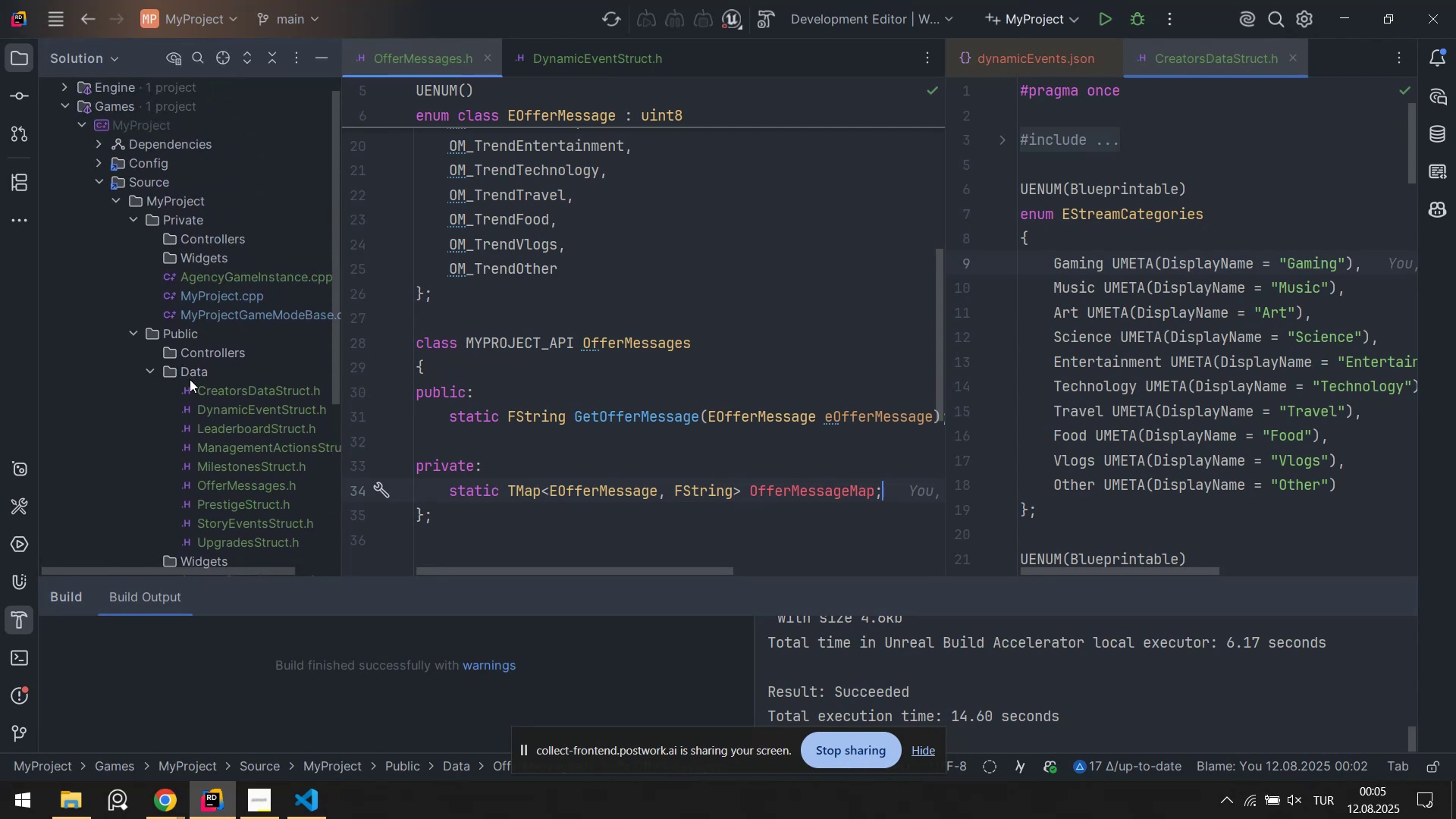 
scroll: coordinate [177, 328], scroll_direction: down, amount: 1.0
 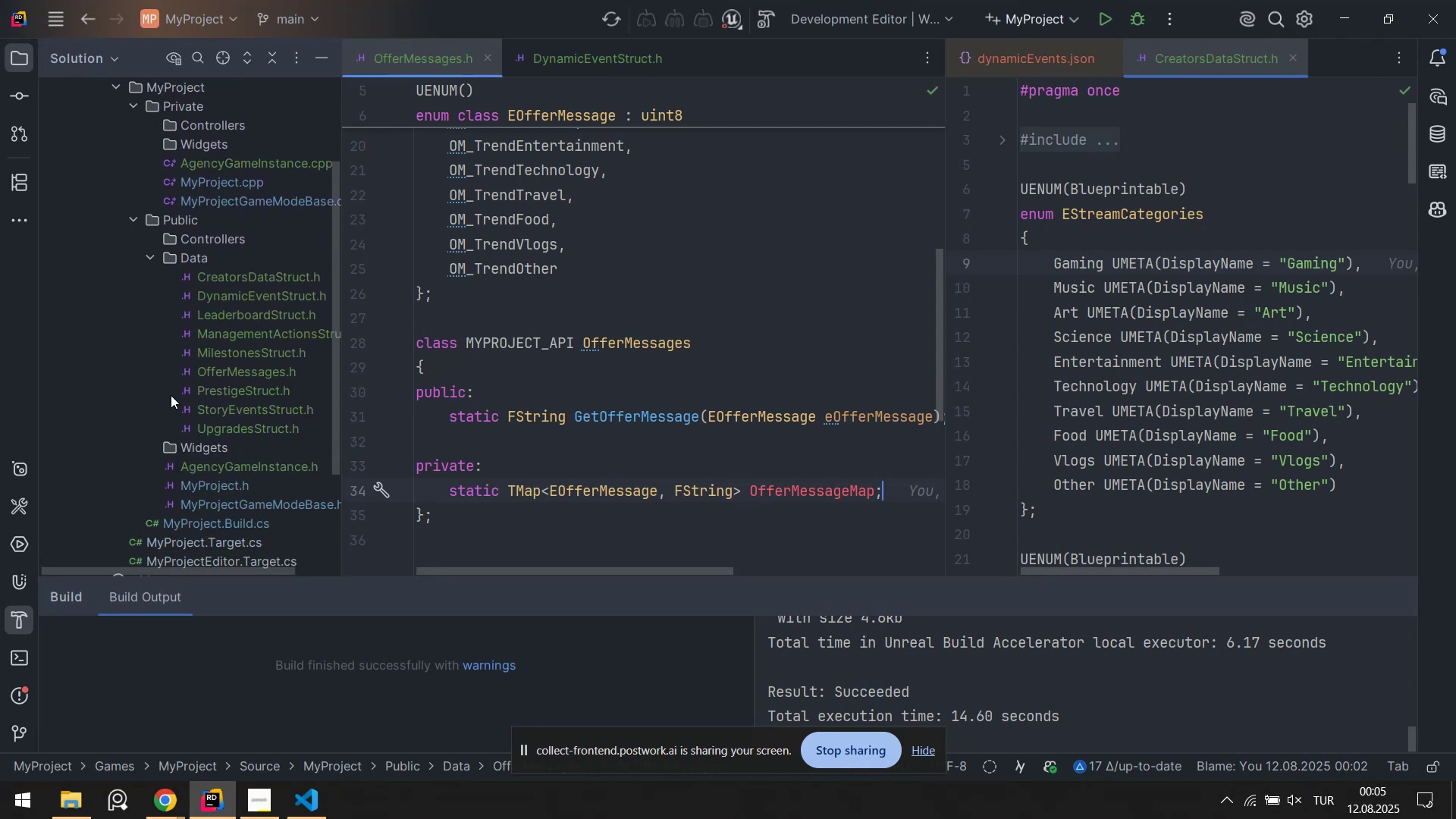 
left_click([209, 282])
 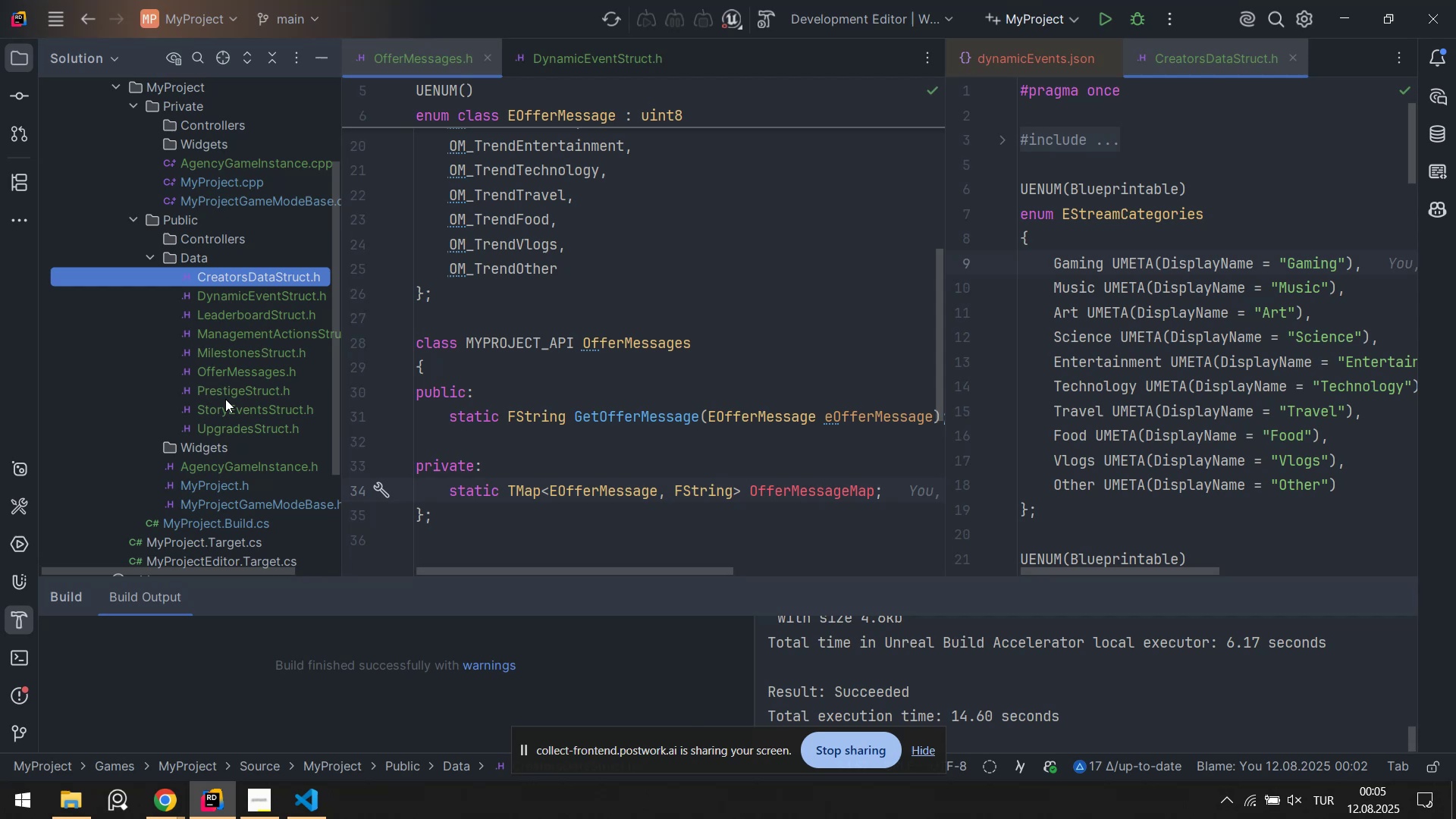 
left_click([225, 372])
 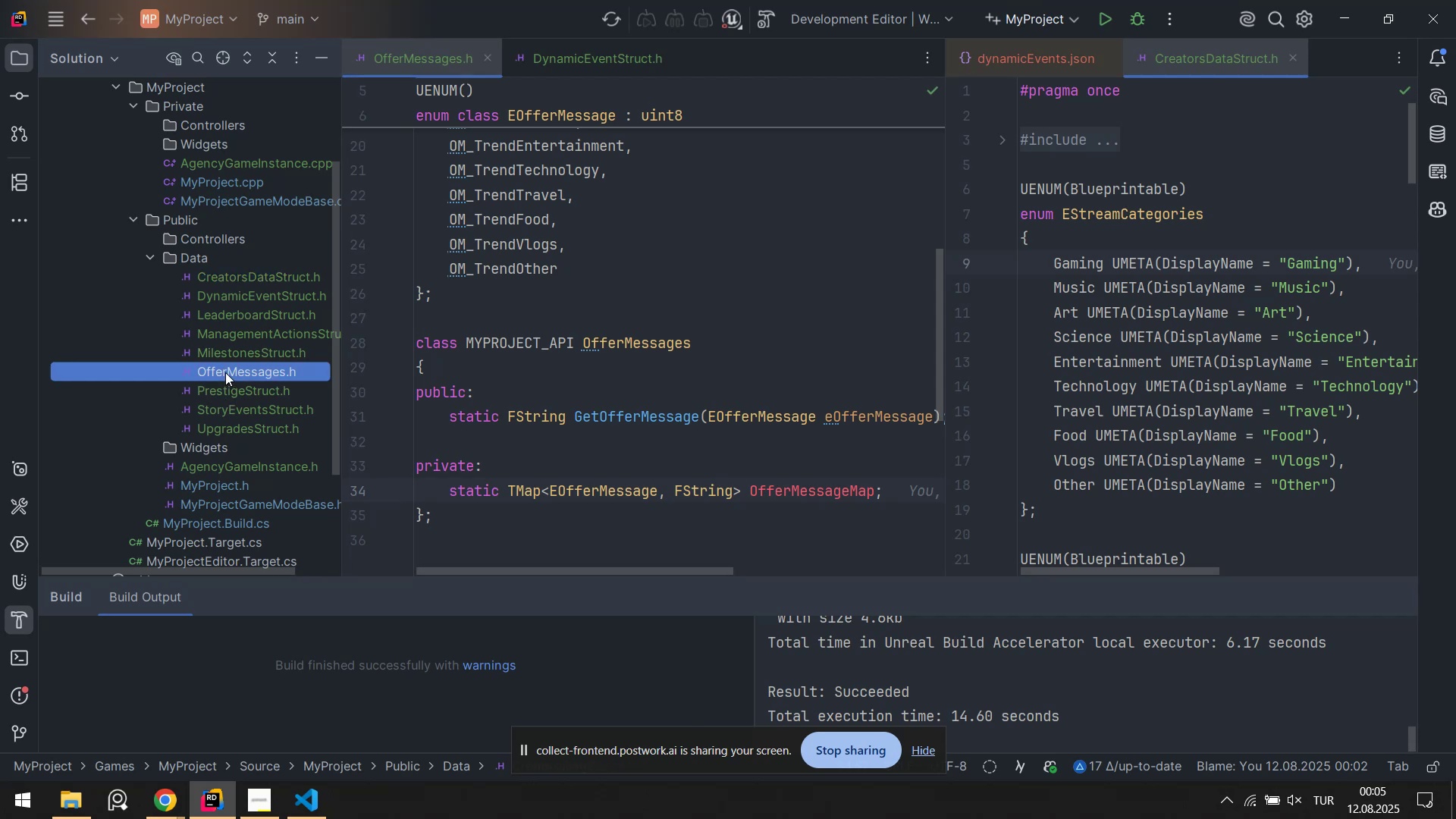 
scroll: coordinate [230, 381], scroll_direction: none, amount: 0.0
 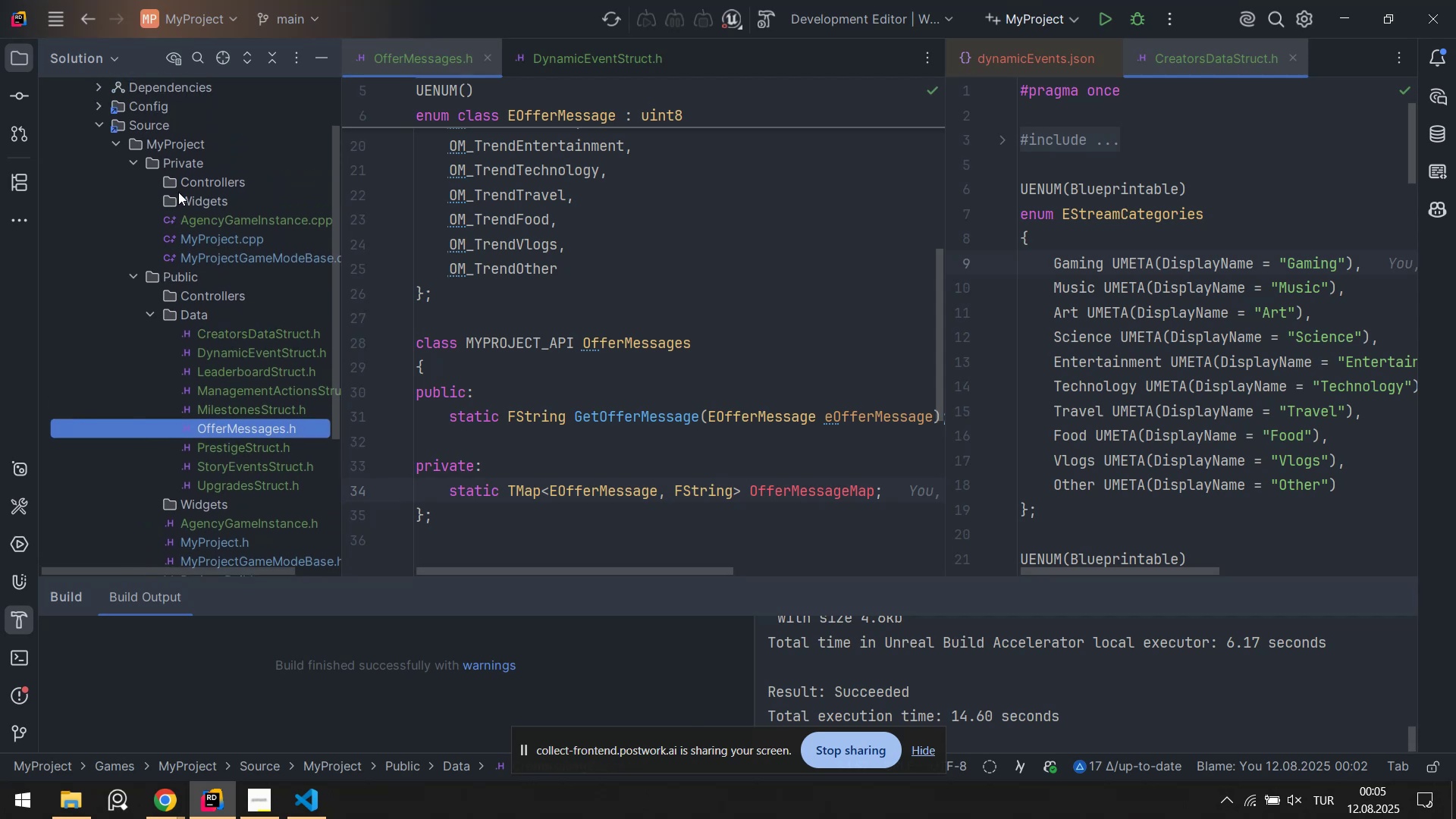 
right_click([176, 167])
 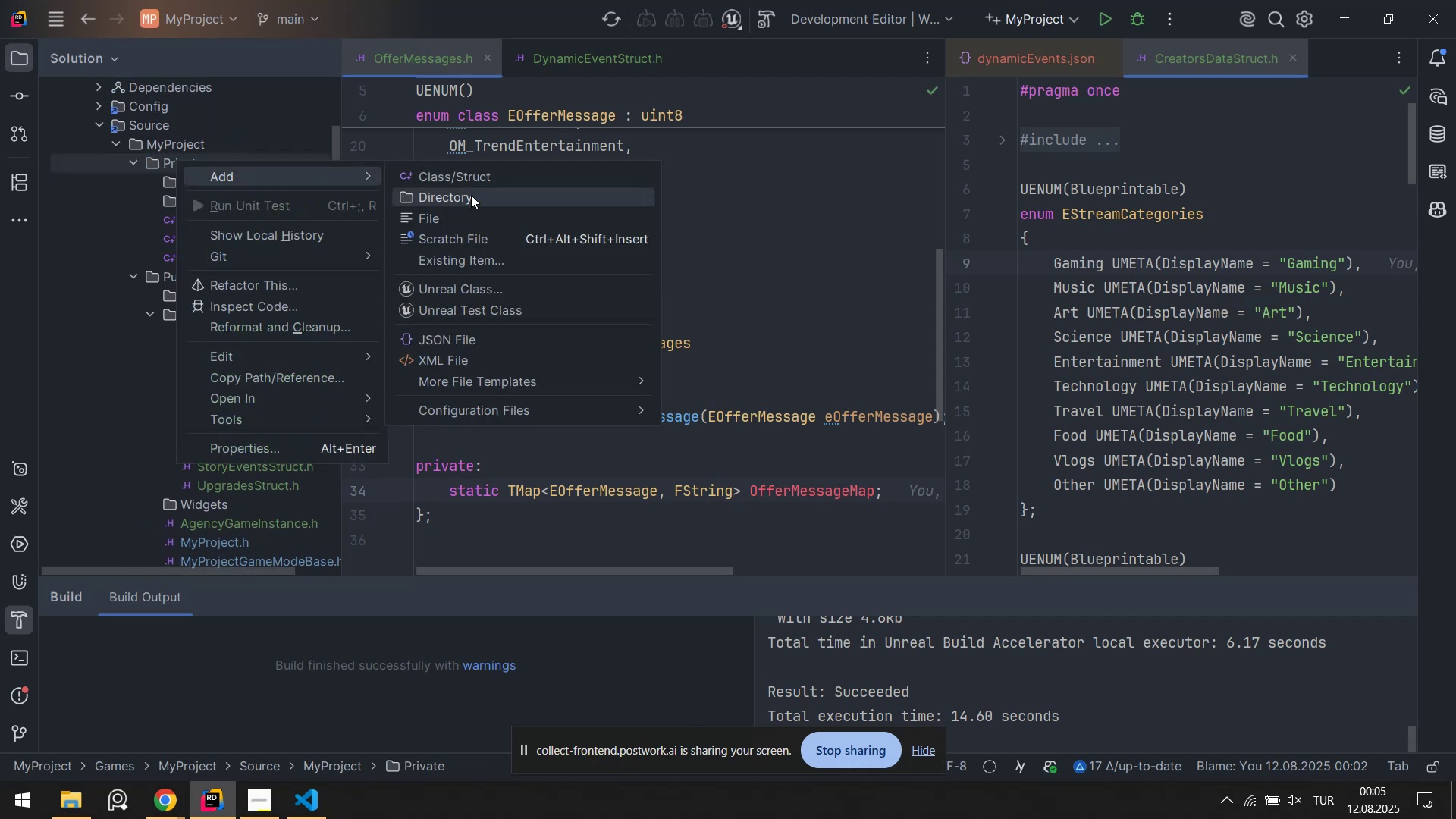 
left_click([452, 177])
 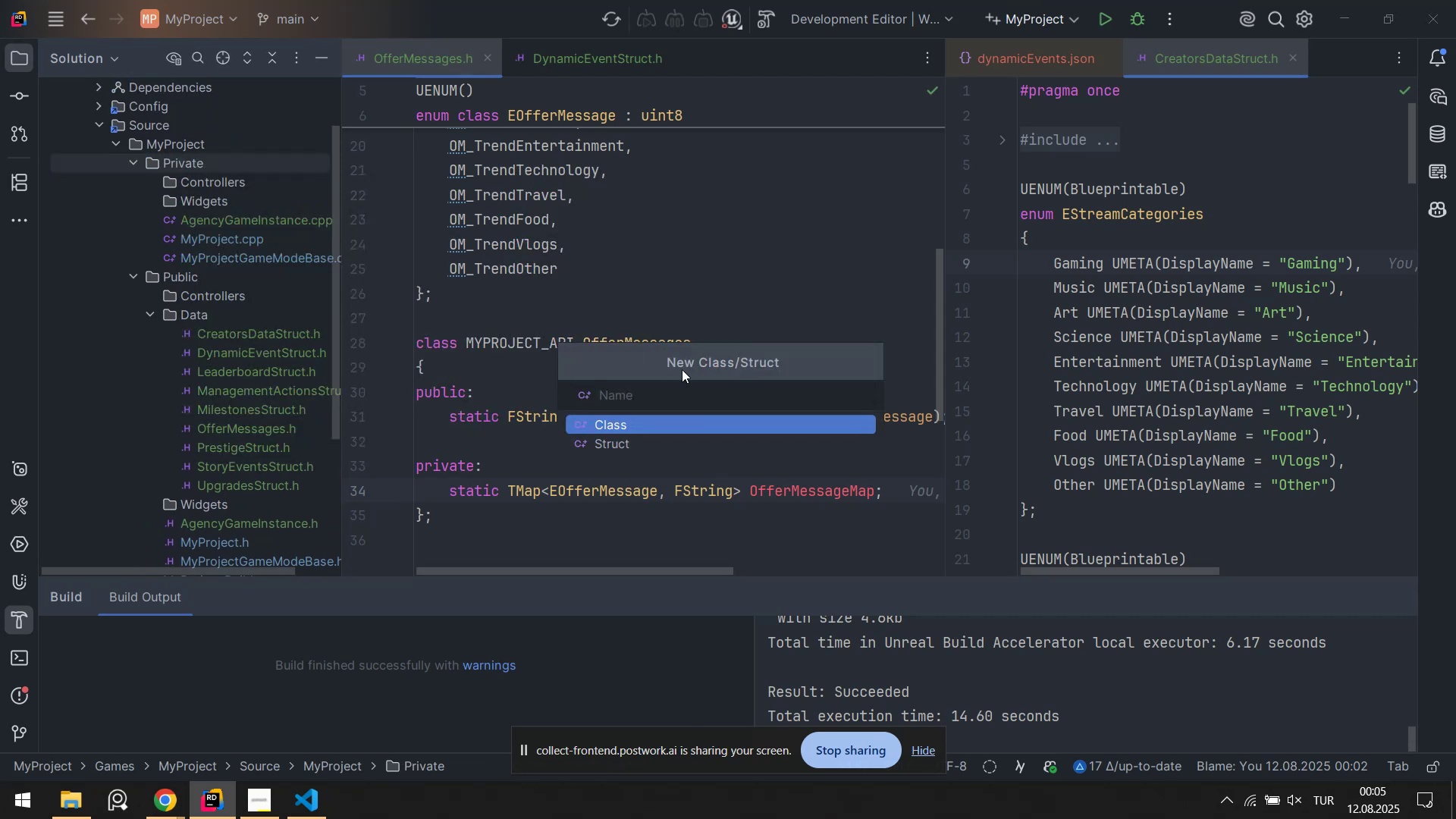 
type(of)
key(Backspace)
key(Backspace)
type(OfferMessages)
 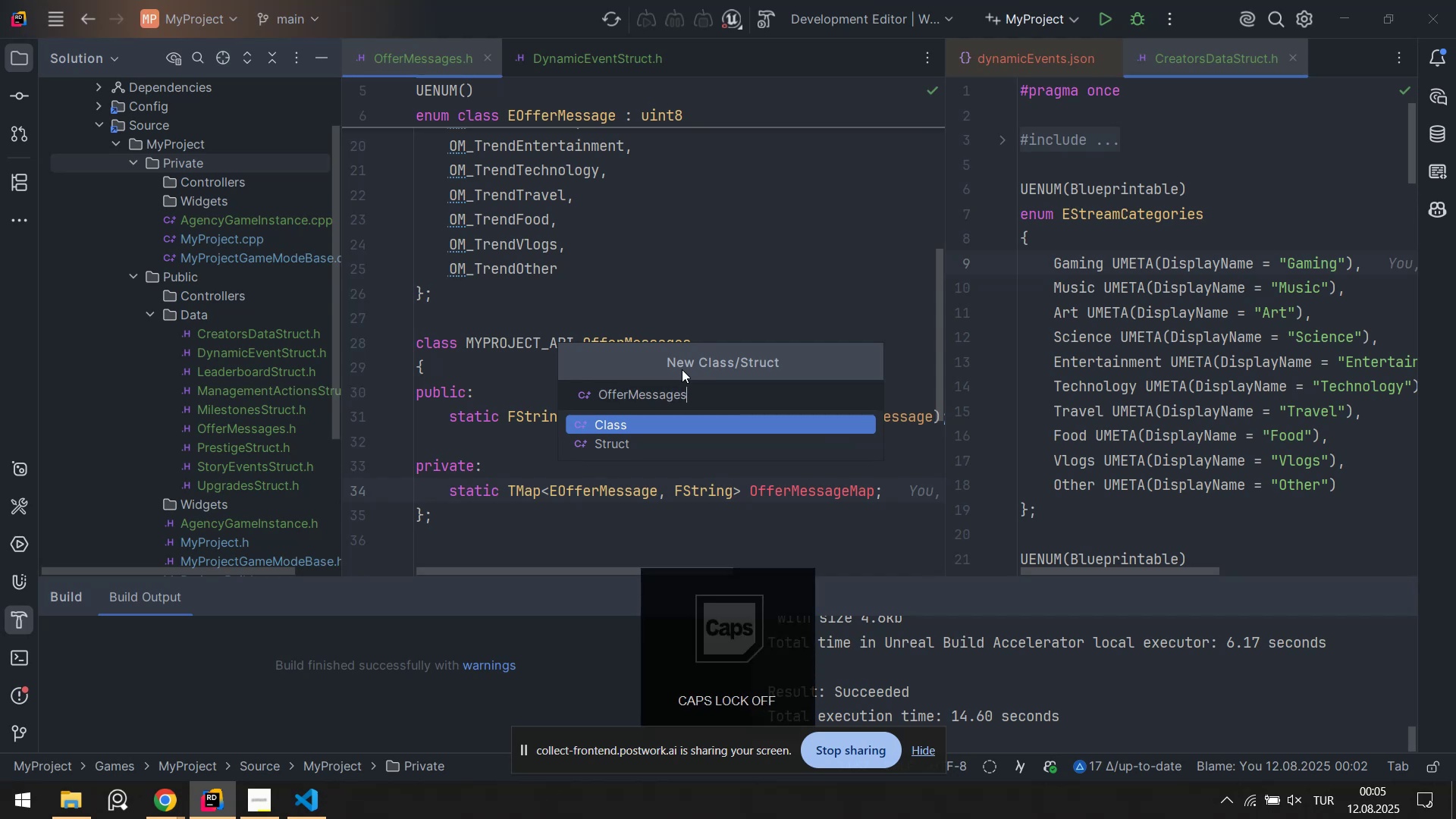 
key(Enter)
 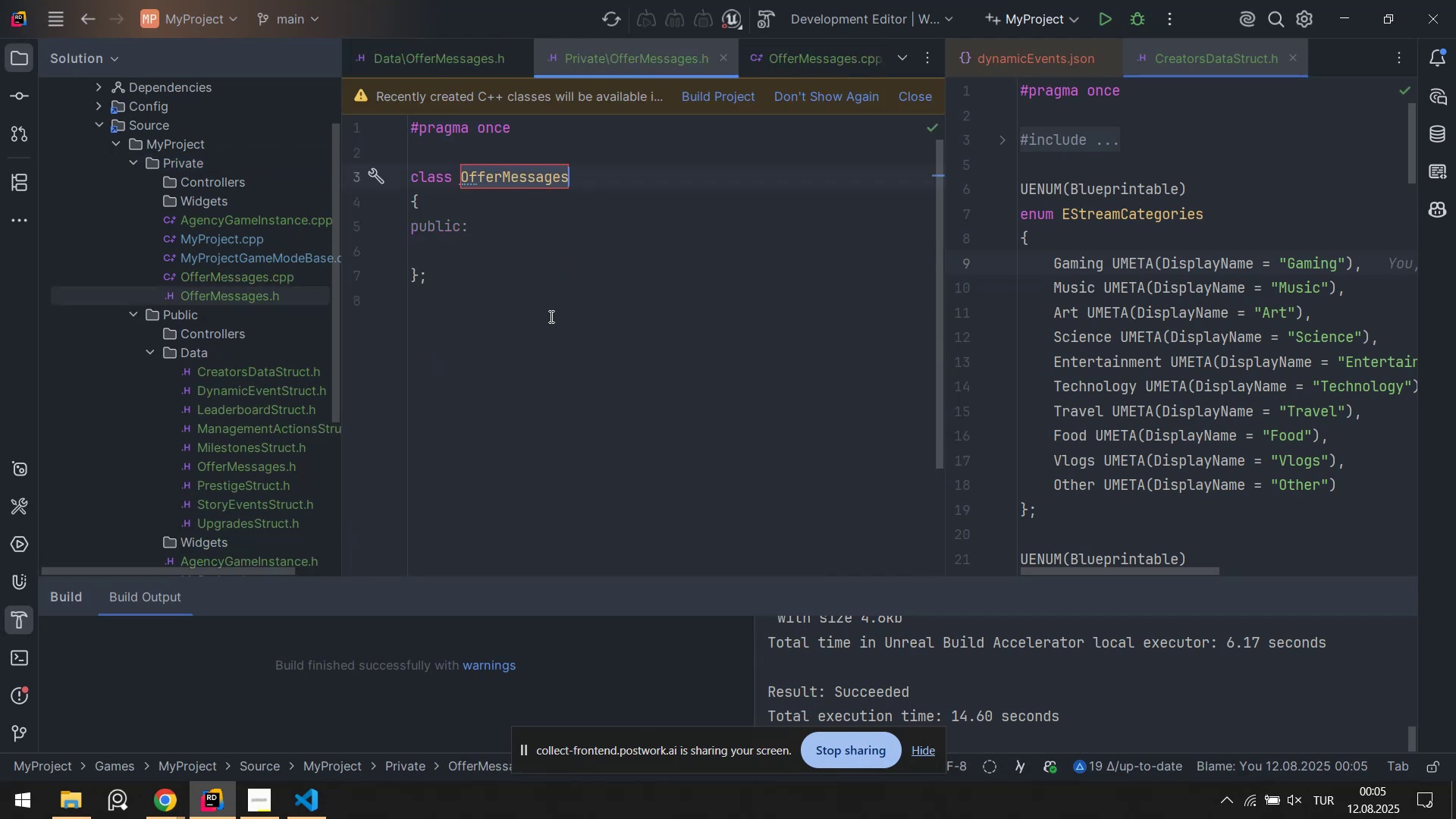 
left_click([287, 288])
 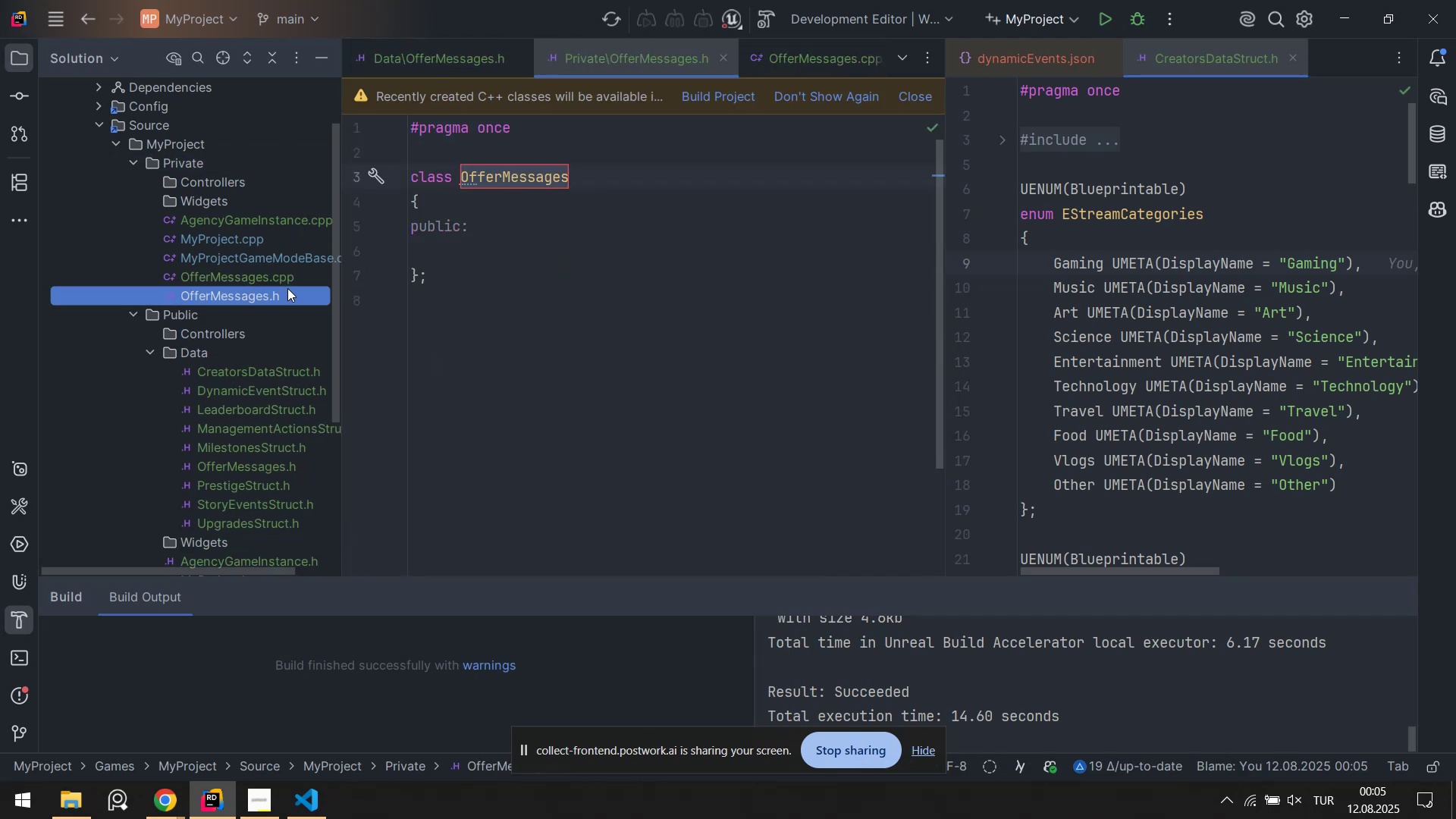 
key(Delete)
 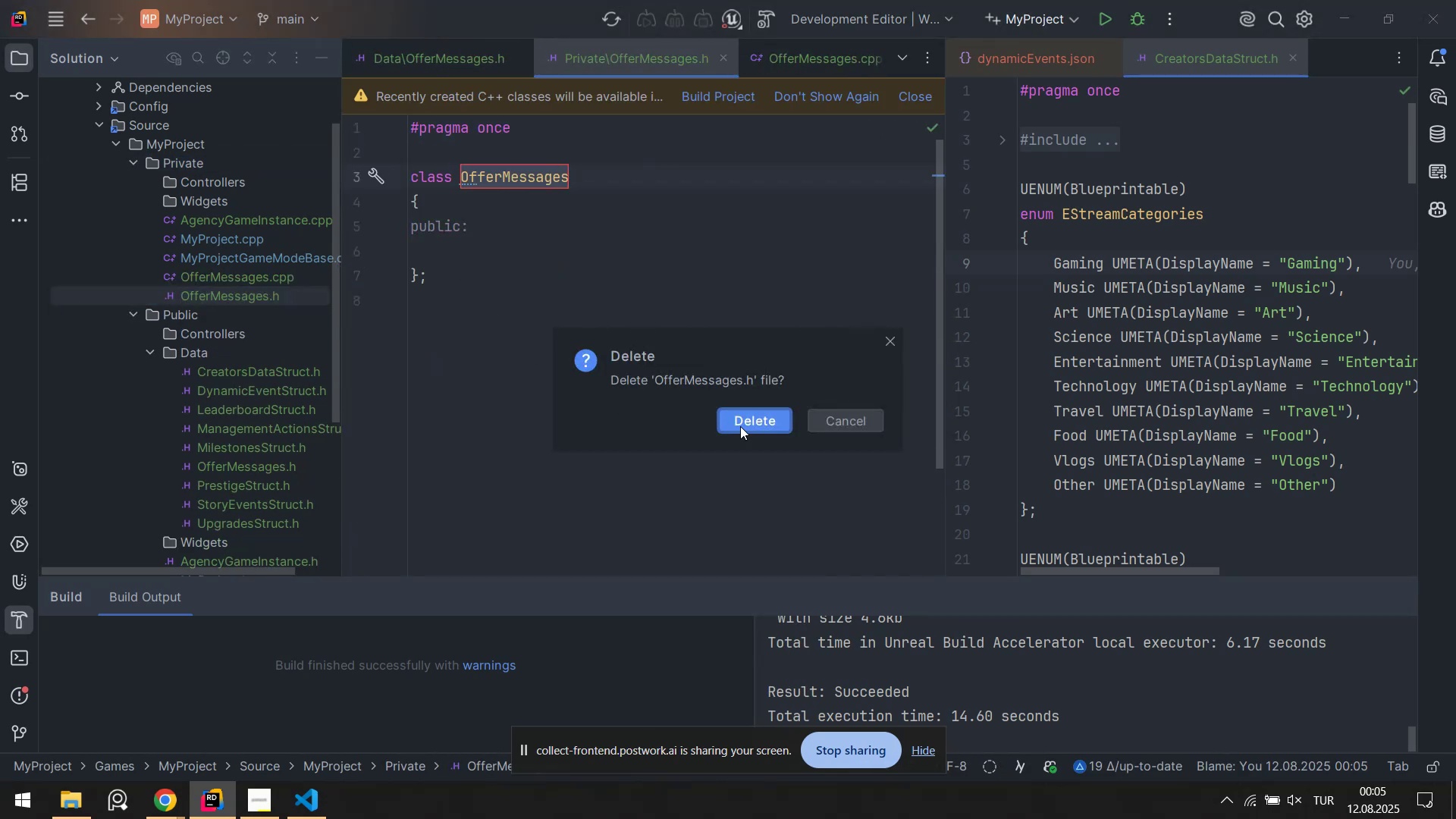 
left_click([755, 426])
 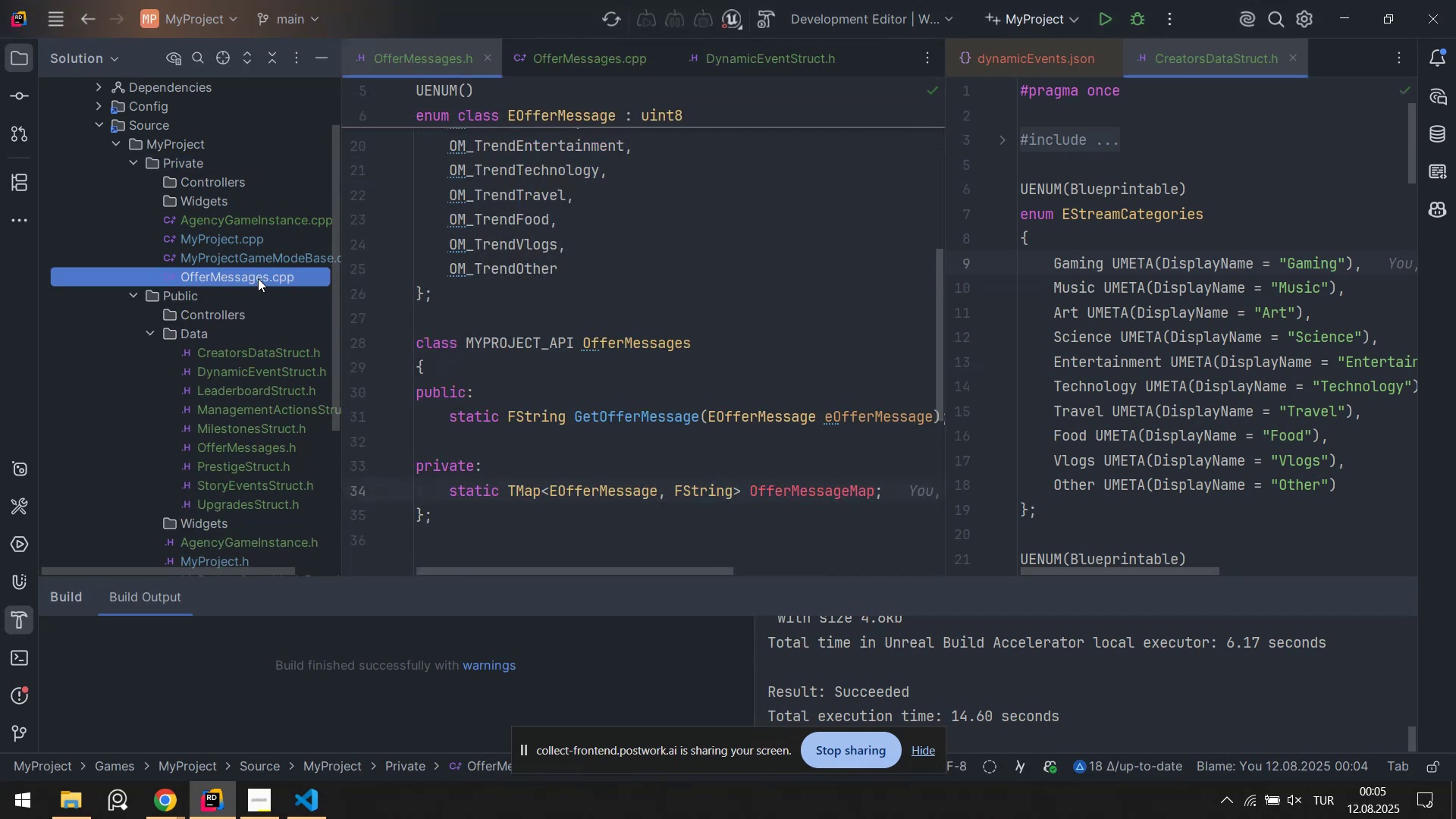 
left_click([664, 240])
 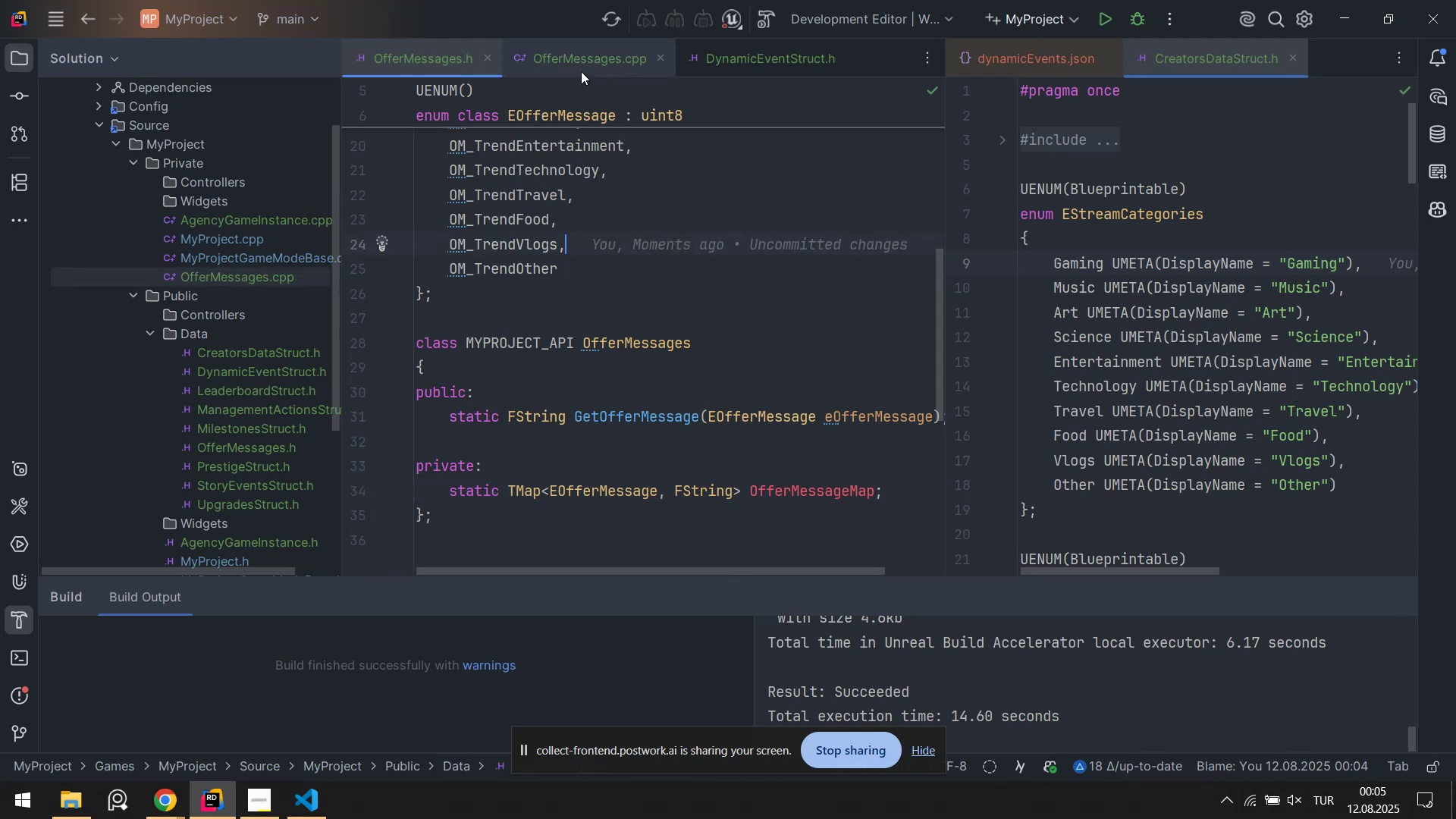 
left_click([575, 61])
 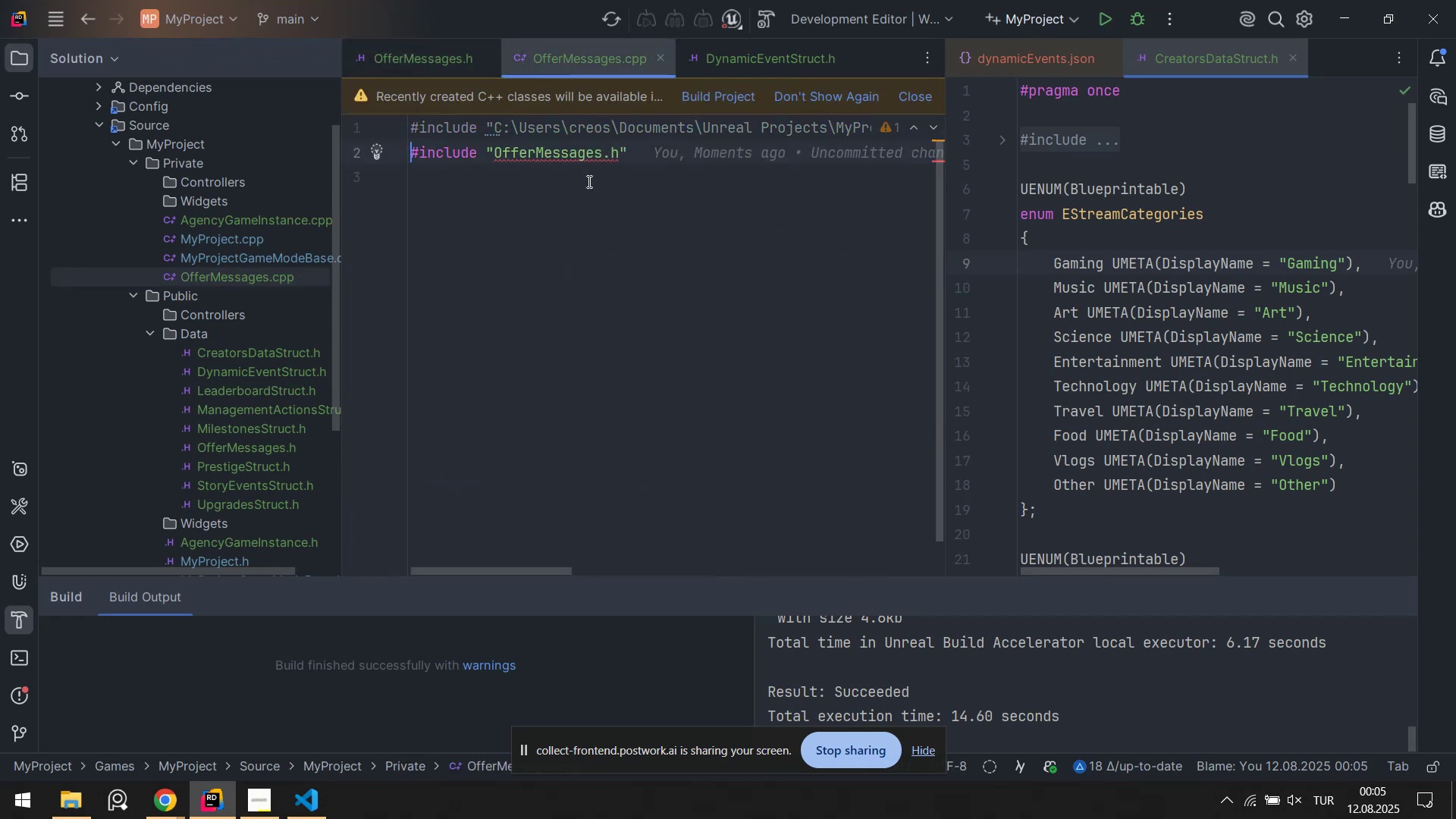 
scroll: coordinate [610, 226], scroll_direction: up, amount: 2.0
 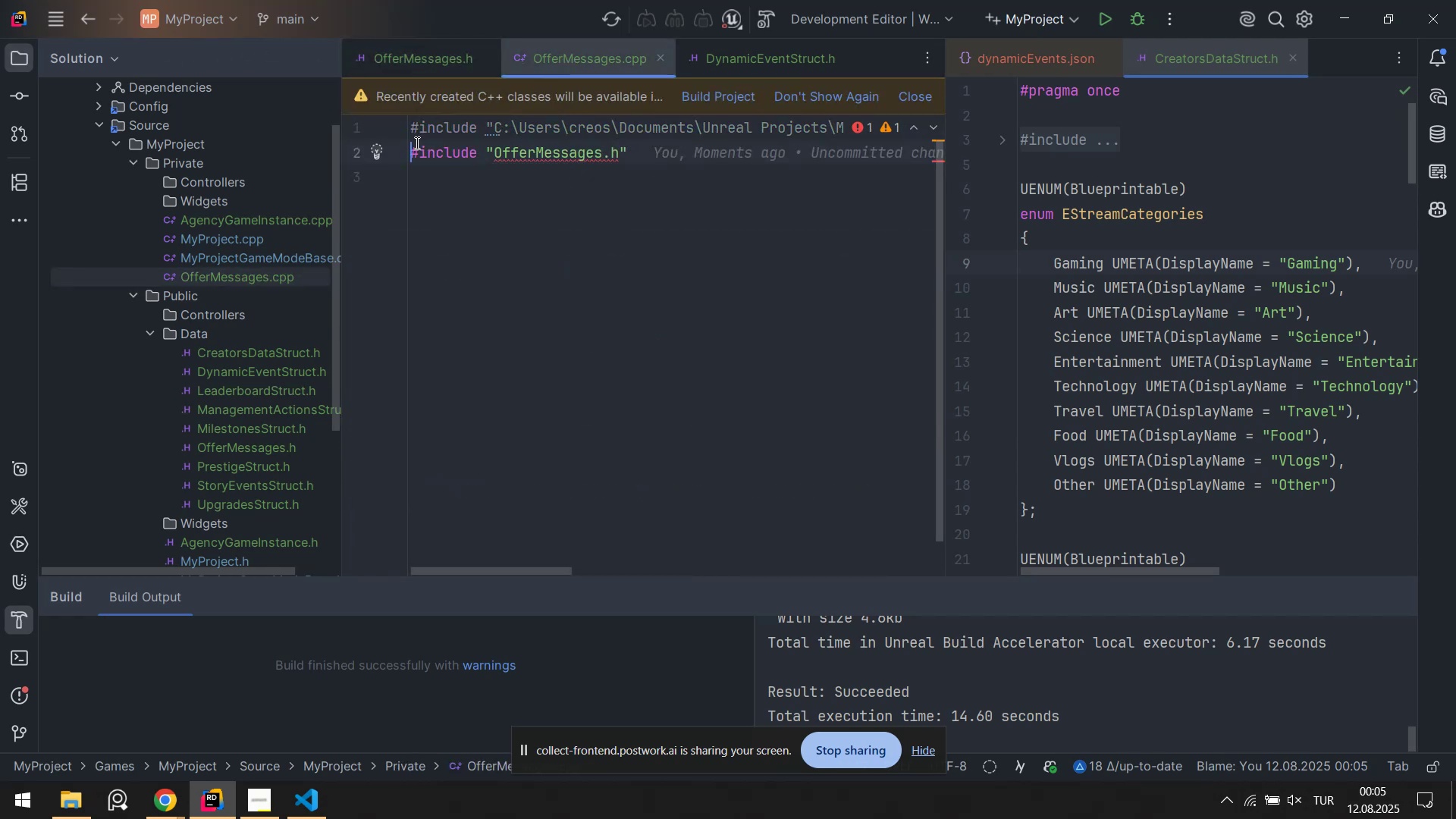 
left_click_drag(start_coordinate=[412, 145], to_coordinate=[394, 123])
 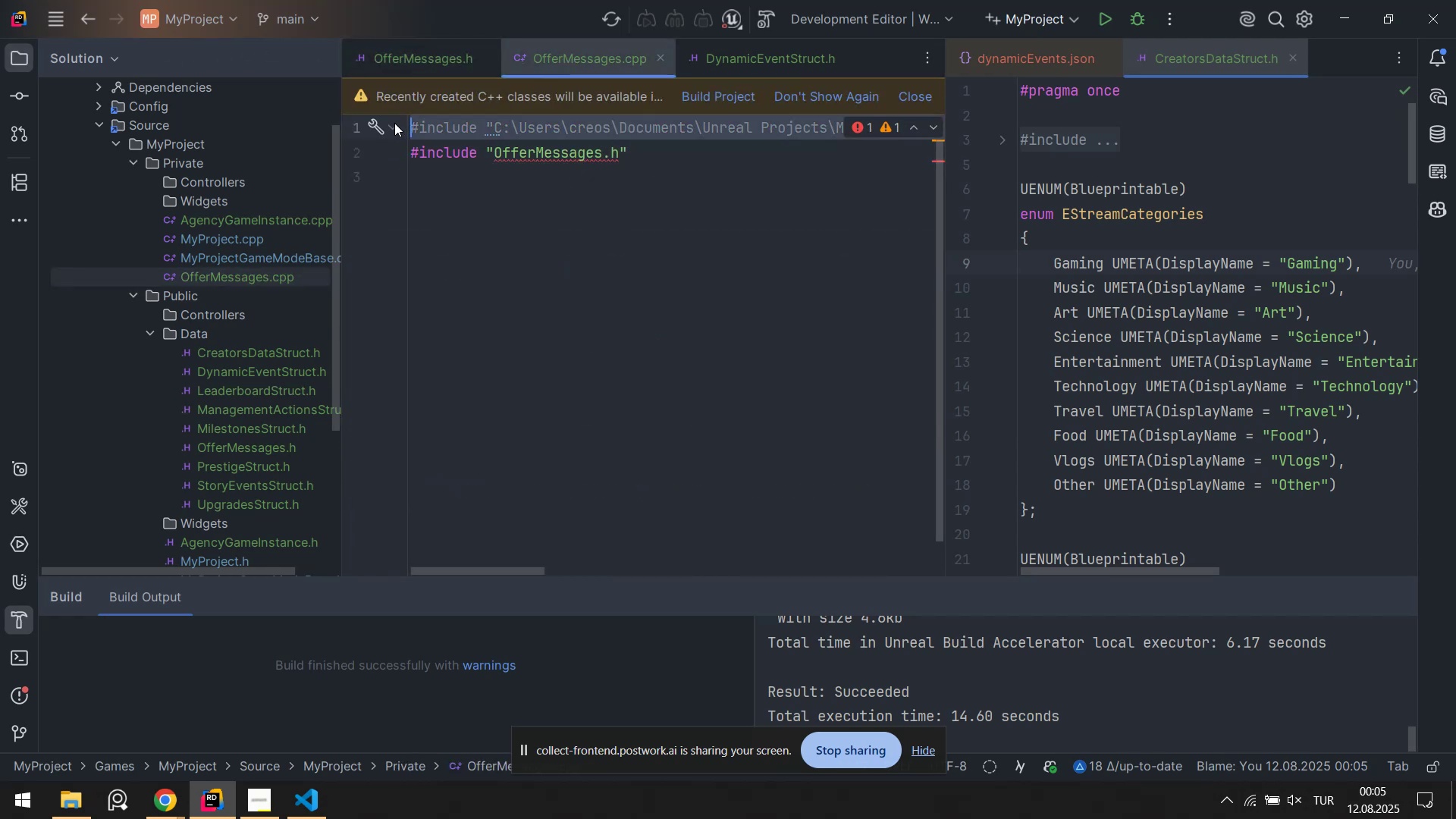 
key(Control+ControlLeft)
 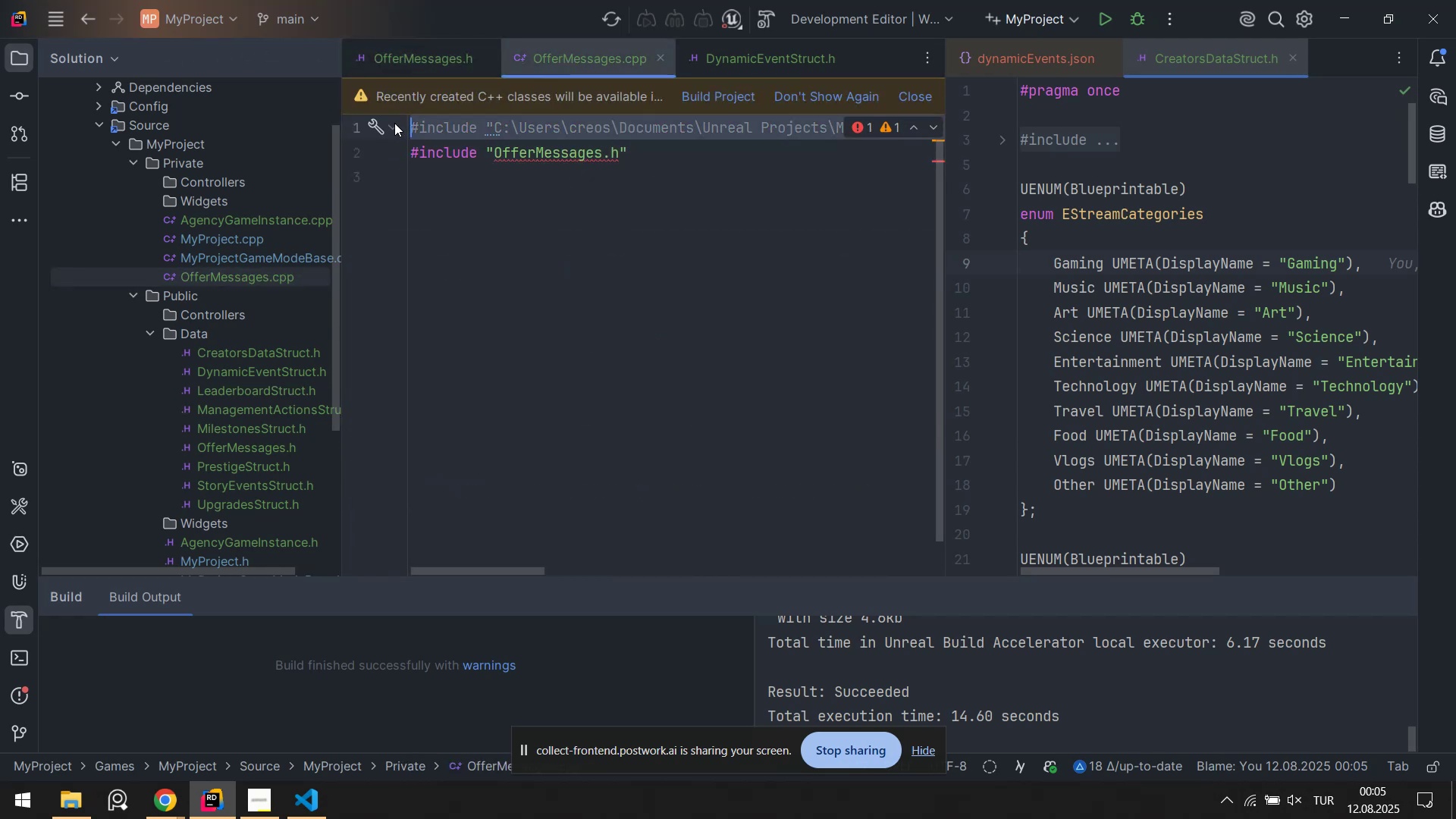 
key(Control+X)
 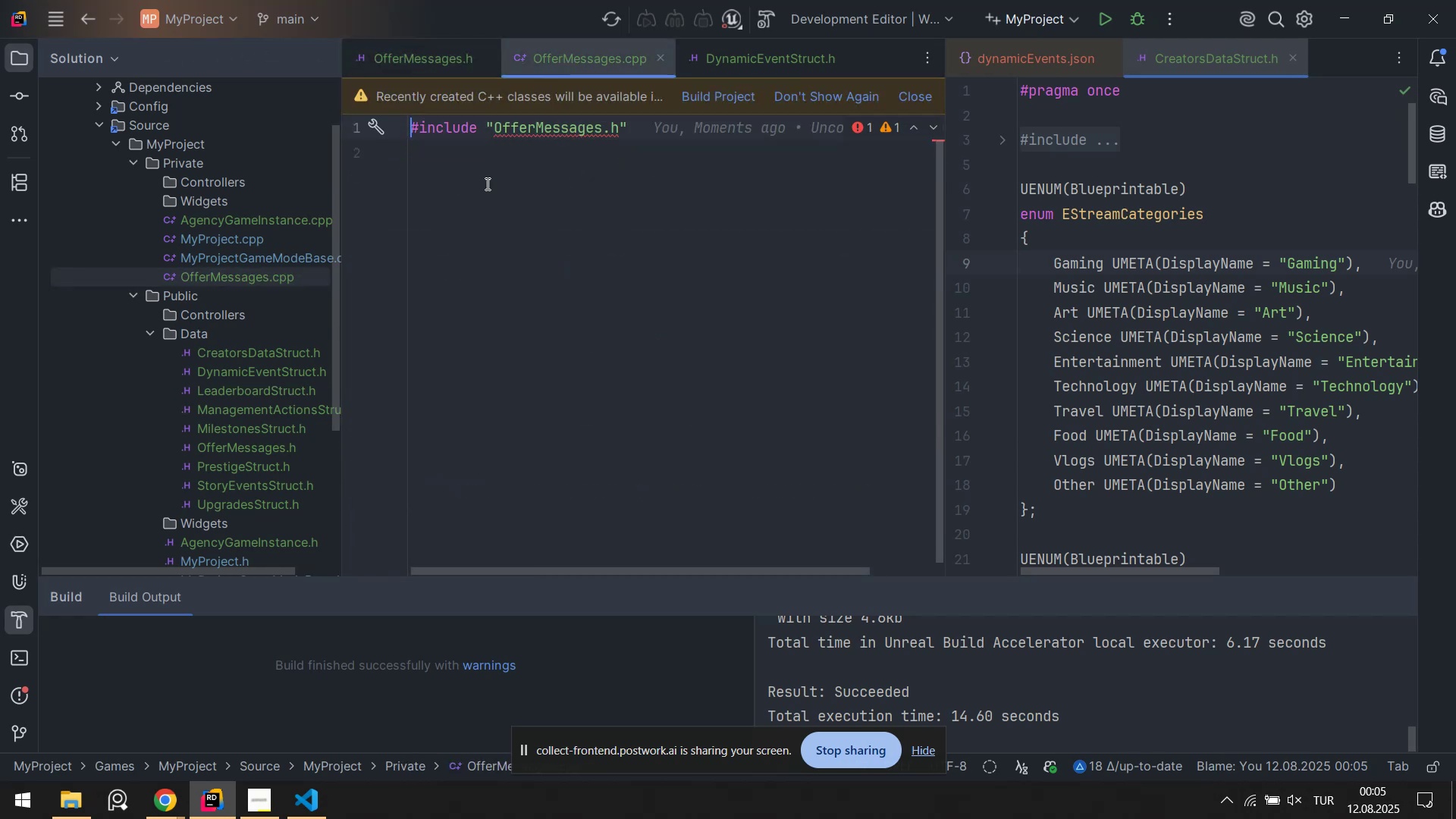 
left_click([496, 179])
 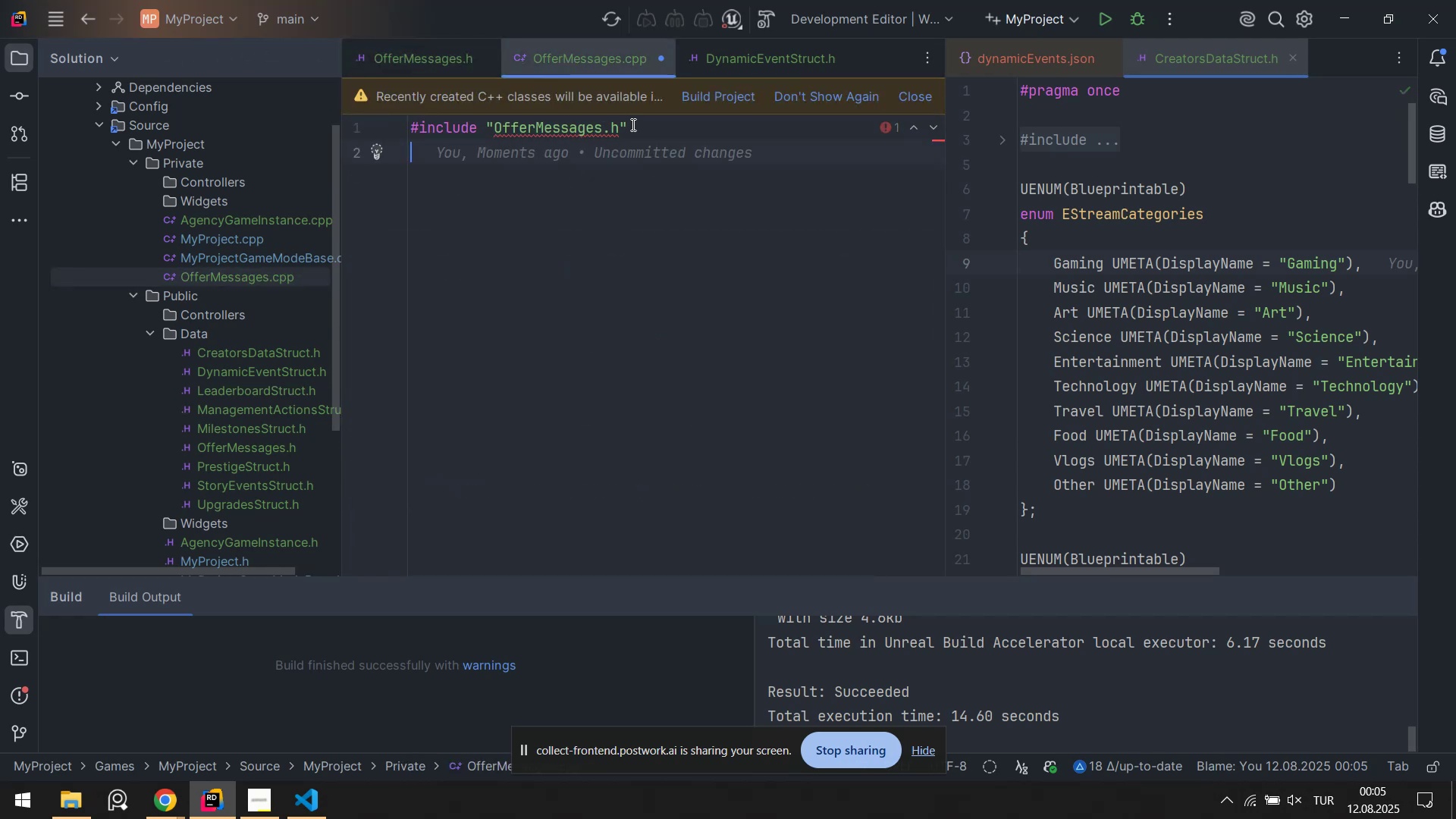 
left_click([633, 124])
 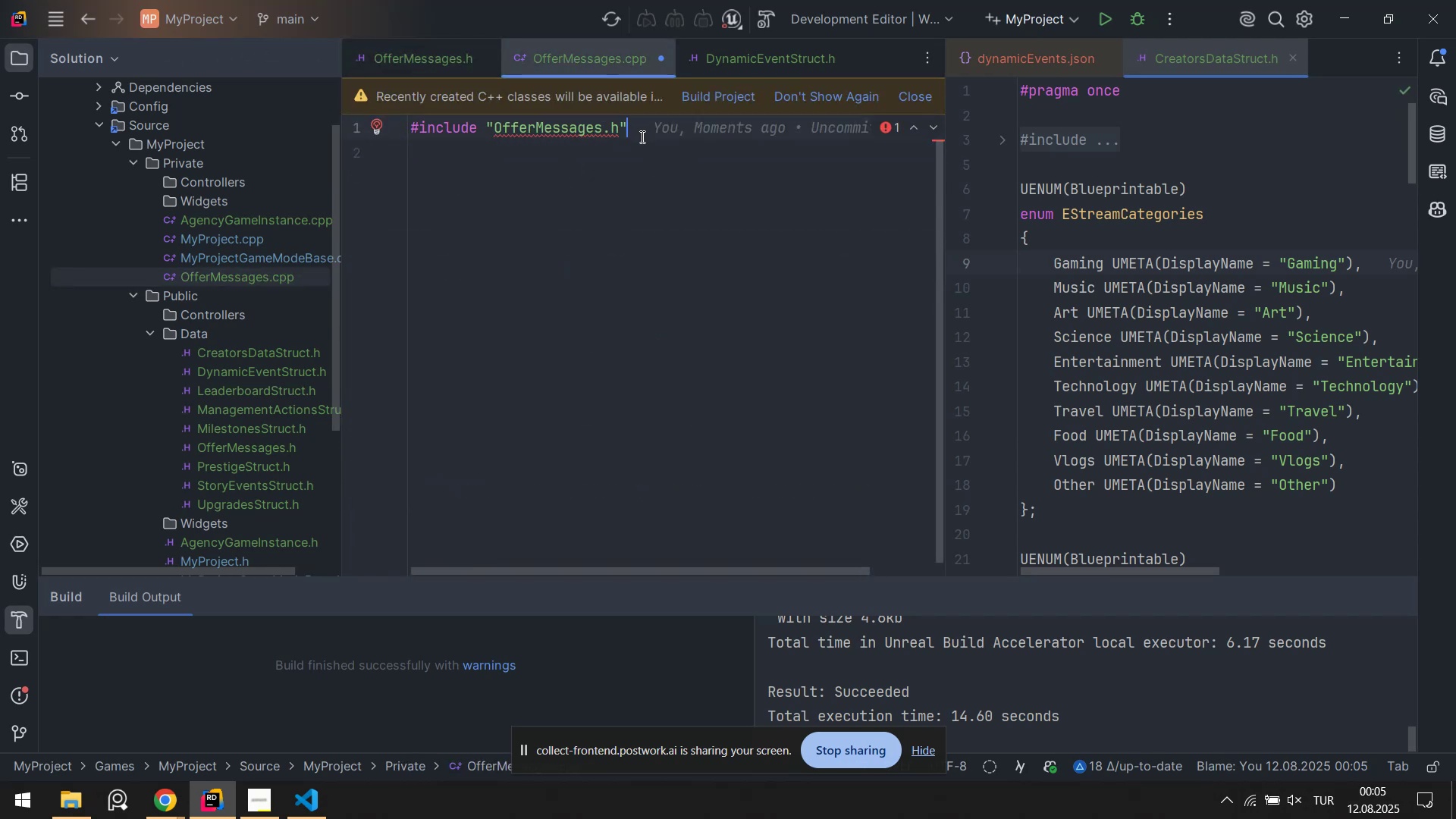 
key(Control+ControlLeft)
 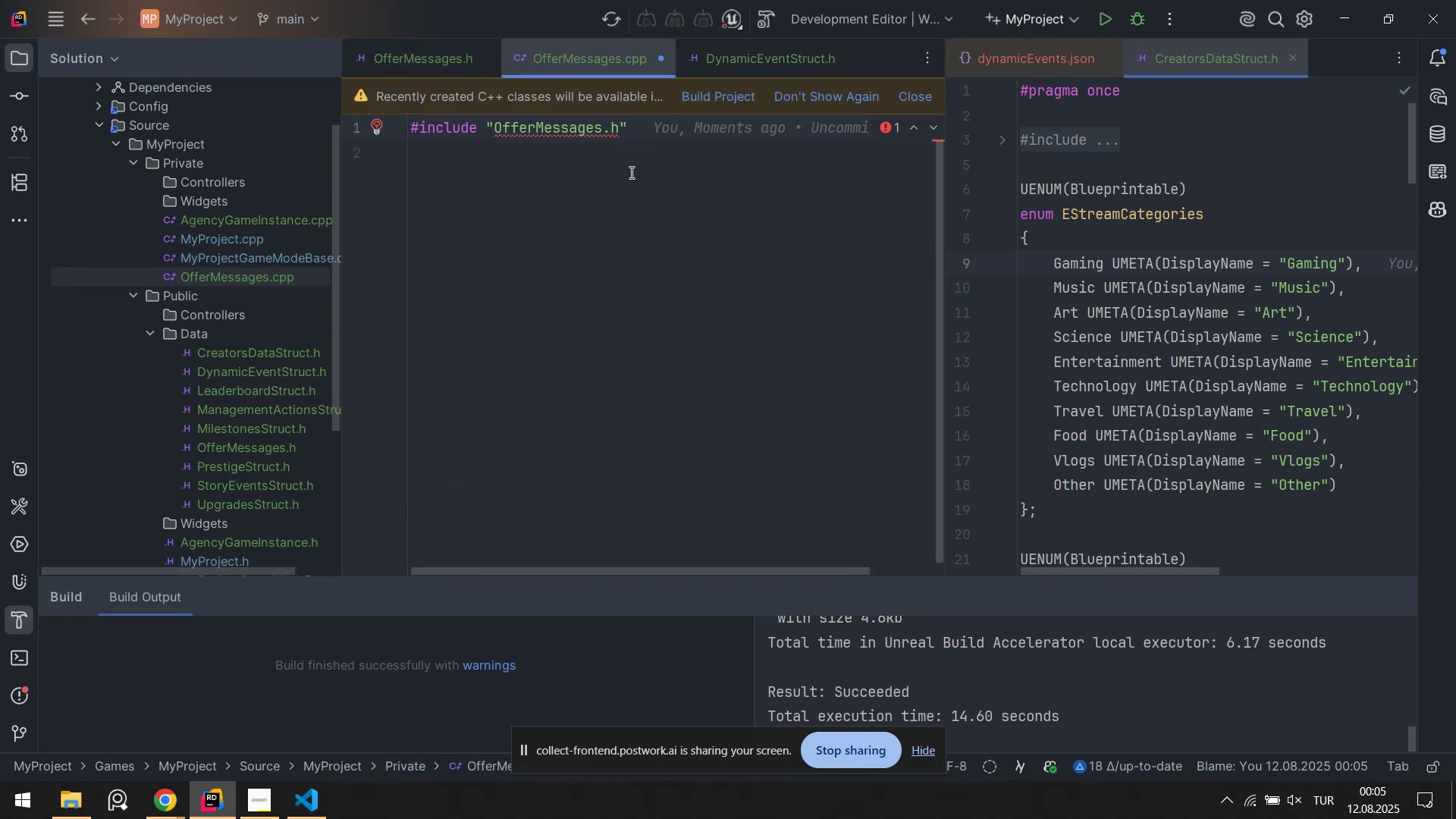 
scroll: coordinate [645, 210], scroll_direction: up, amount: 3.0
 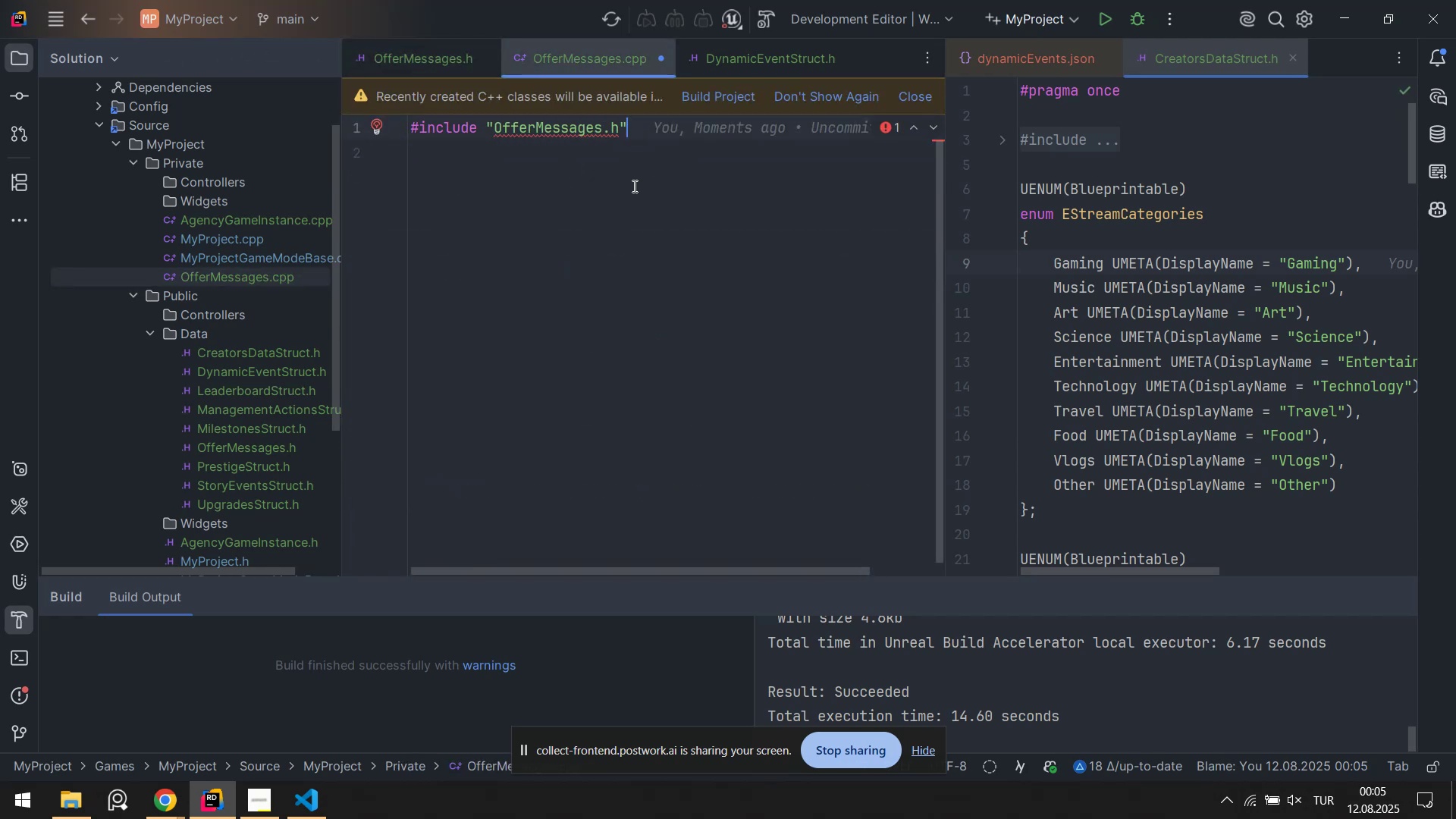 
left_click([381, 128])
 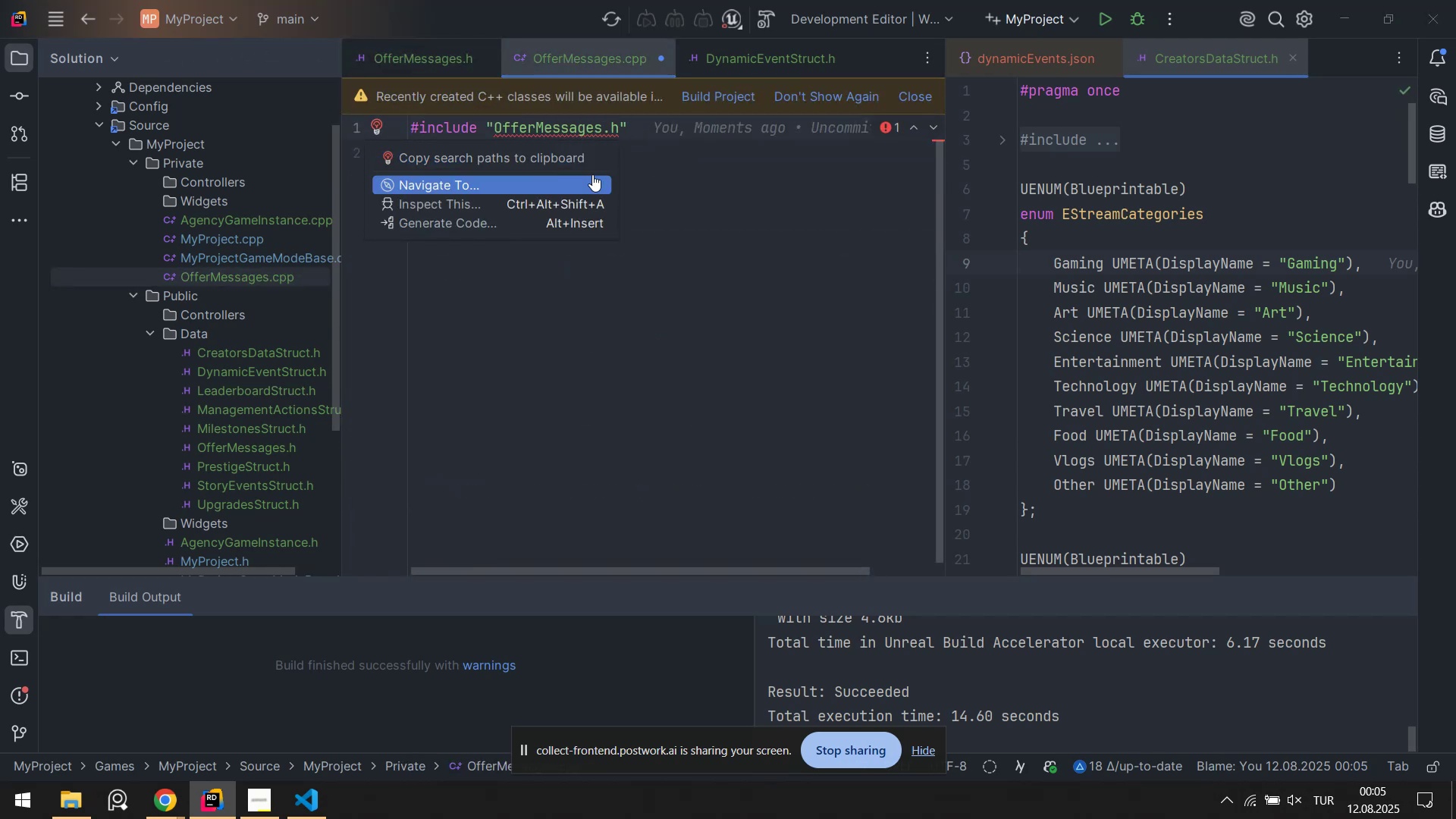 
left_click([681, 176])
 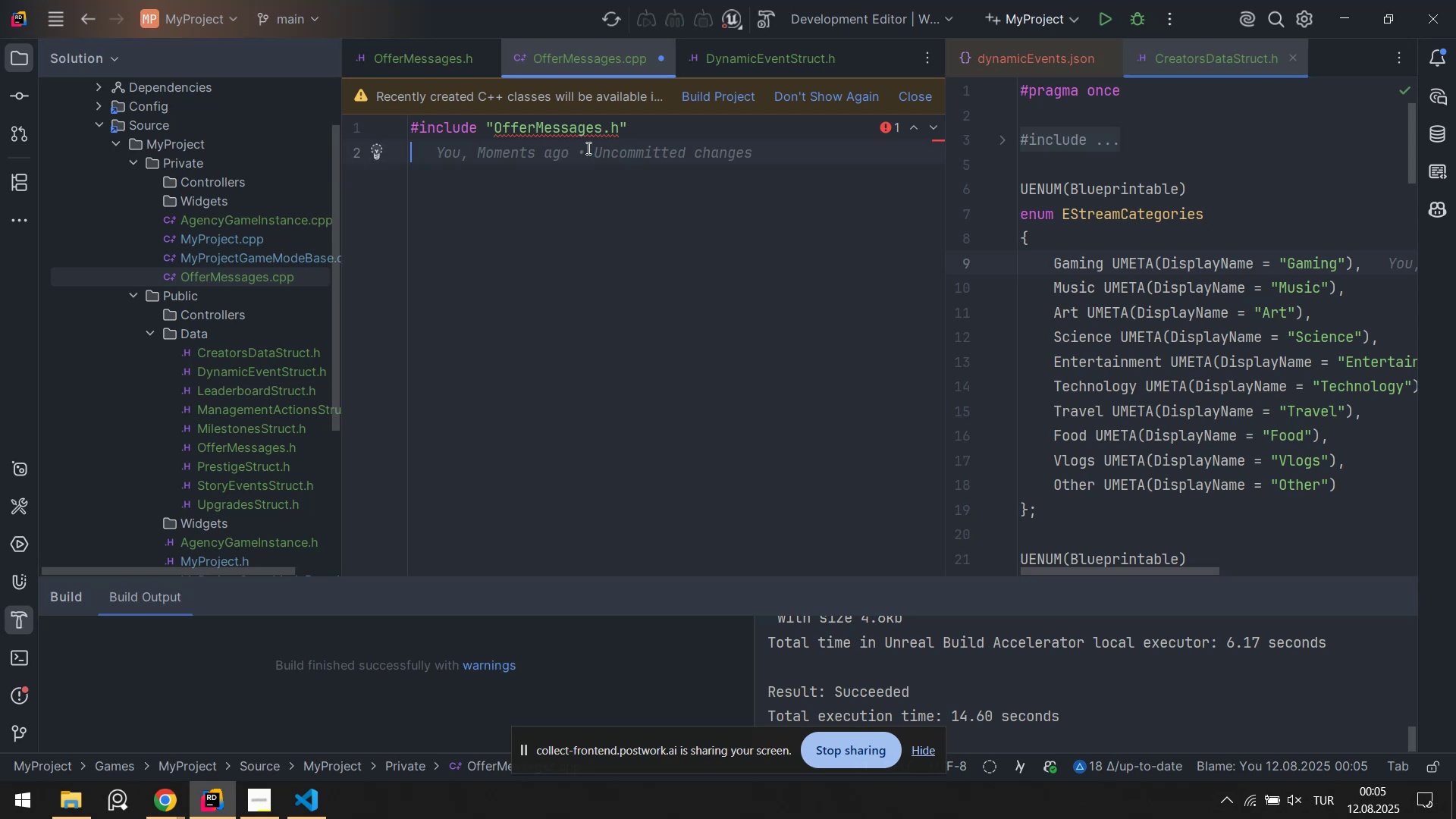 
left_click([587, 148])
 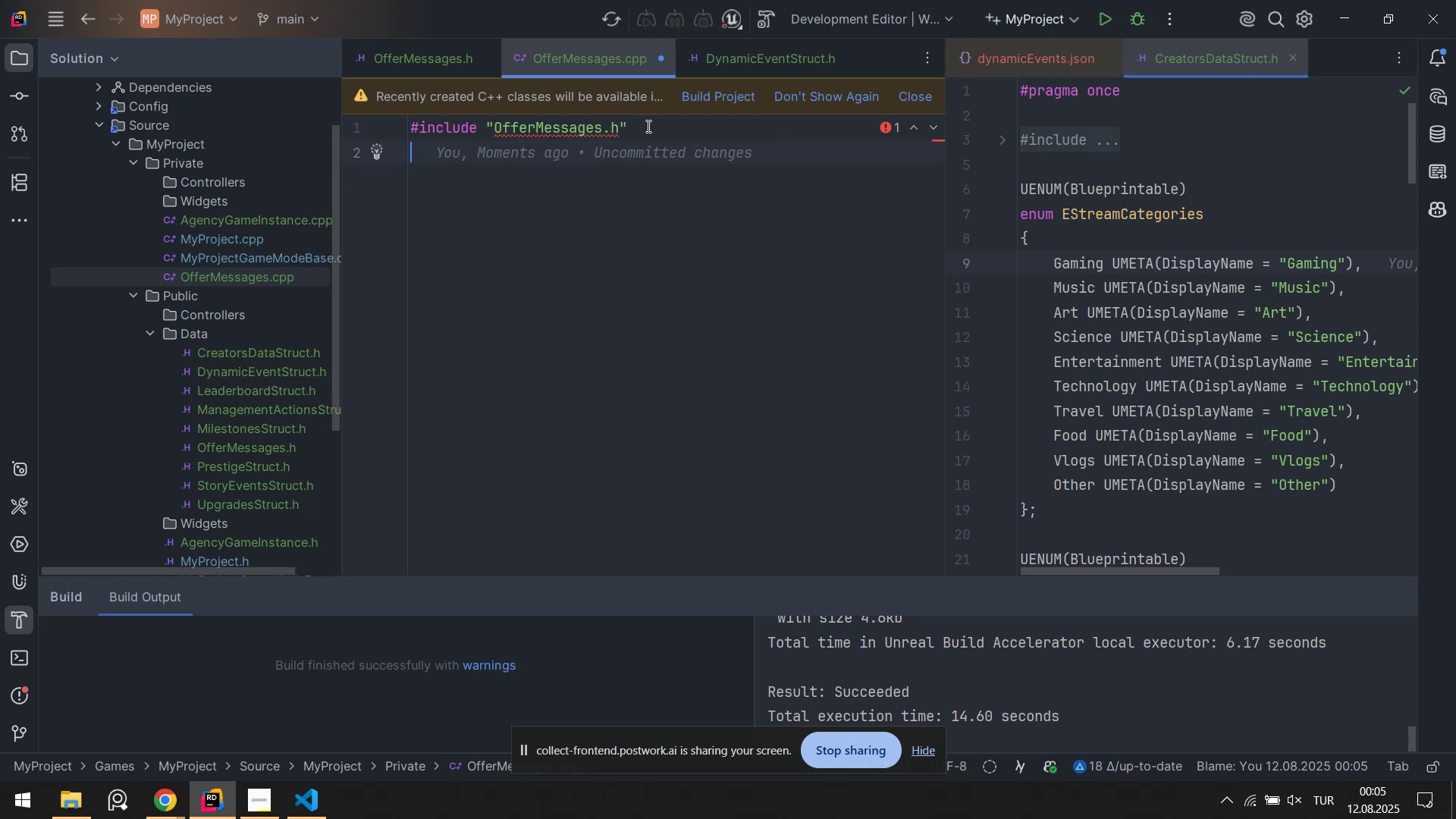 
left_click([662, 125])
 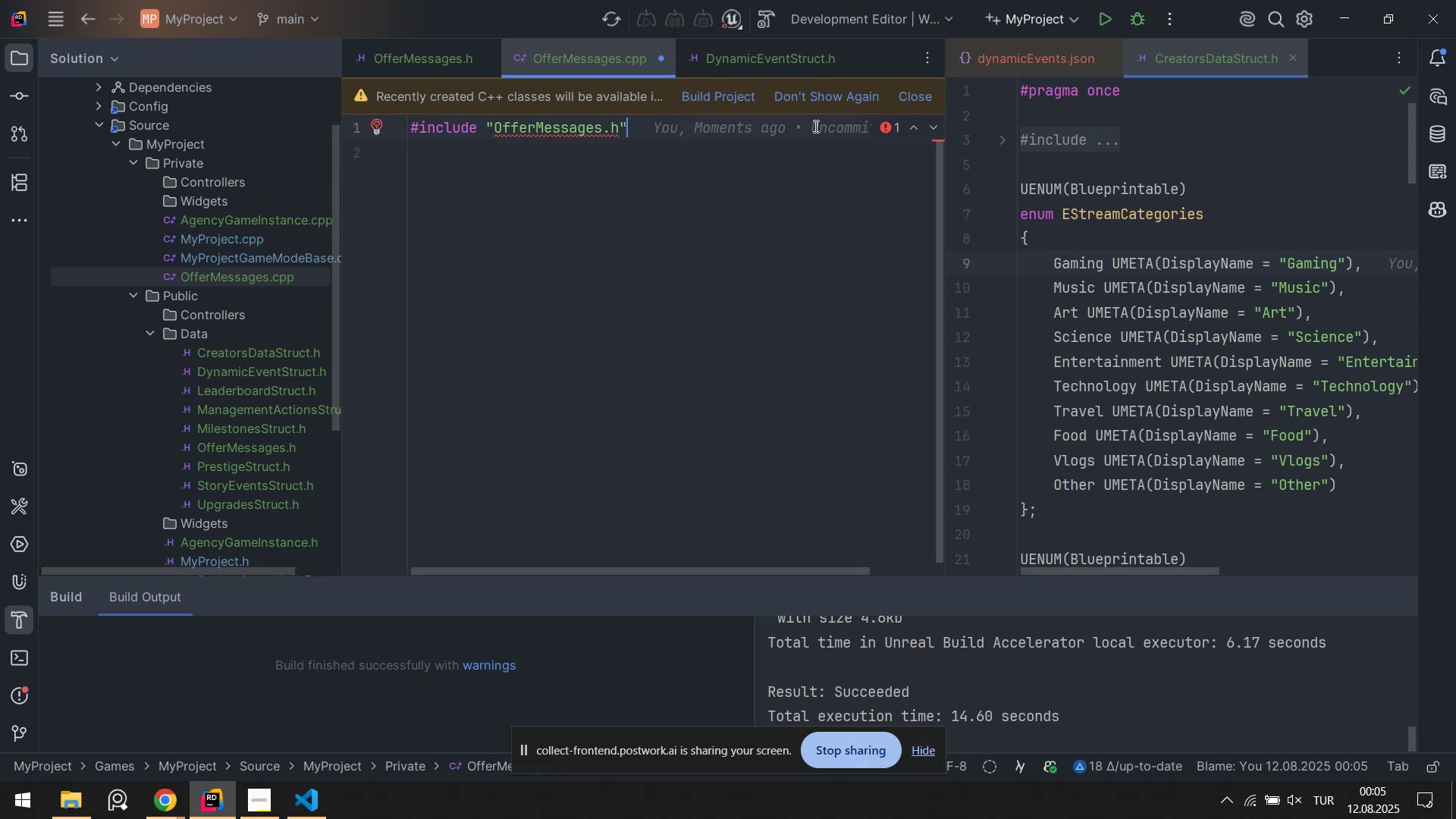 
key(Control+S)
 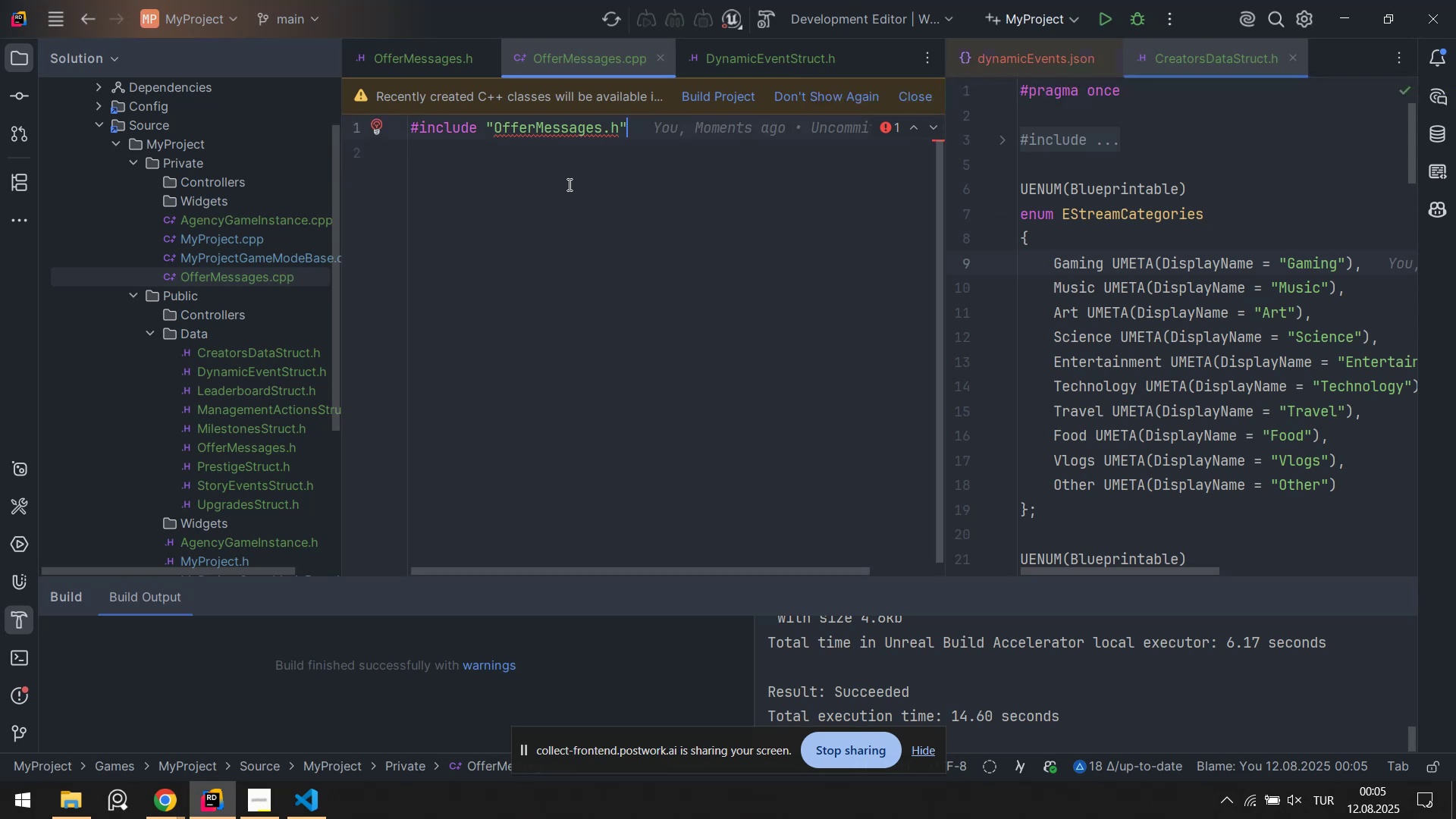 
left_click([589, 133])
 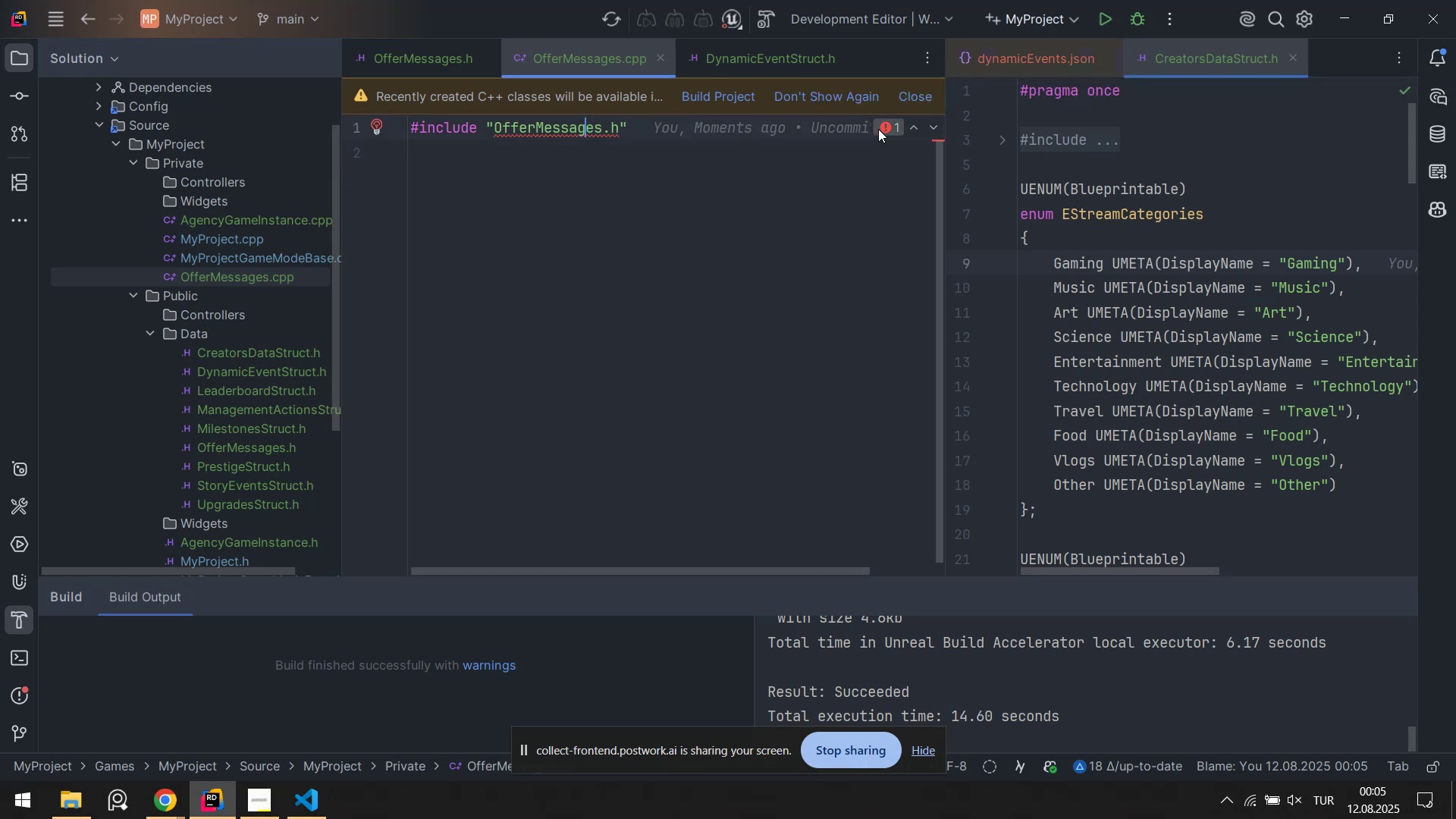 
left_click([879, 128])
 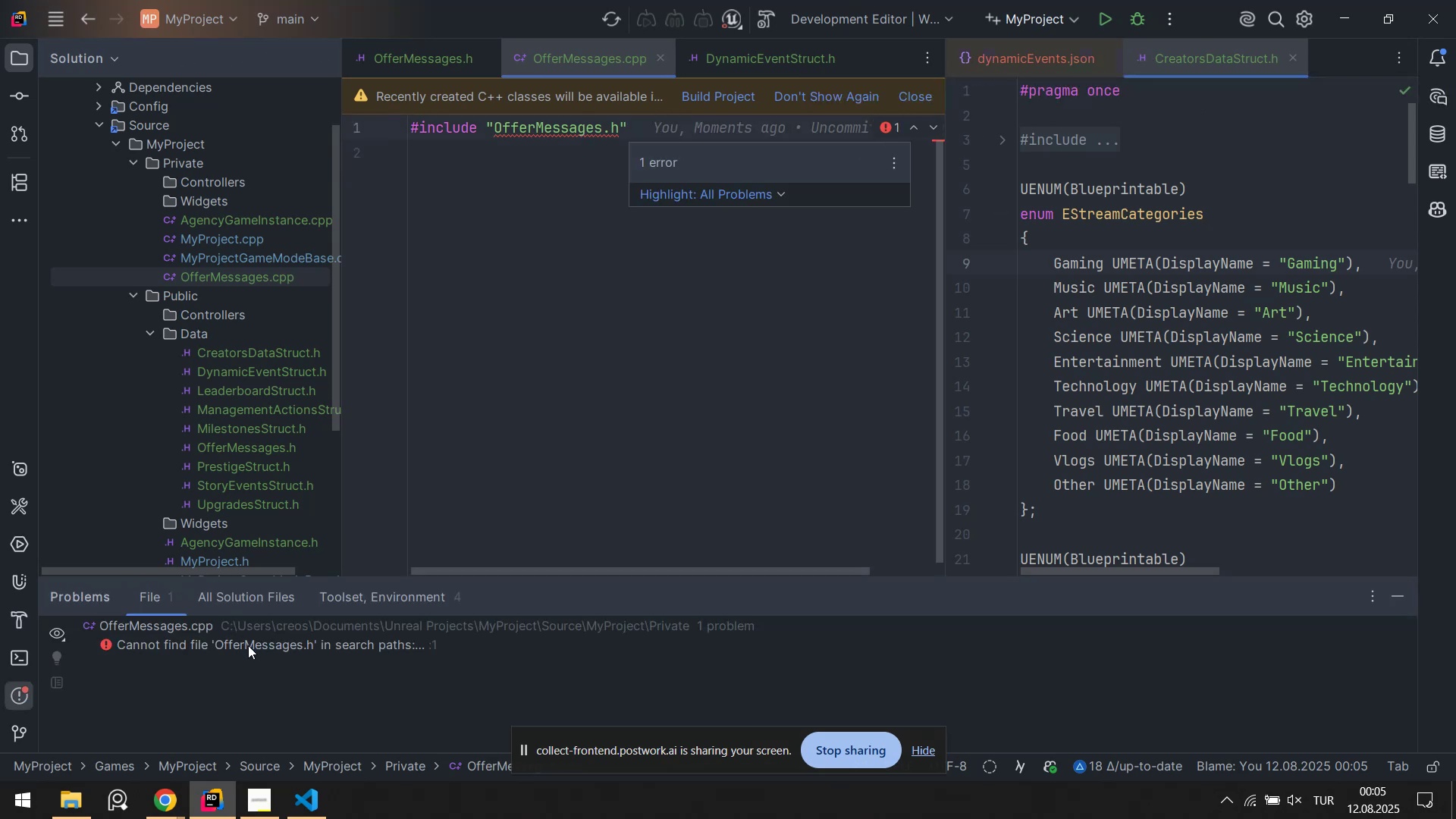 
left_click([249, 647])
 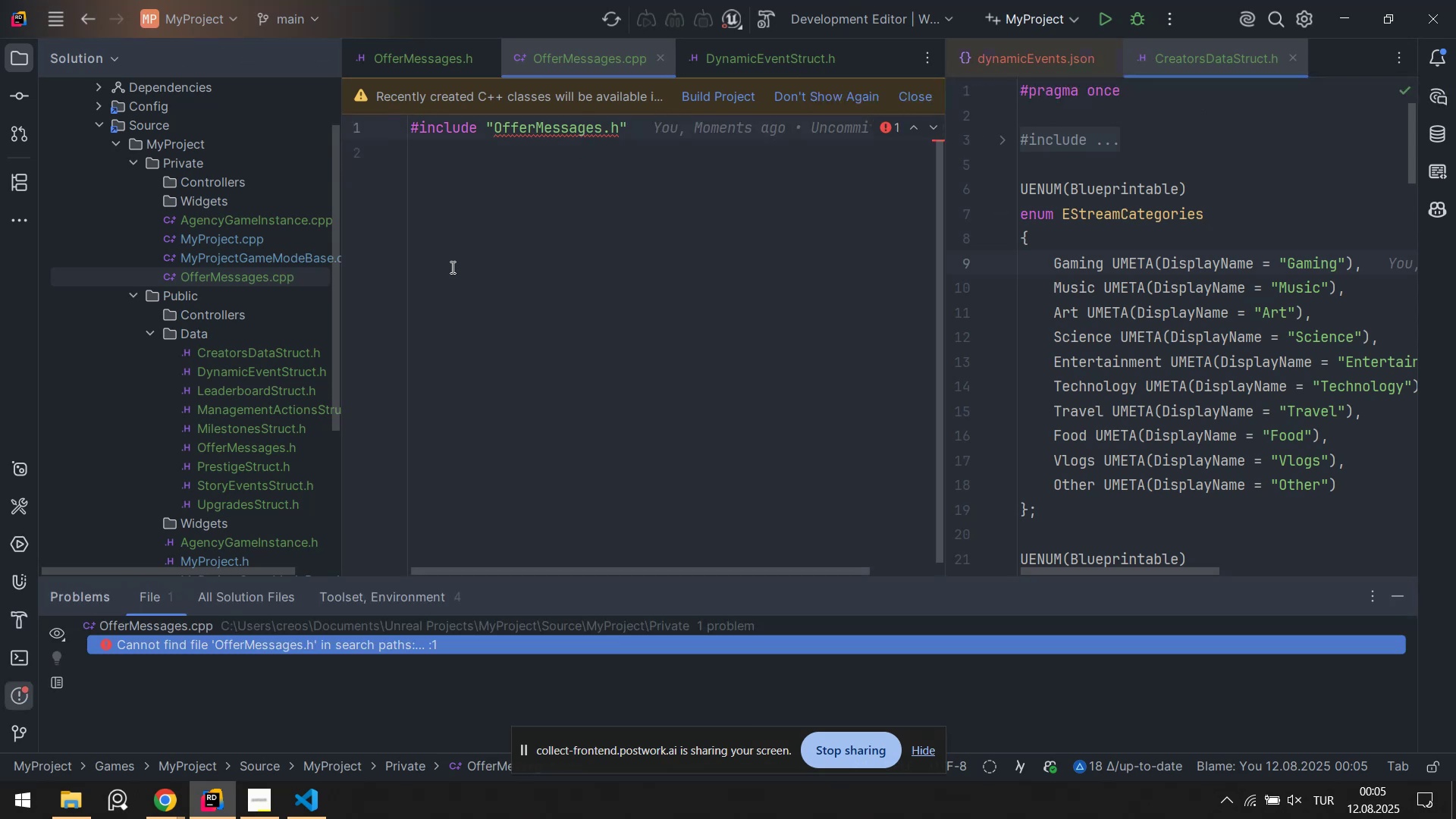 
left_click([464, 204])
 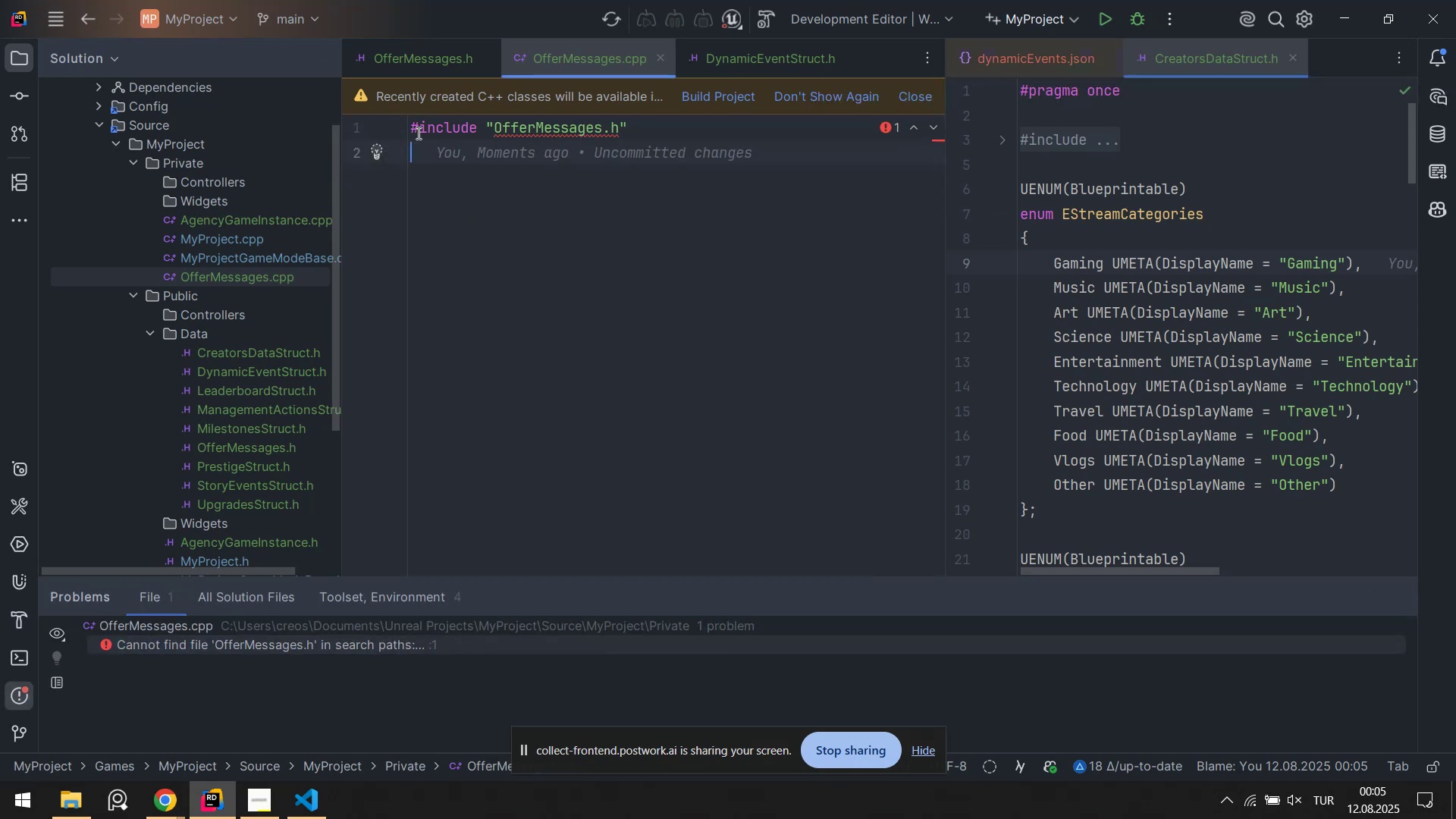 
left_click([417, 133])
 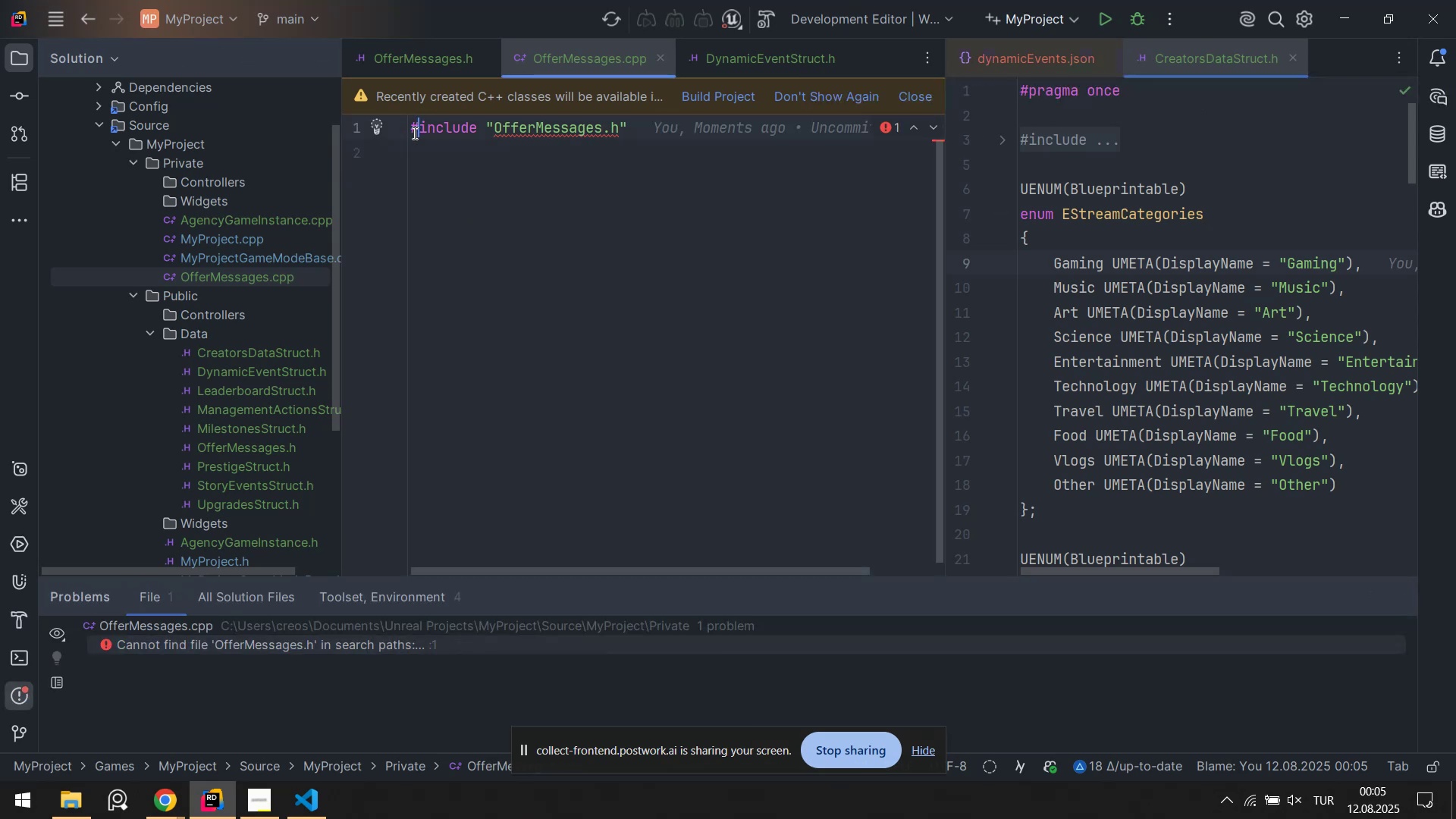 
left_click([413, 133])
 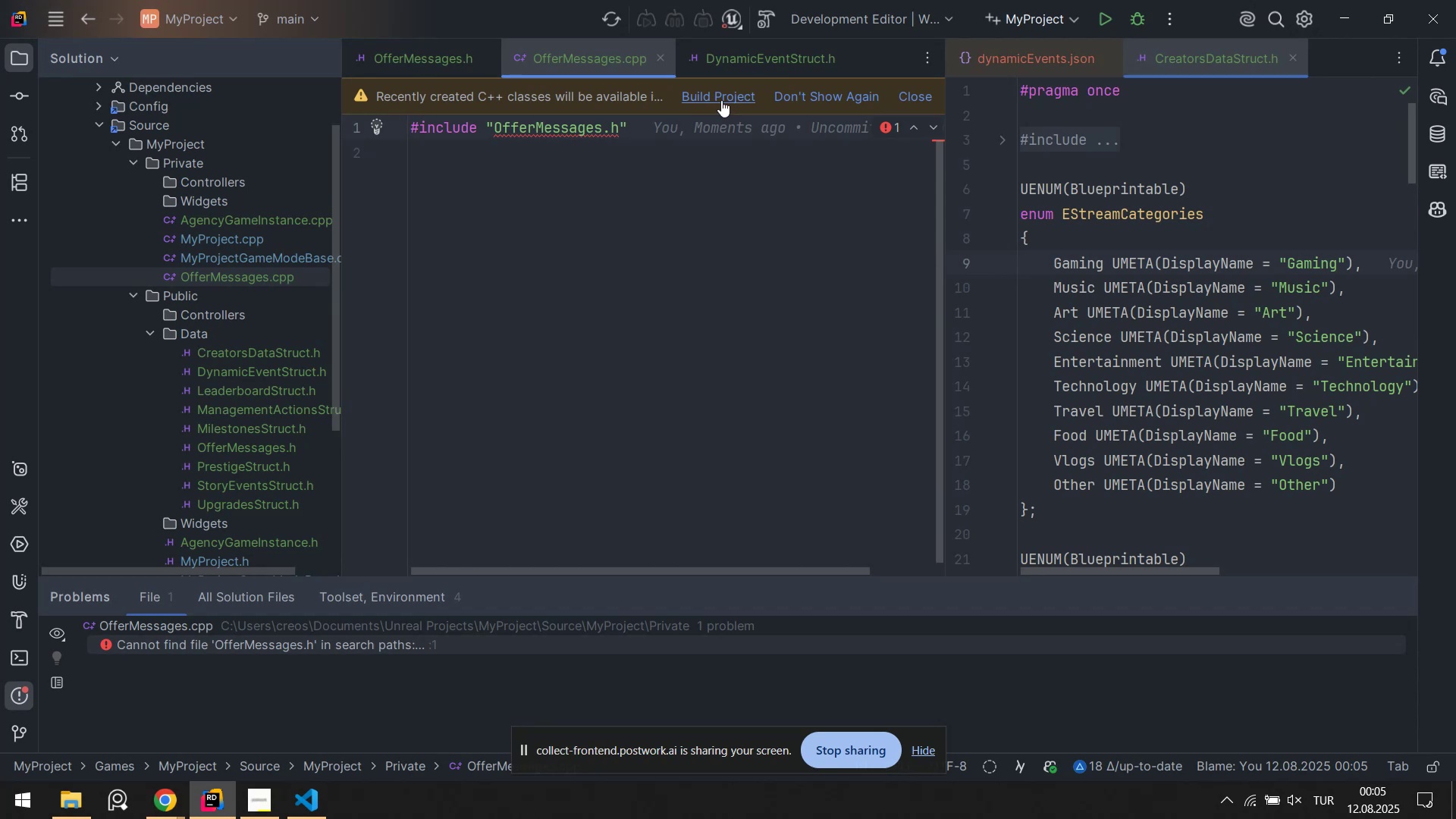 
left_click([721, 100])
 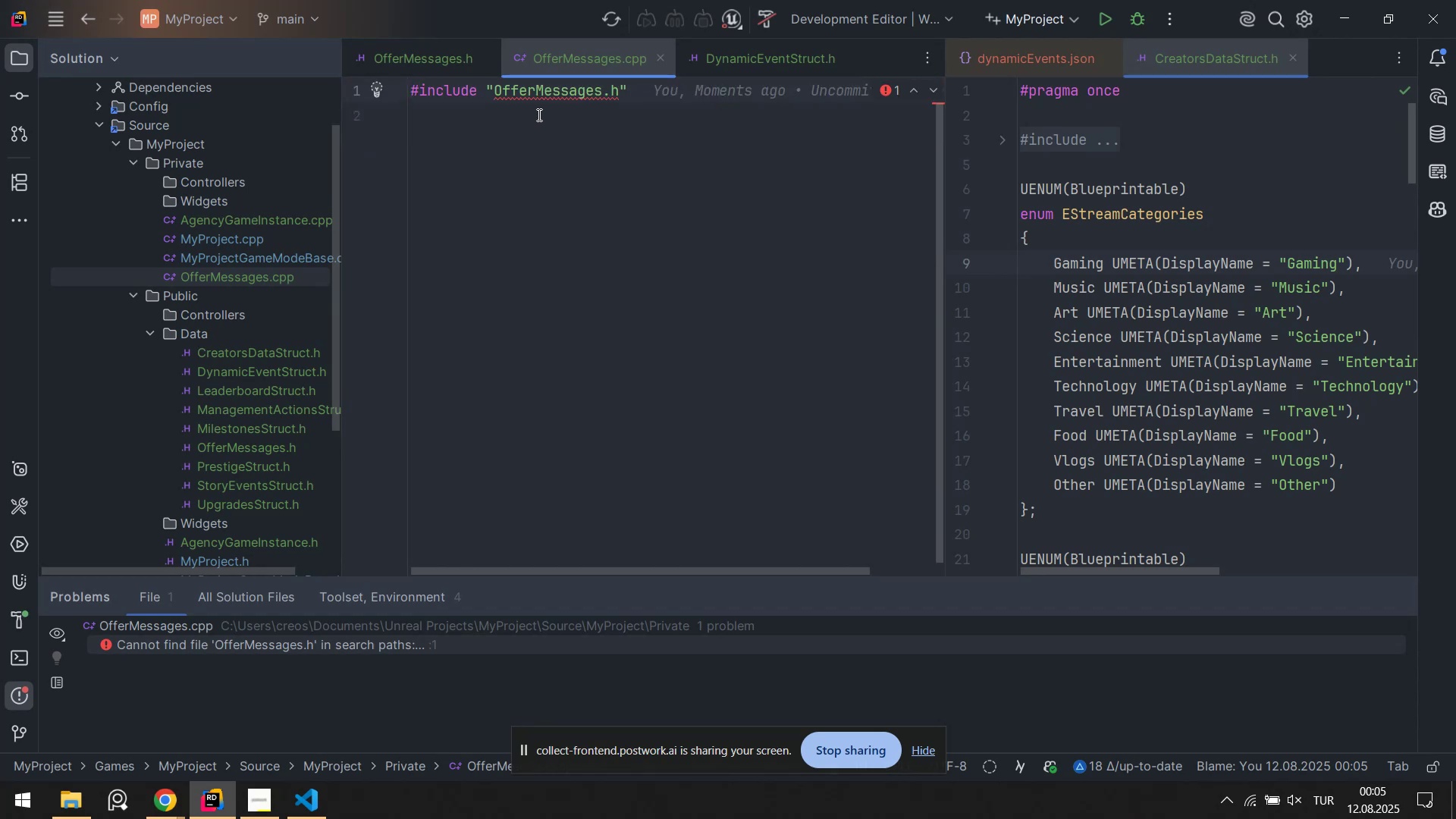 
left_click([518, 124])
 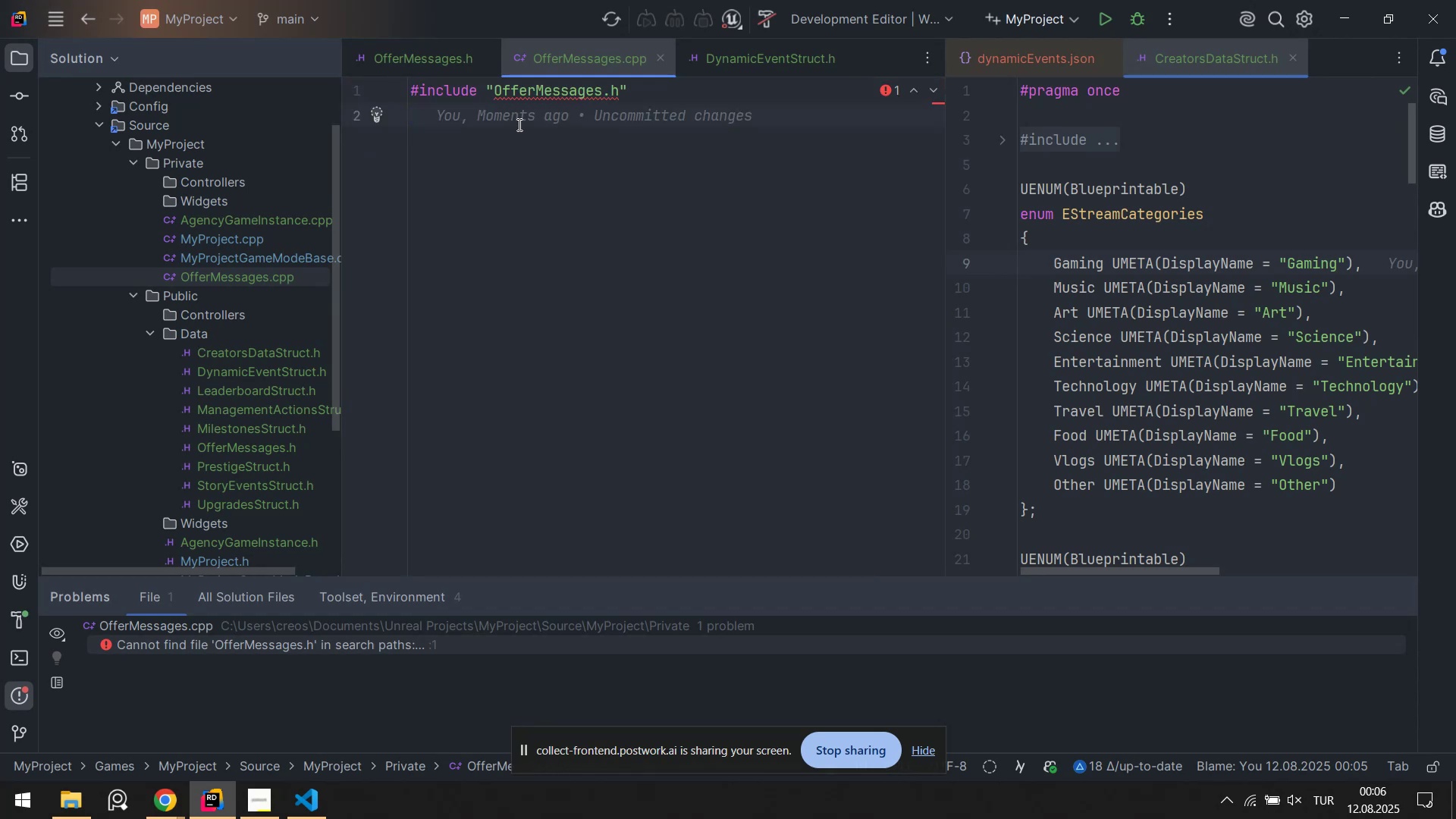 
key(Enter)
 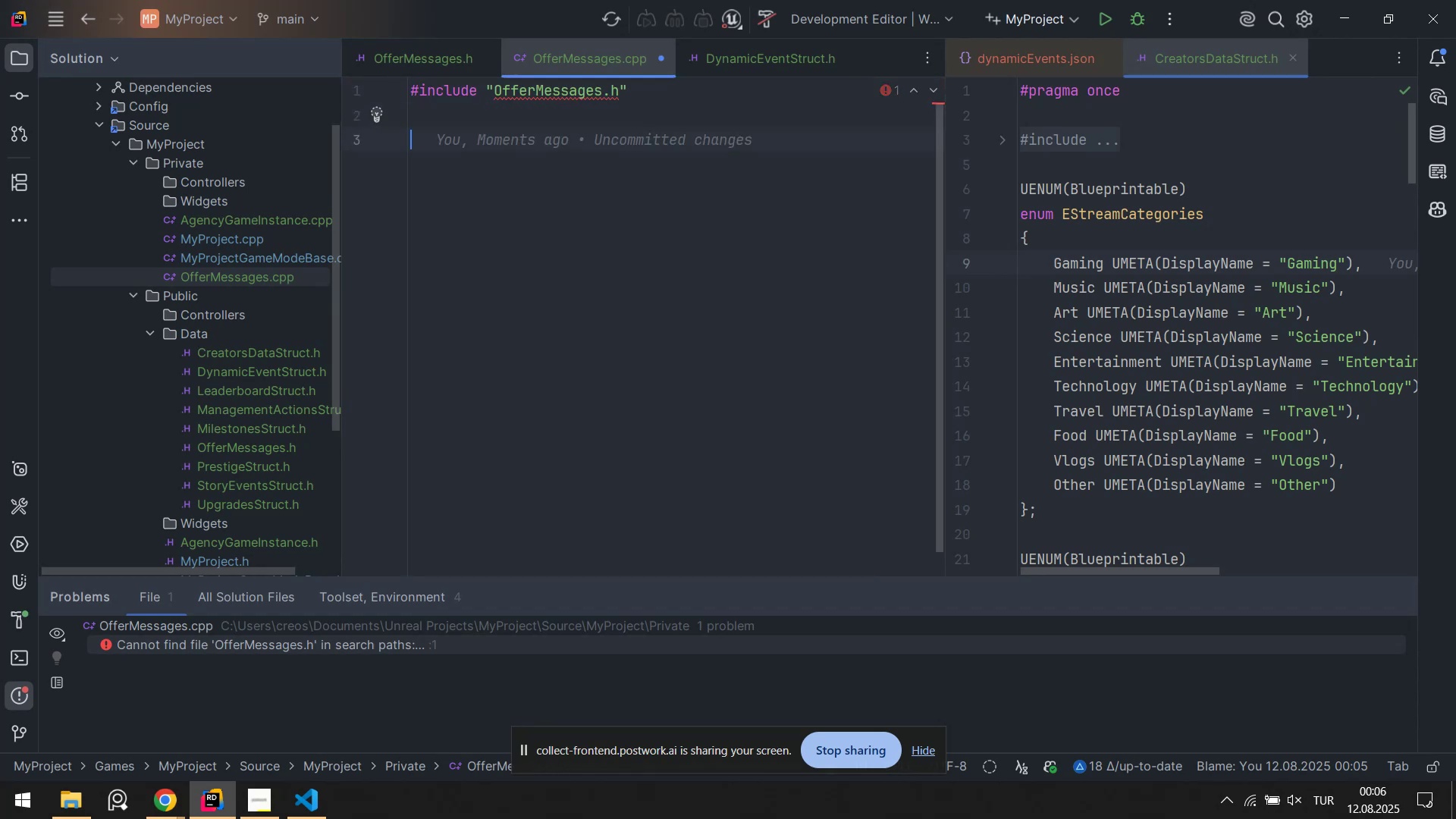 
type(Fs)
key(Backspace)
type(sT)
key(Backspace)
key(Backspace)
type(Str'ng  )
 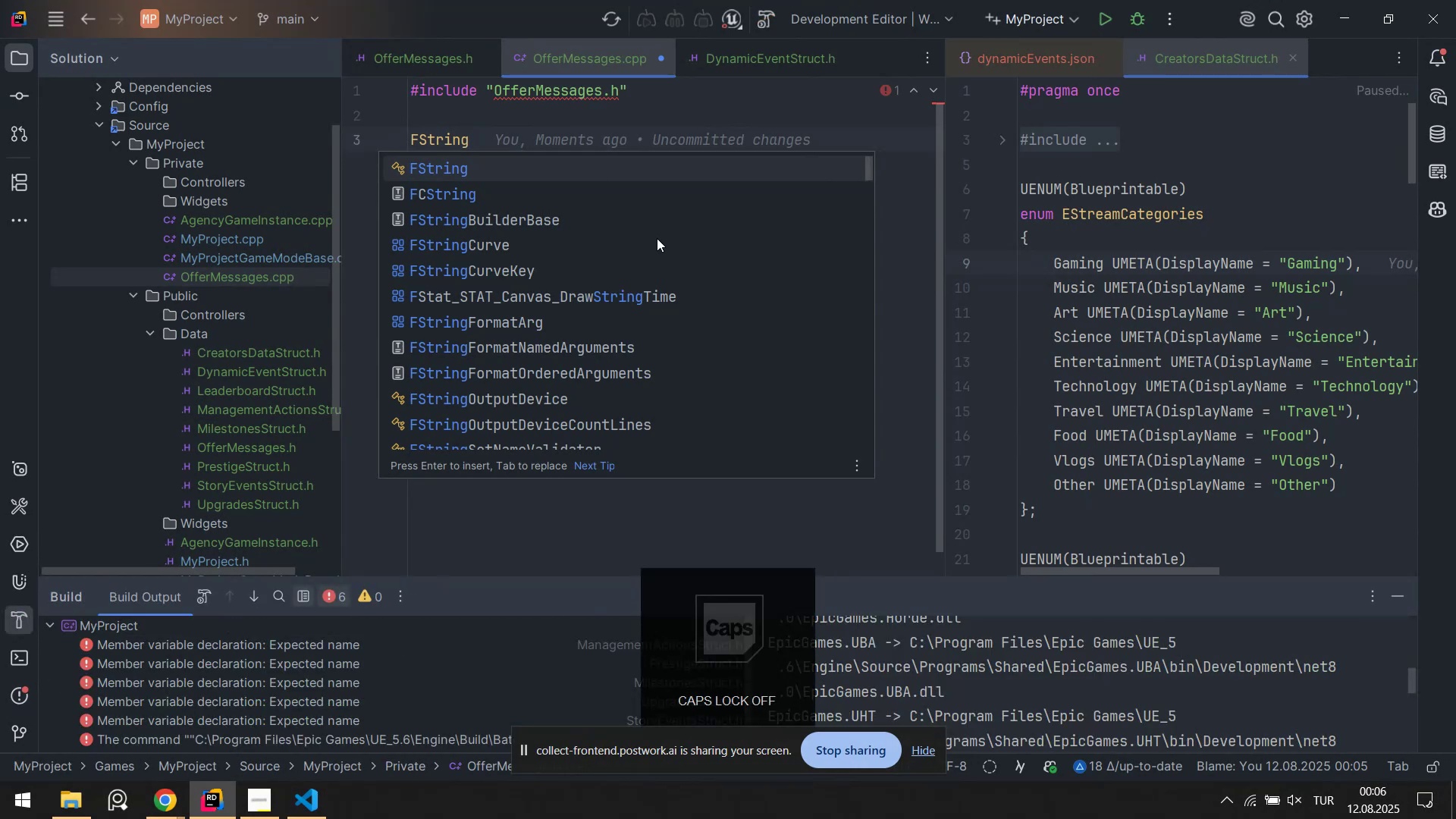 
left_click([676, 137])
 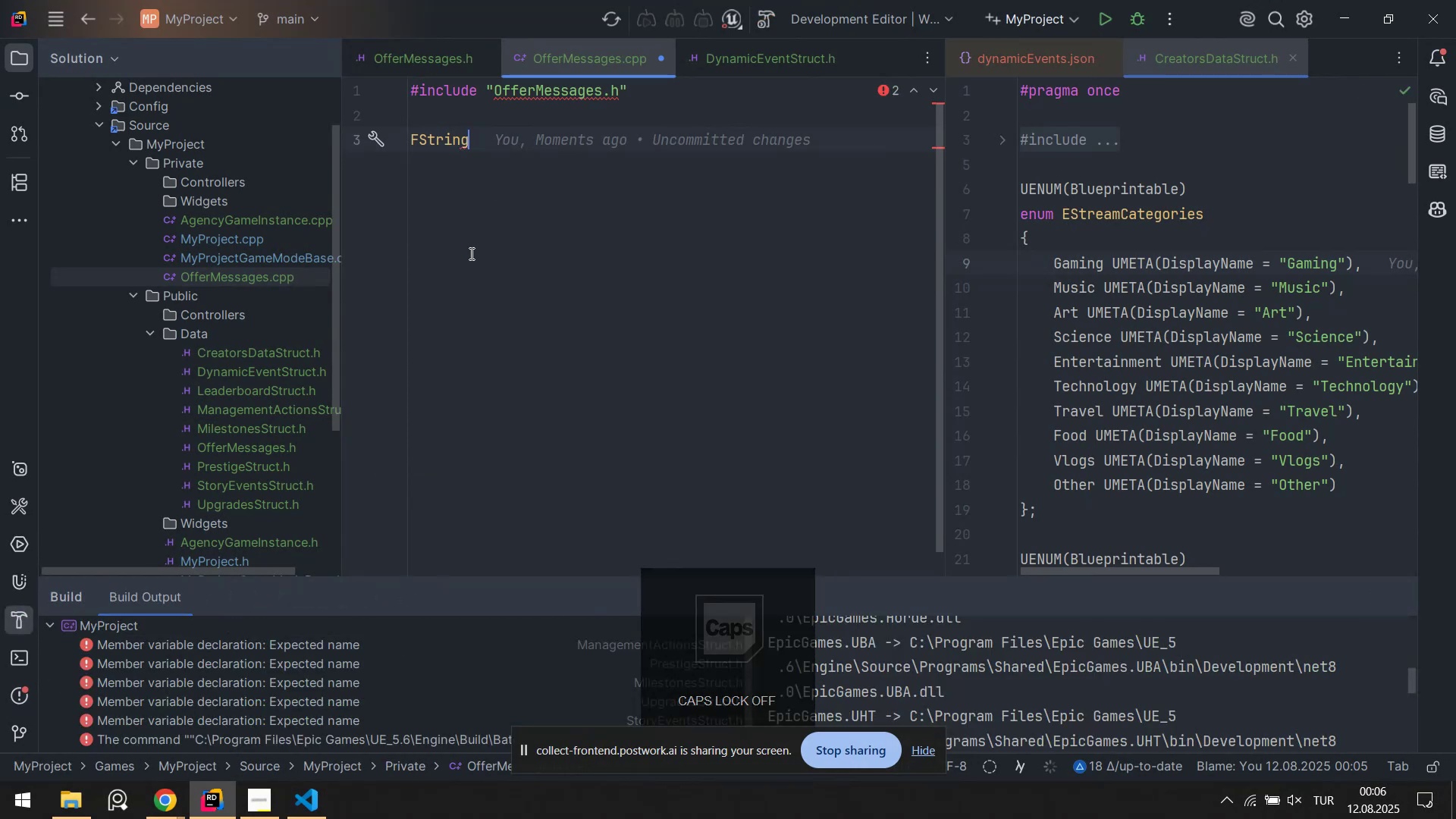 
left_click_drag(start_coordinate=[501, 235], to_coordinate=[406, 133])
 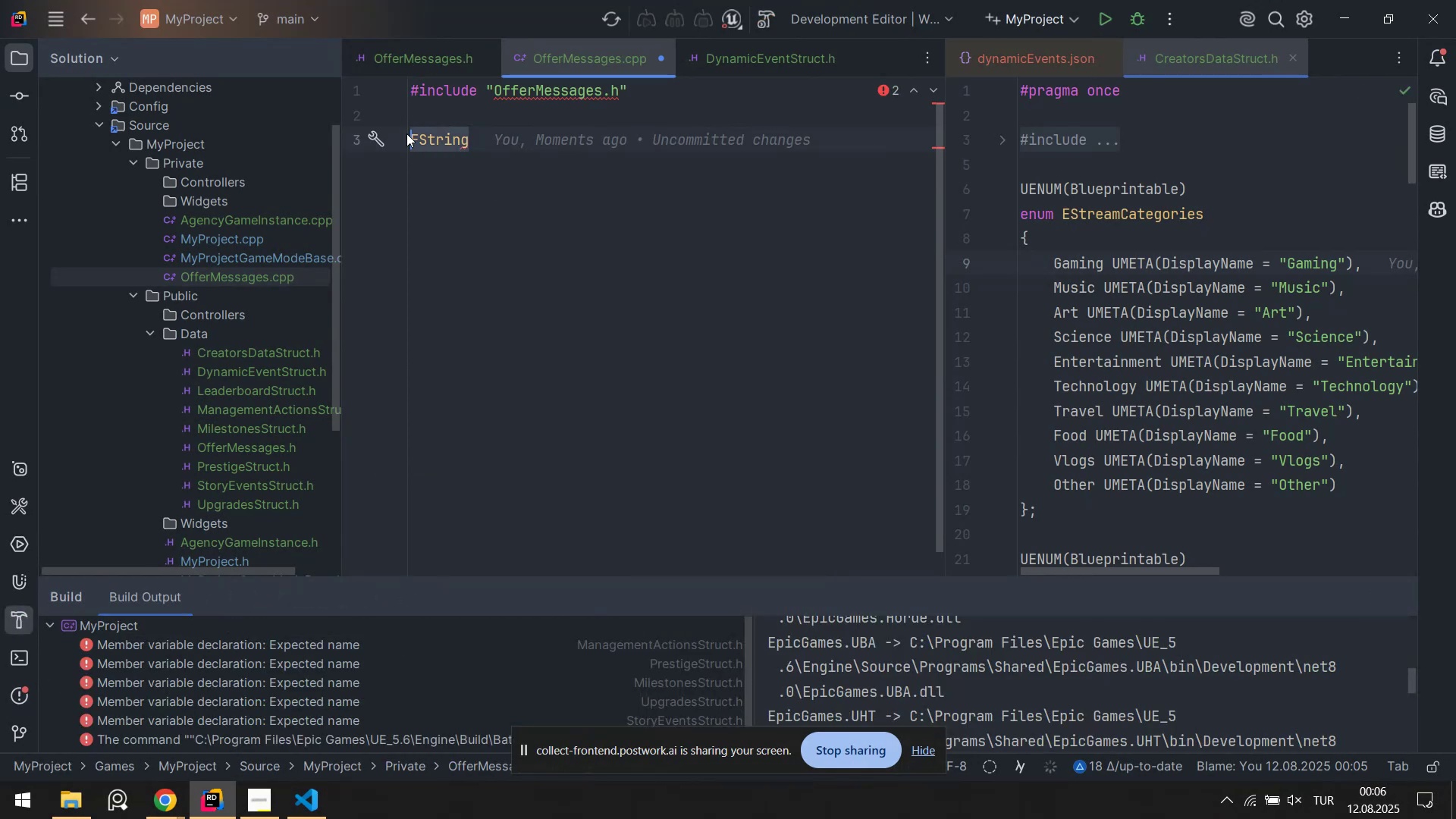 
key(Control+X)
 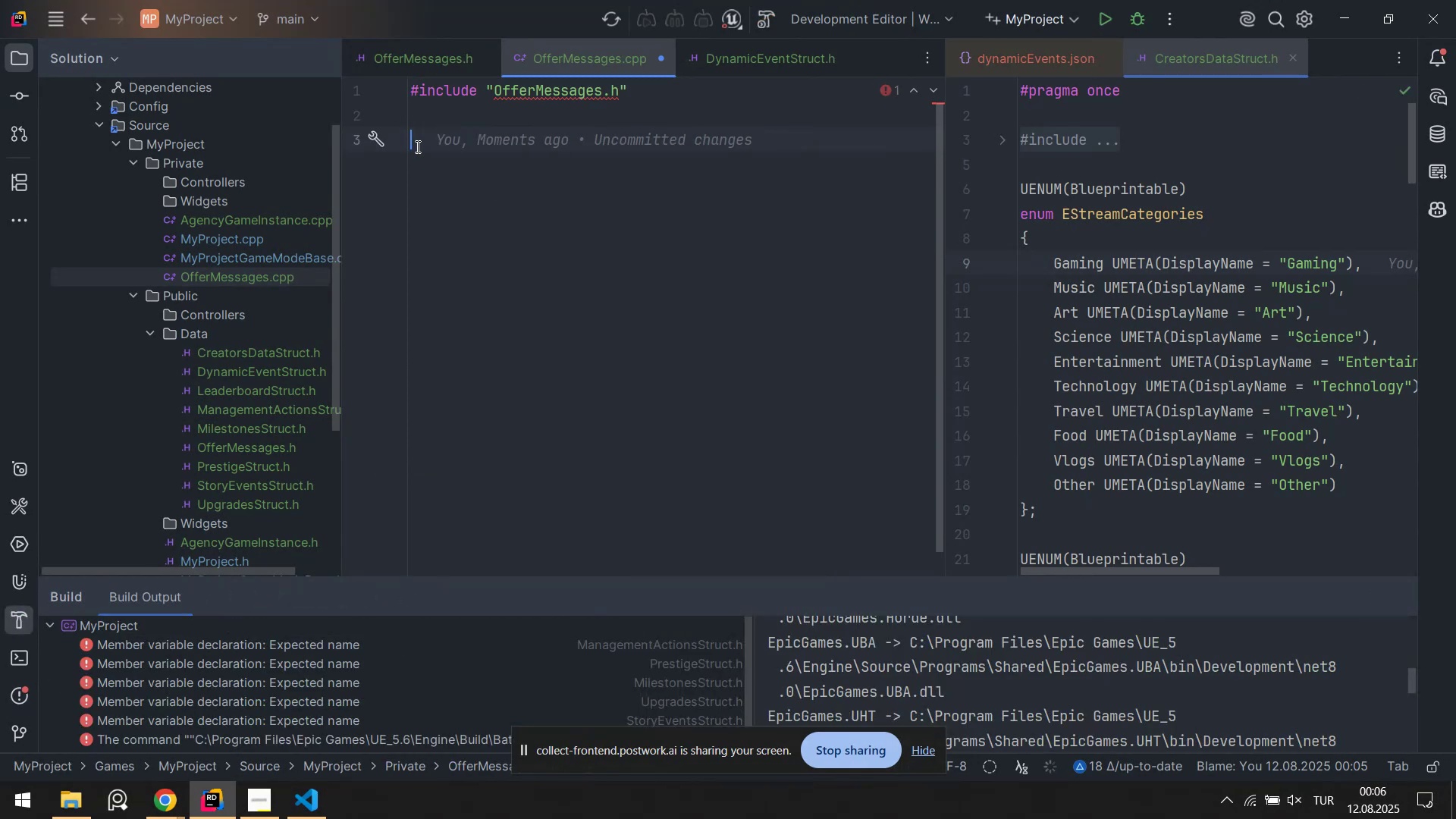 
key(Control+S)
 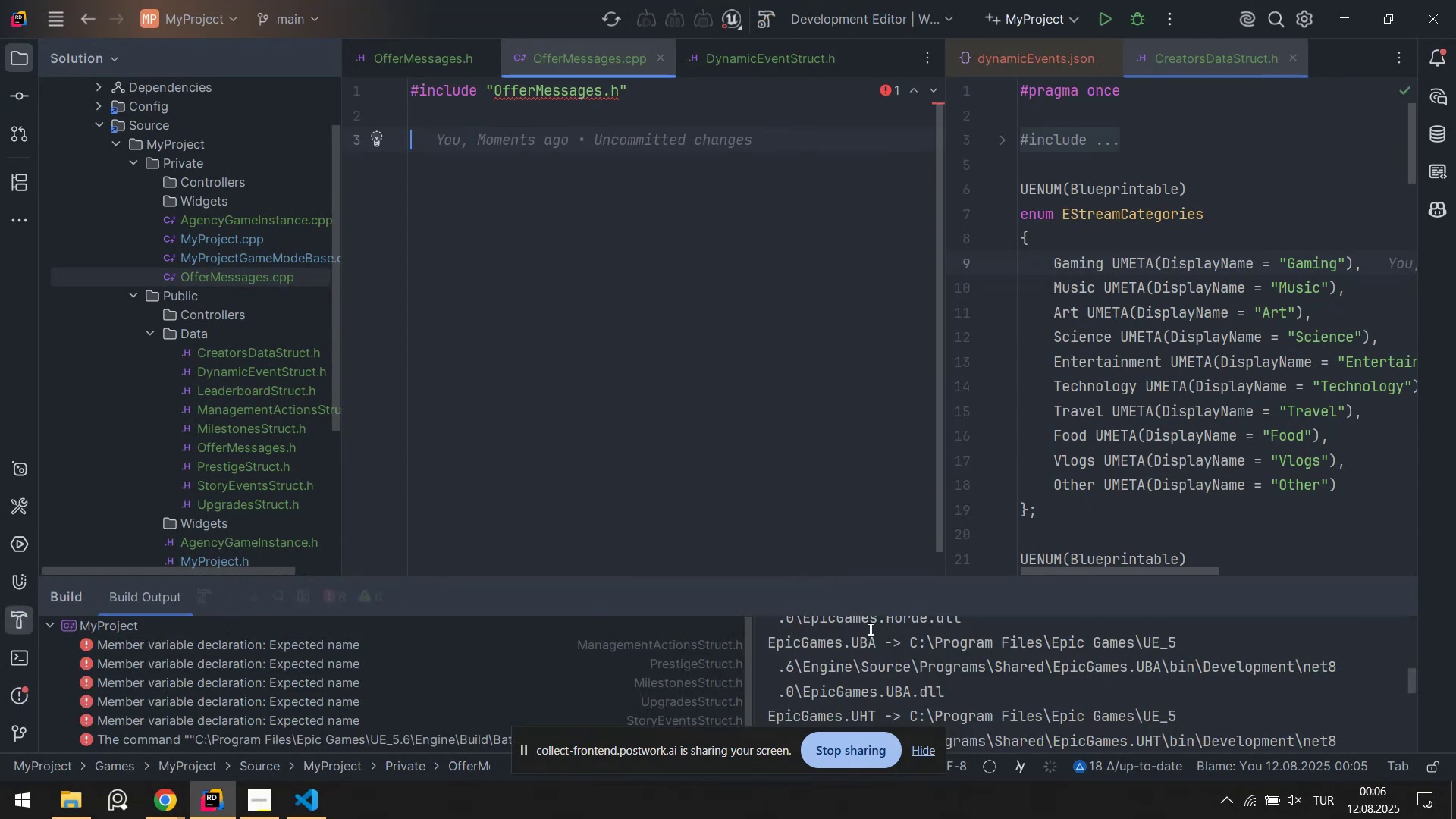 
scroll: coordinate [428, 684], scroll_direction: down, amount: 2.0
 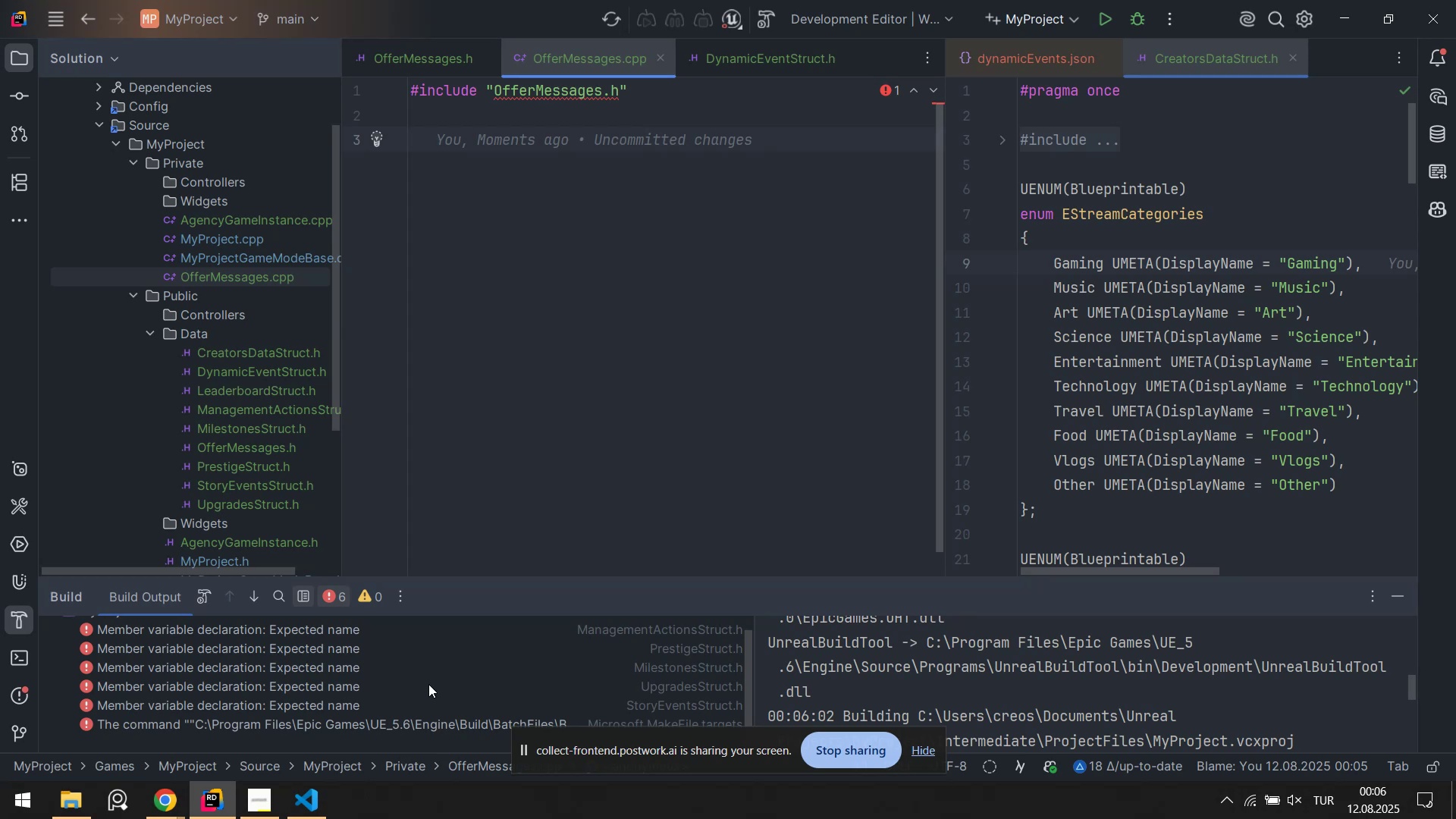 
scroll: coordinate [494, 680], scroll_direction: up, amount: 1.0
 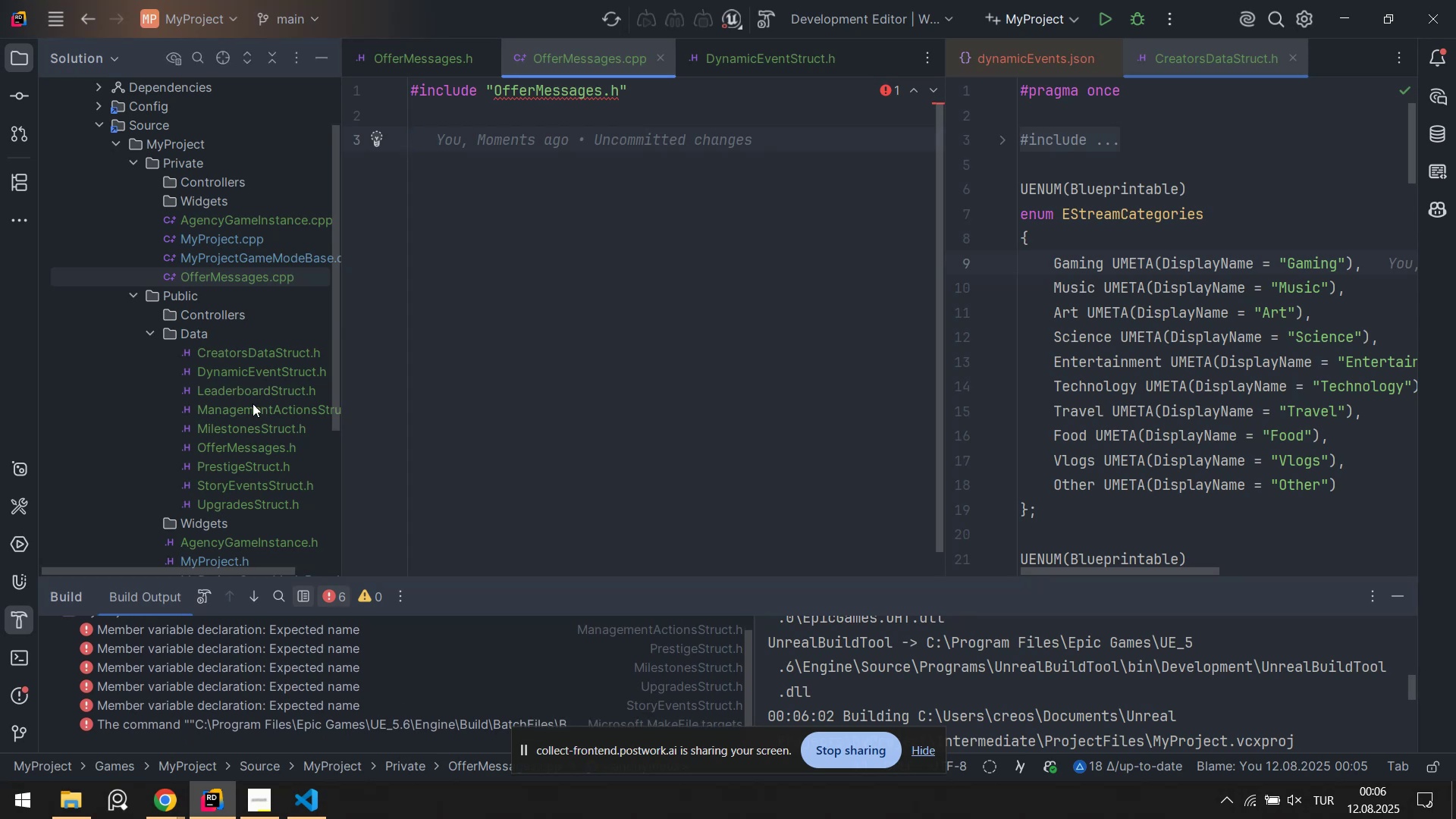 
scroll: coordinate [965, 669], scroll_direction: down, amount: 28.0
 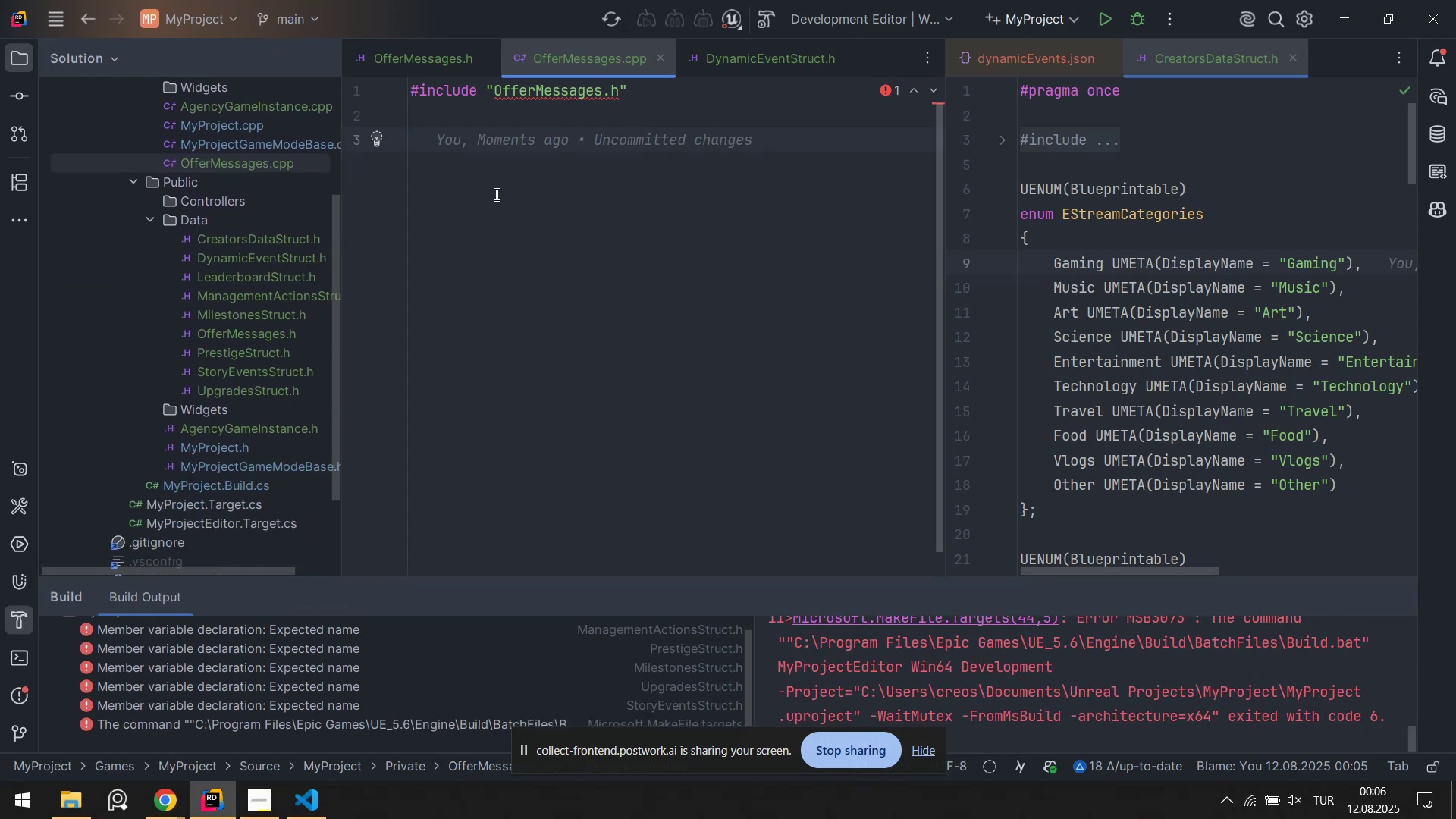 
left_click([464, 158])
 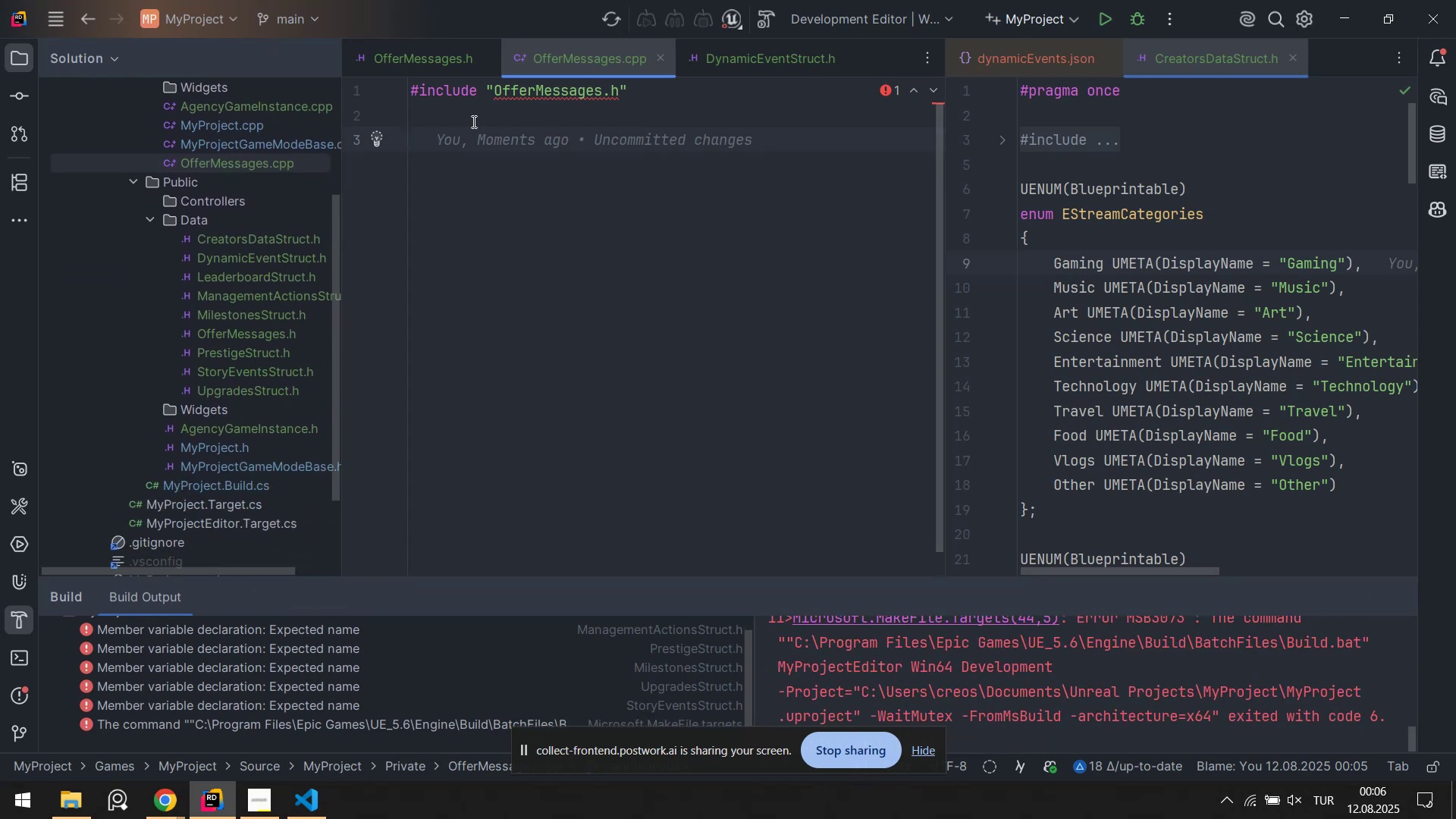 
type(FStr'ng Offer)
key(Tab)
 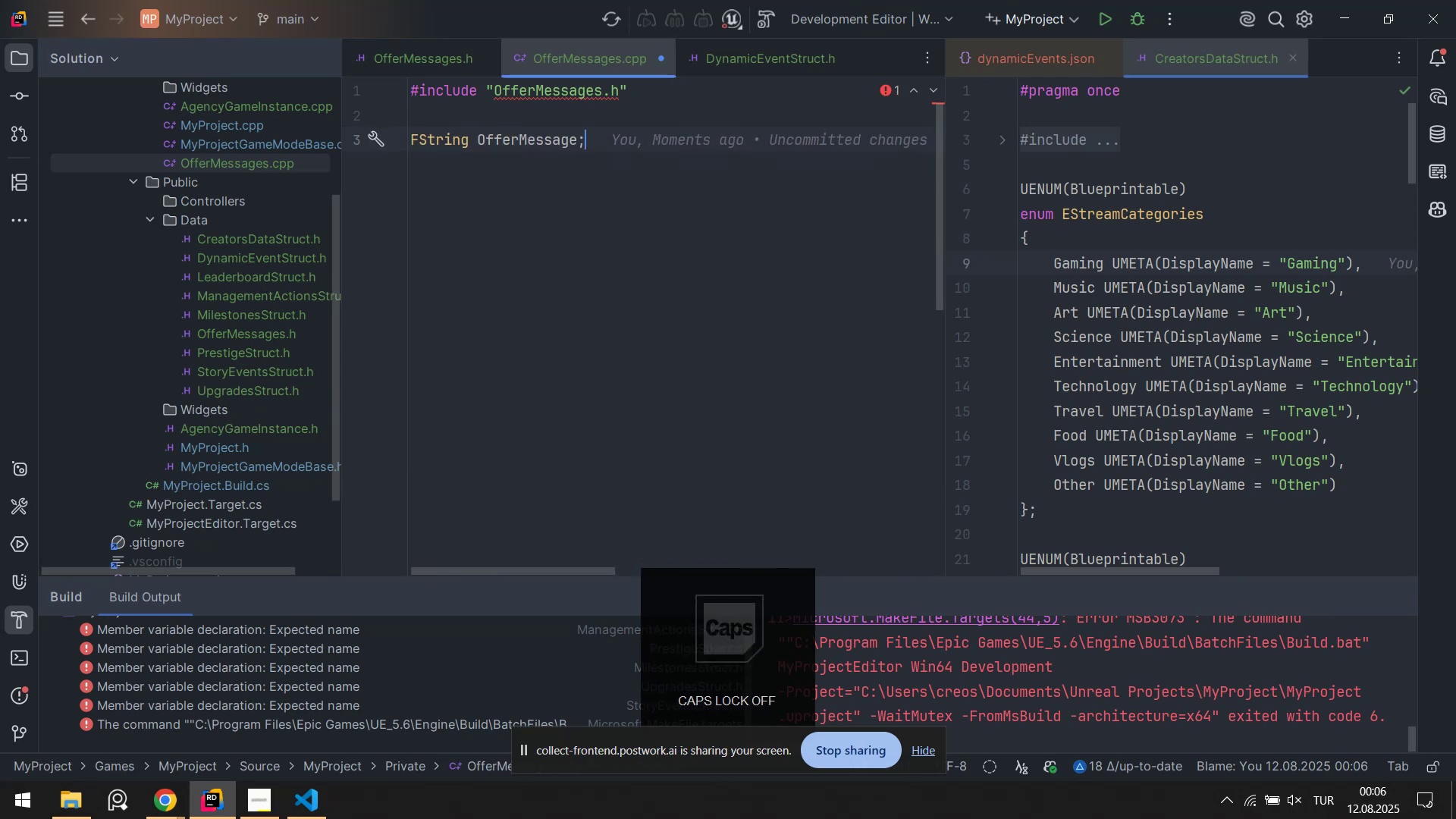 
key(Enter)
 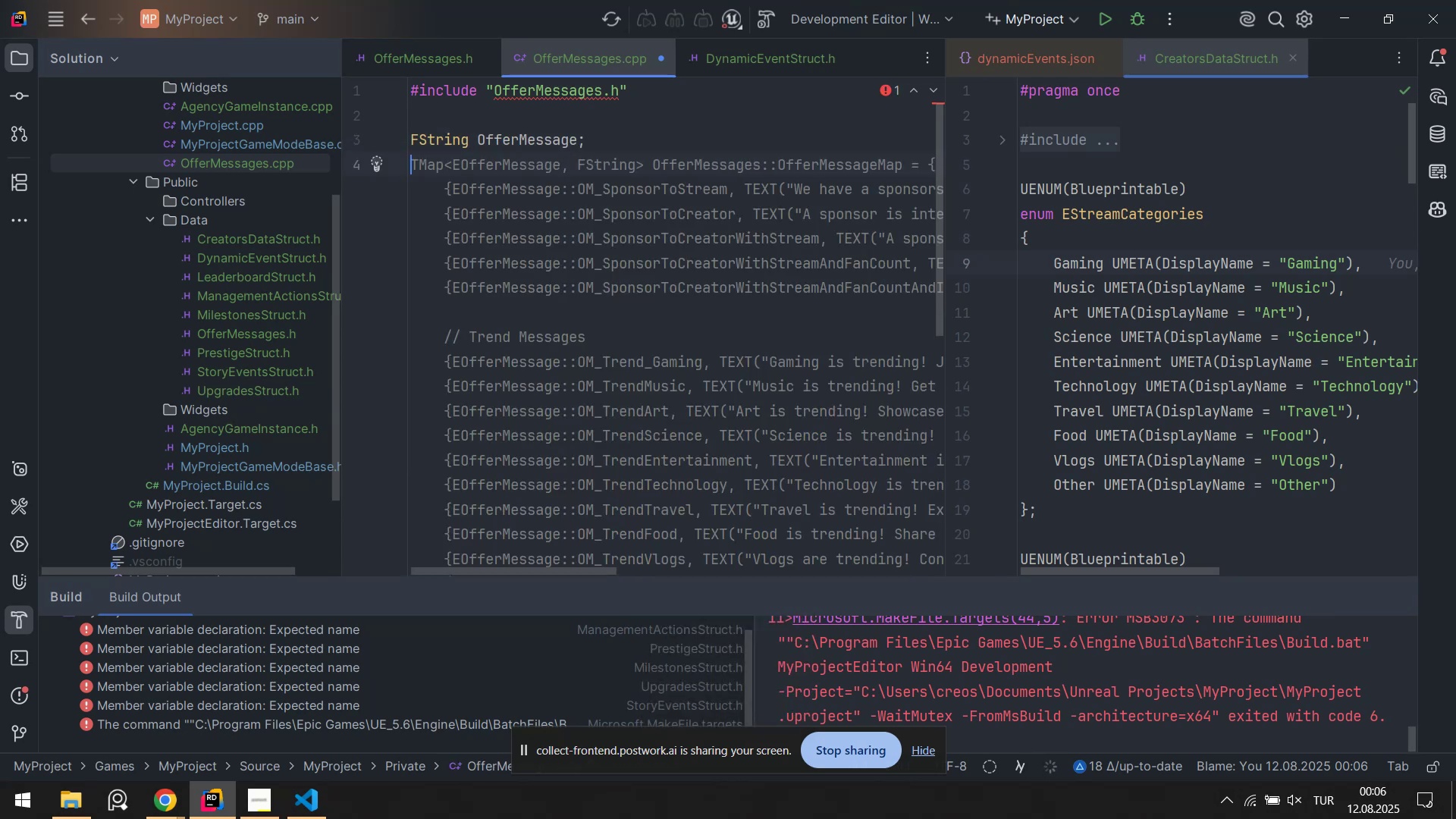 
key(Tab)
 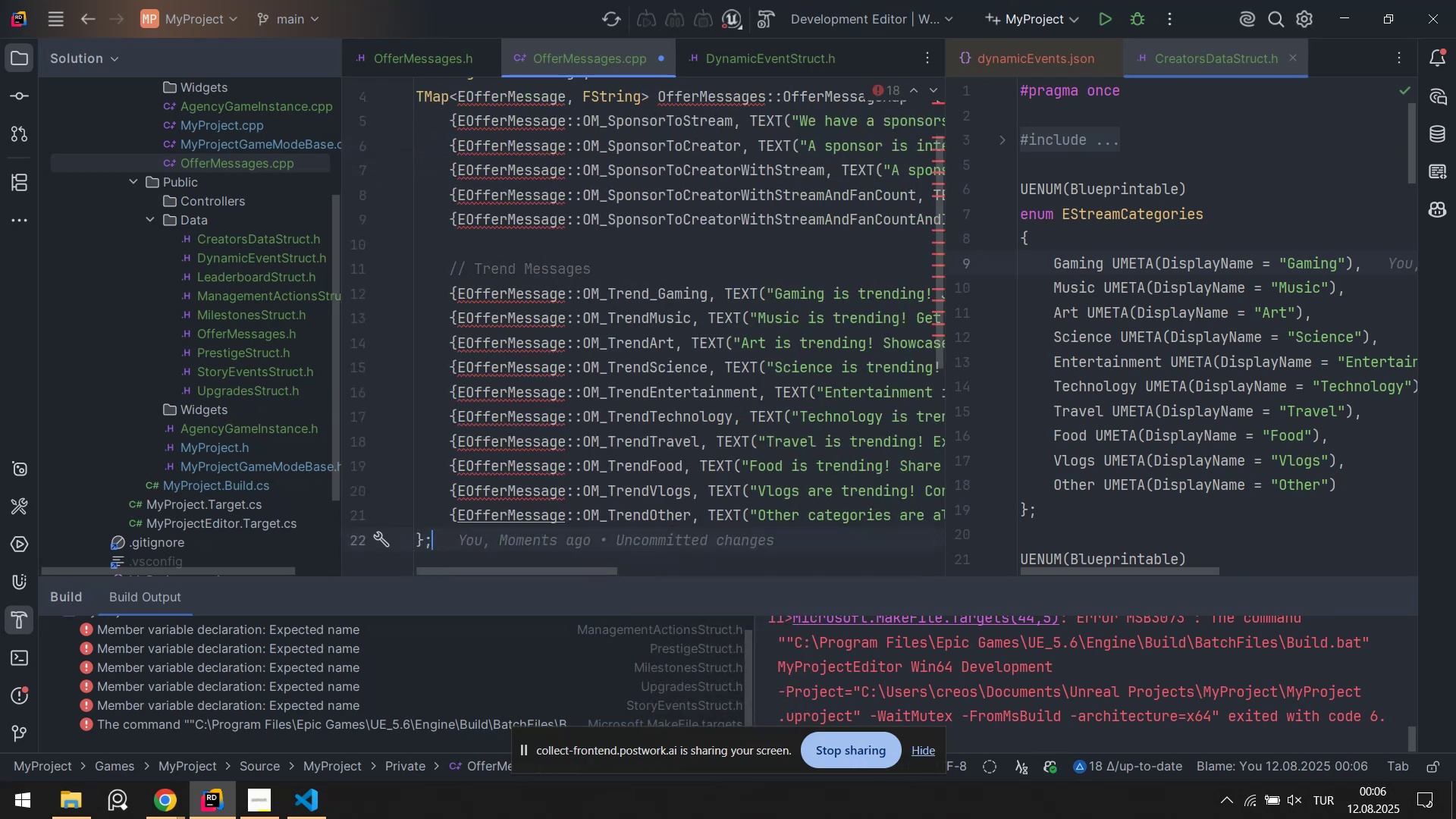 
key(Control+S)
 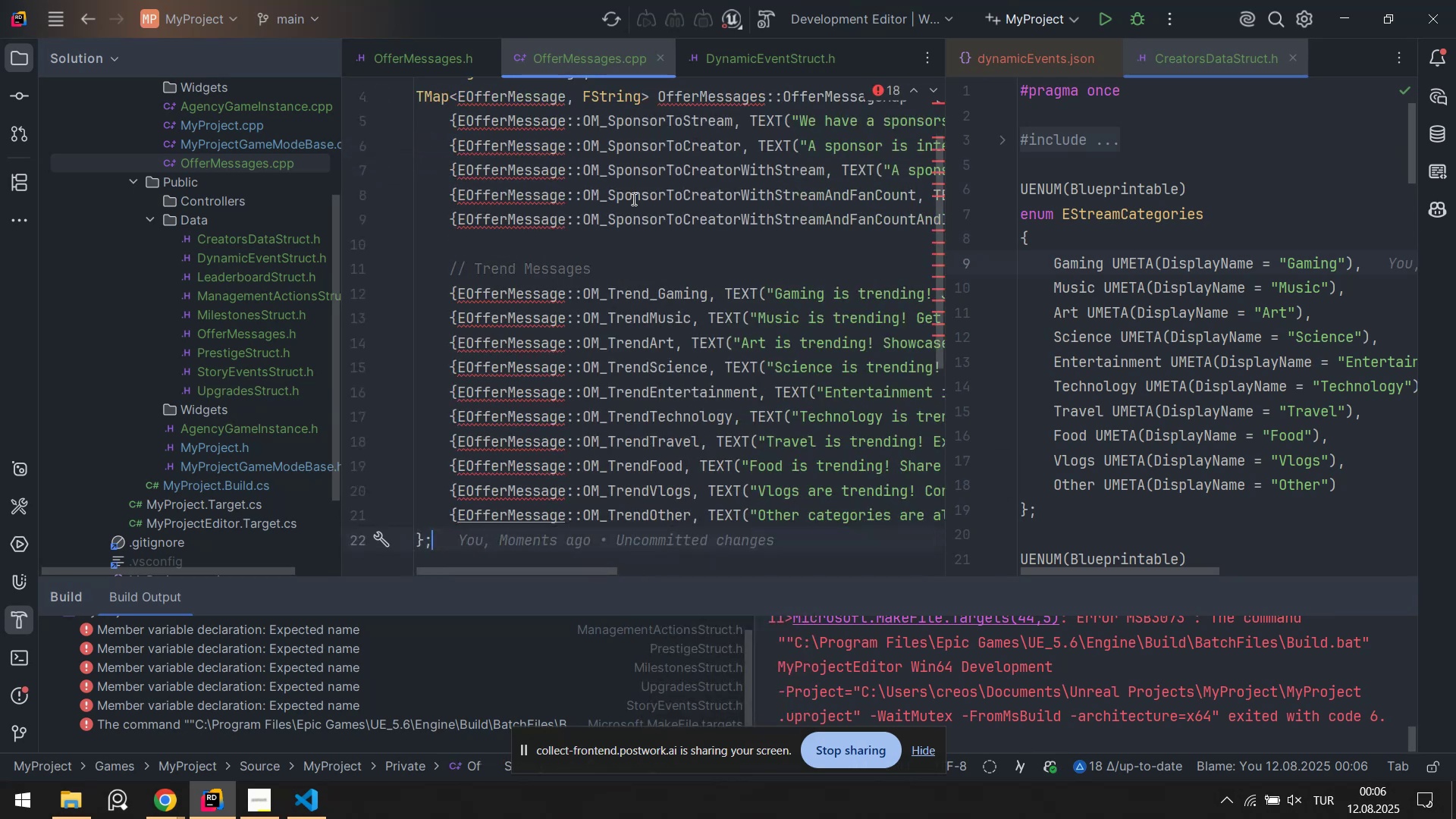 
scroll: coordinate [714, 265], scroll_direction: up, amount: 4.0
 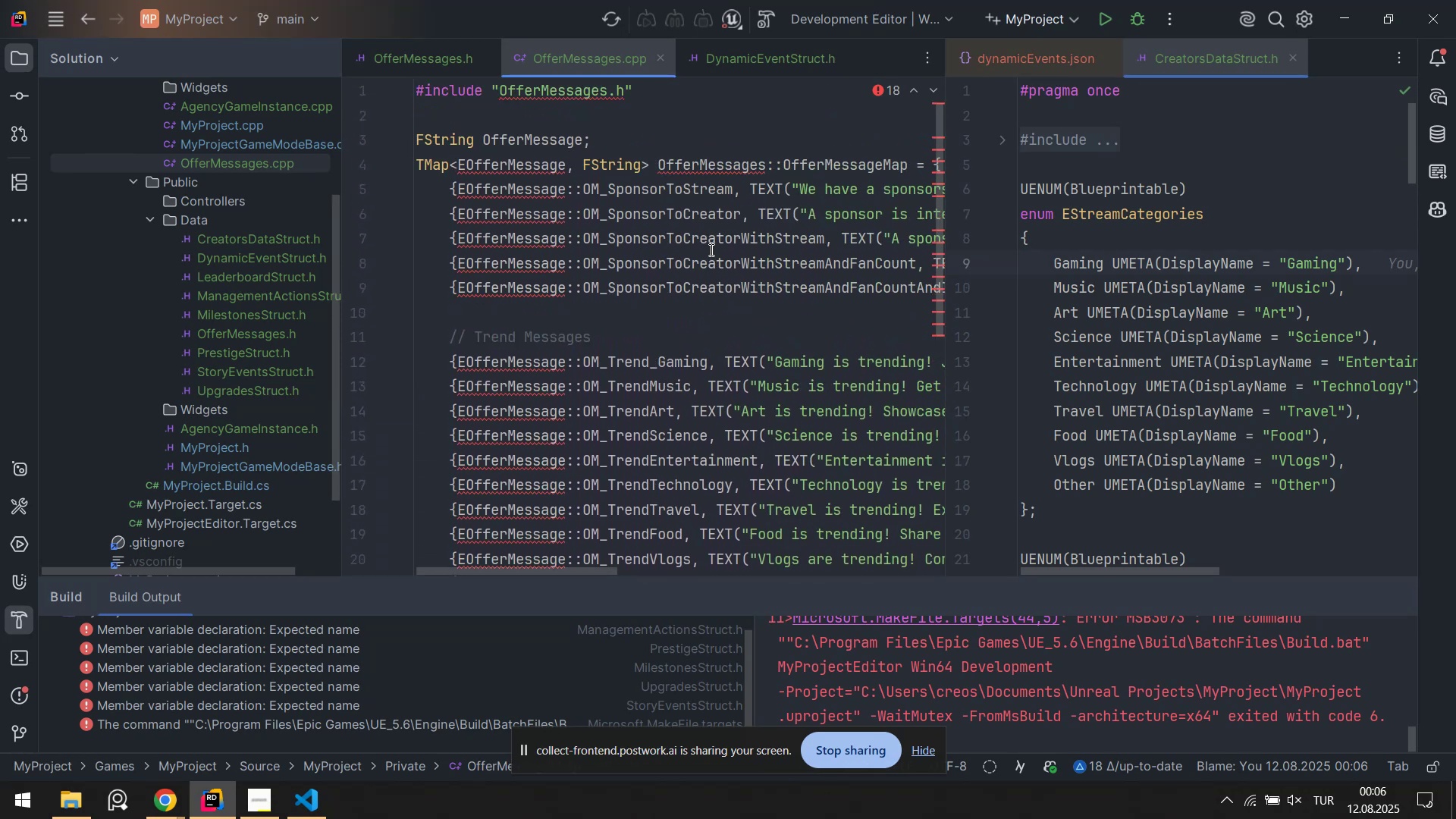 
left_click([631, 138])
 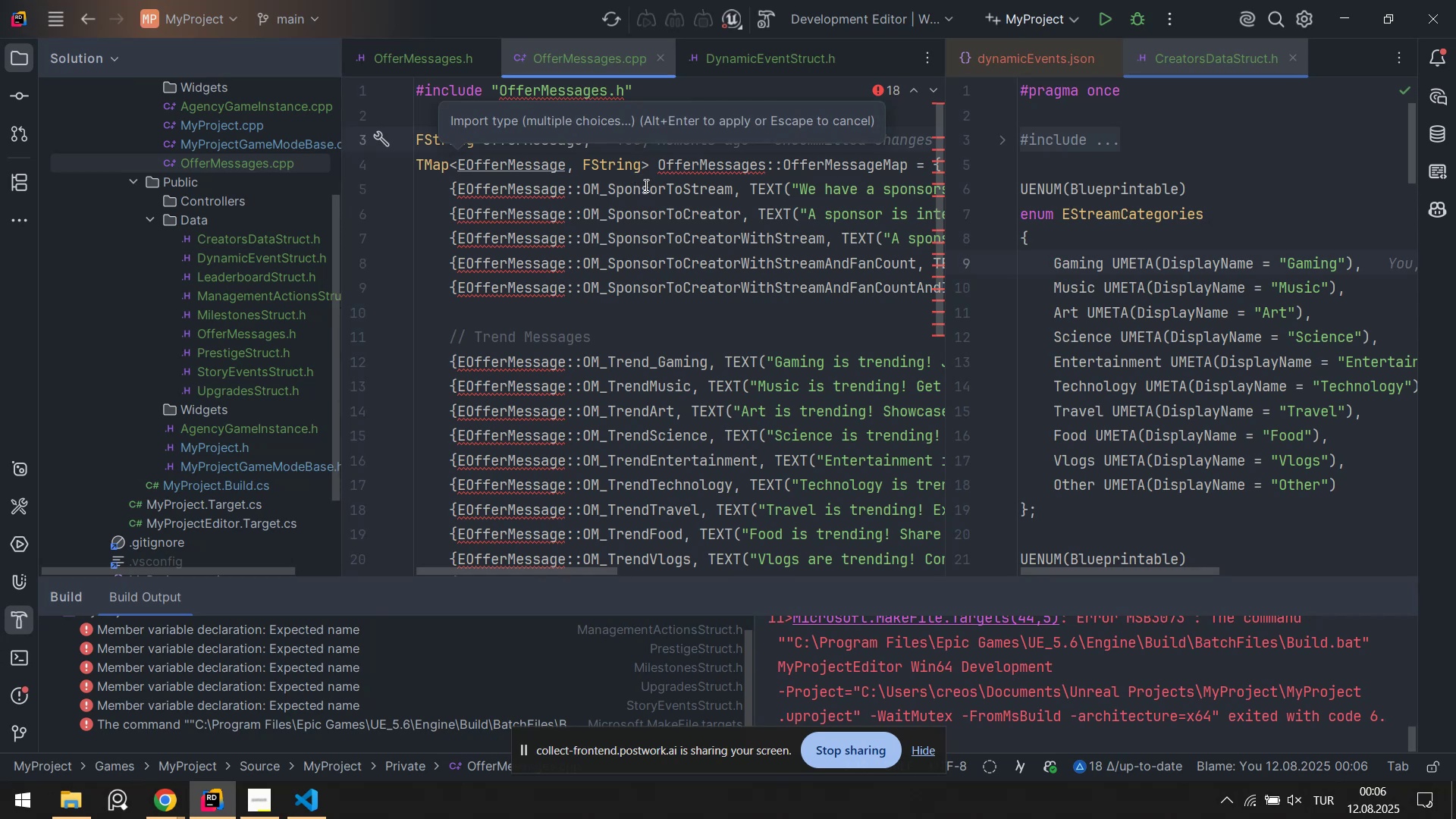 
key(Enter)
 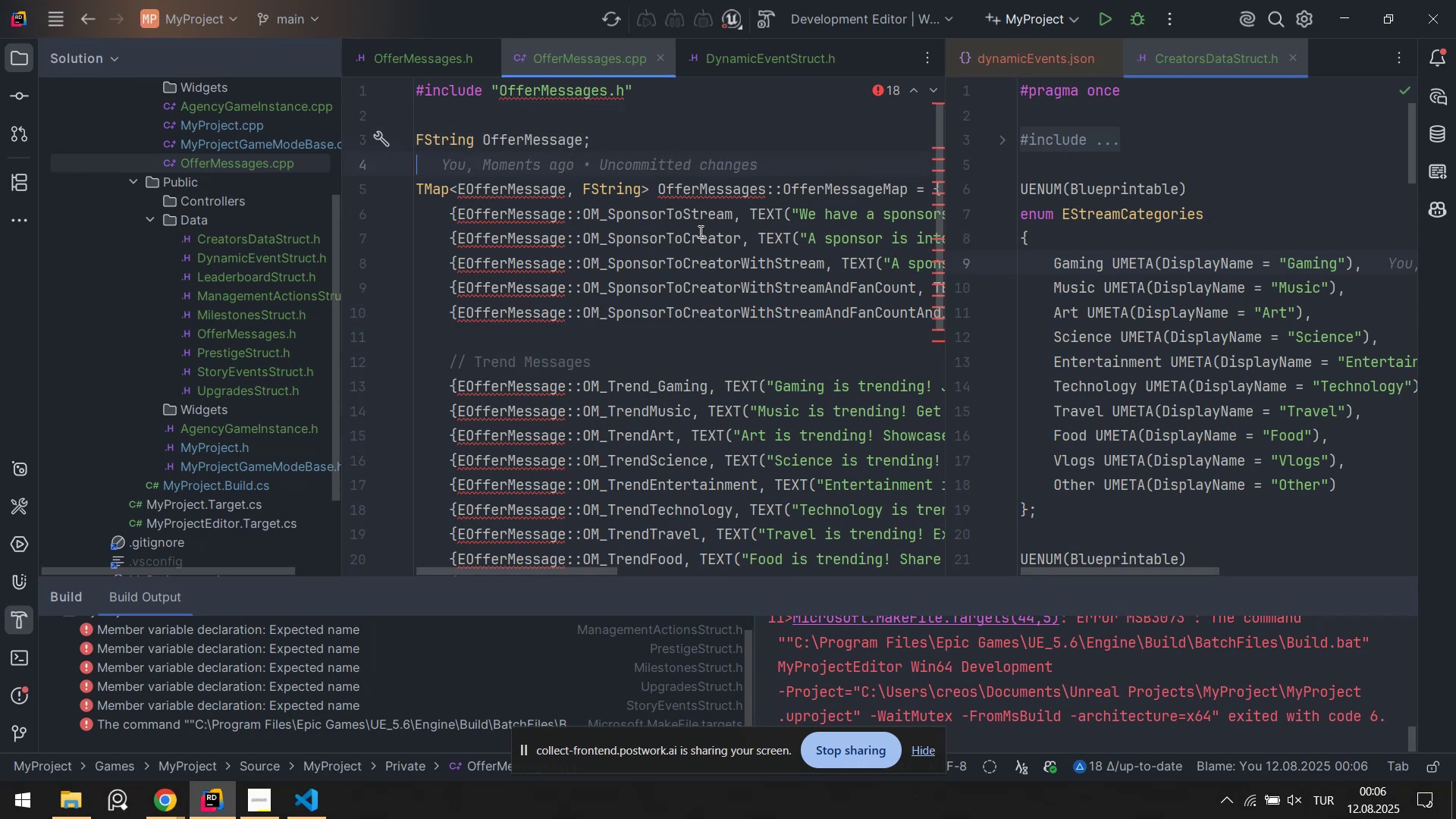 
key(Enter)
 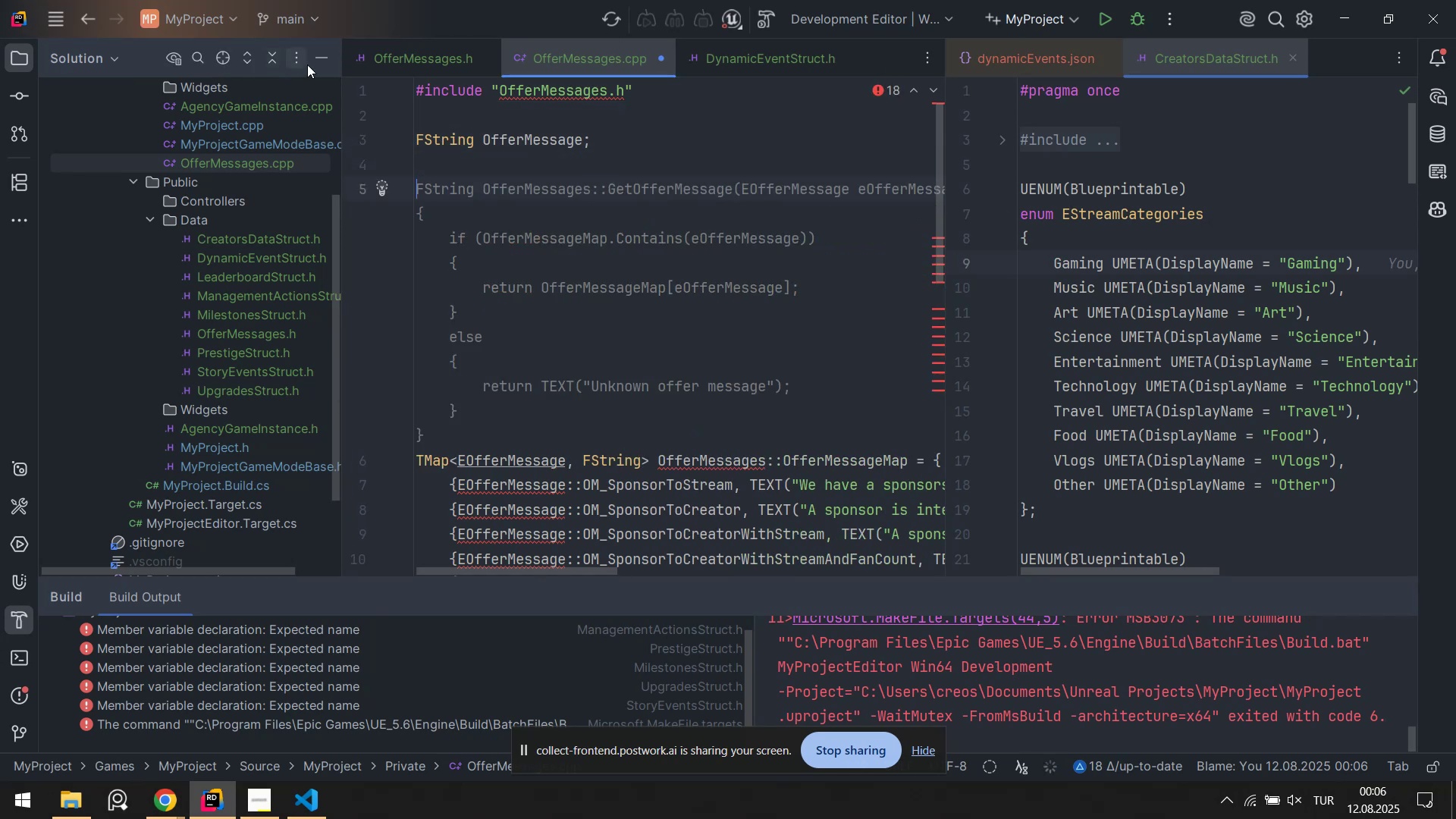 
left_click([321, 60])
 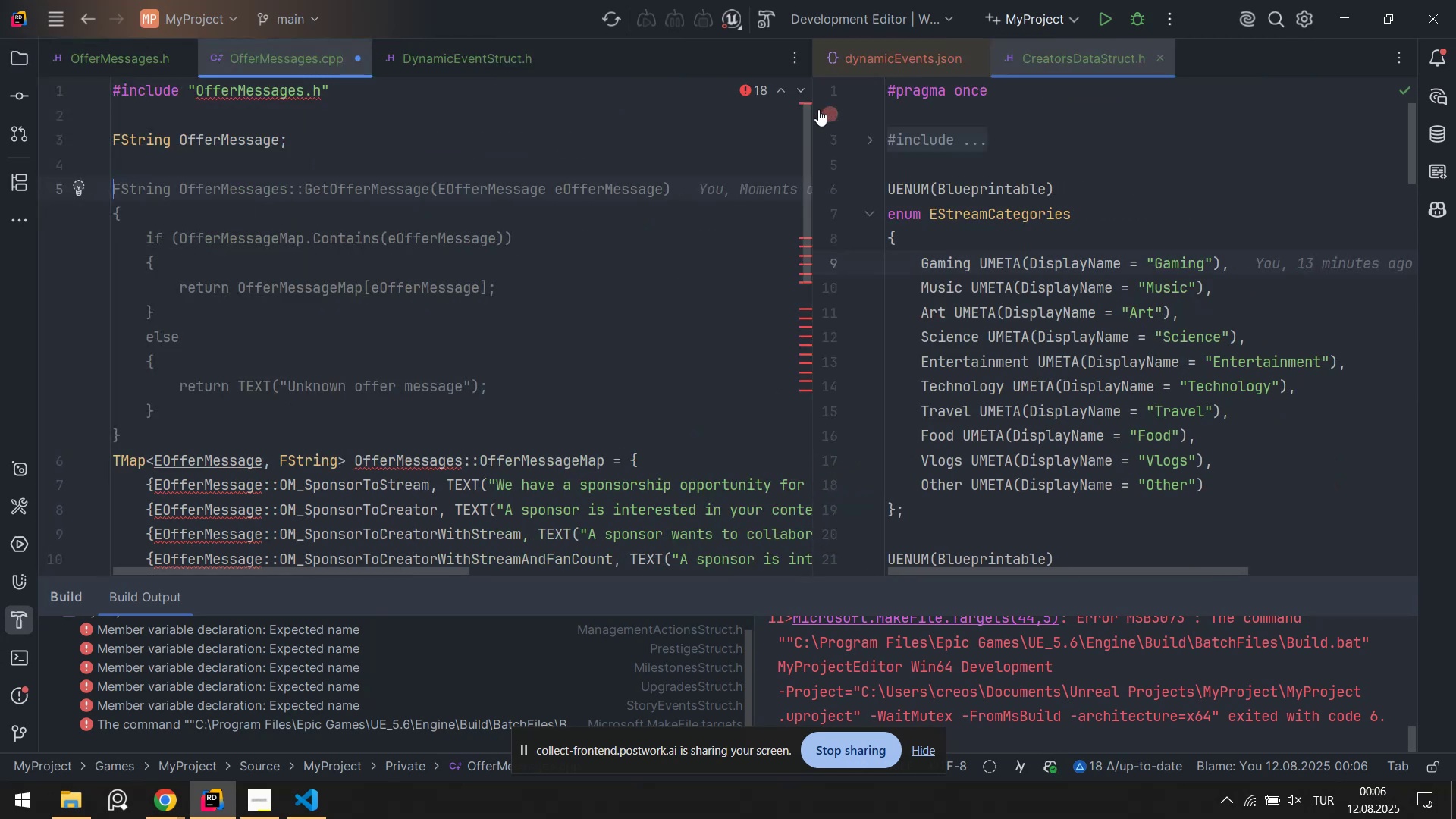 
left_click_drag(start_coordinate=[815, 109], to_coordinate=[947, 118])
 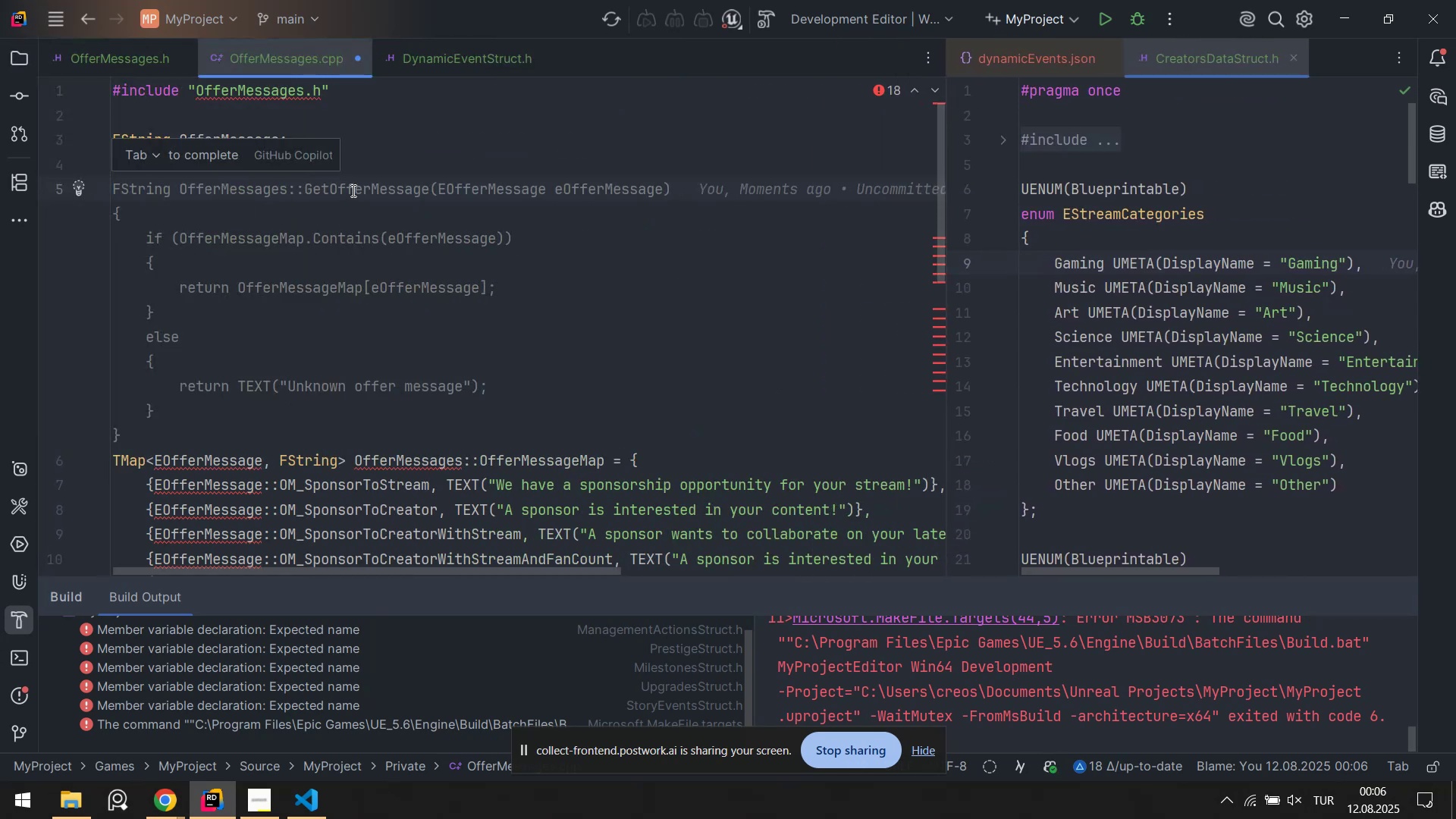 
key(Tab)
 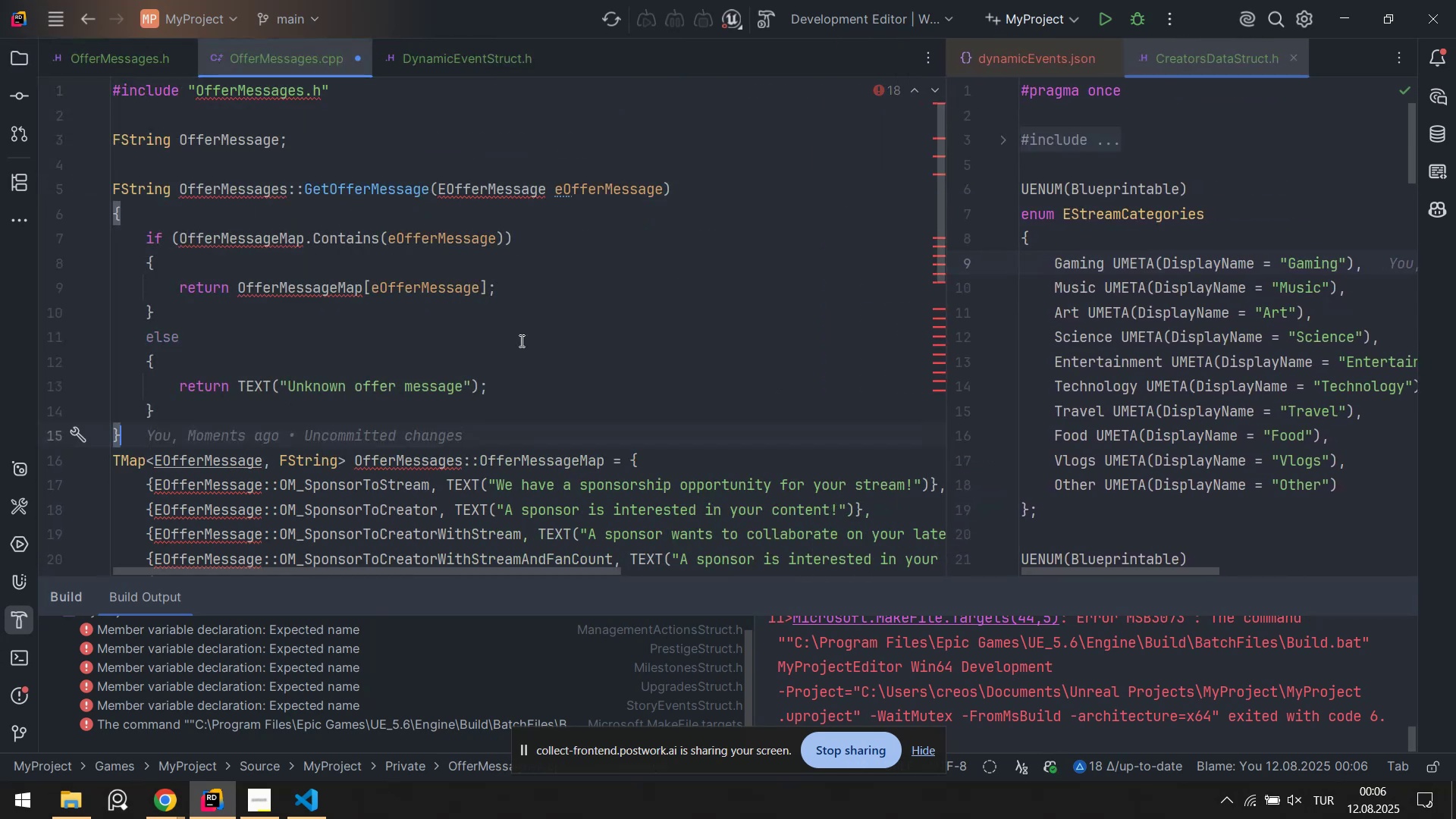 
left_click([522, 340])
 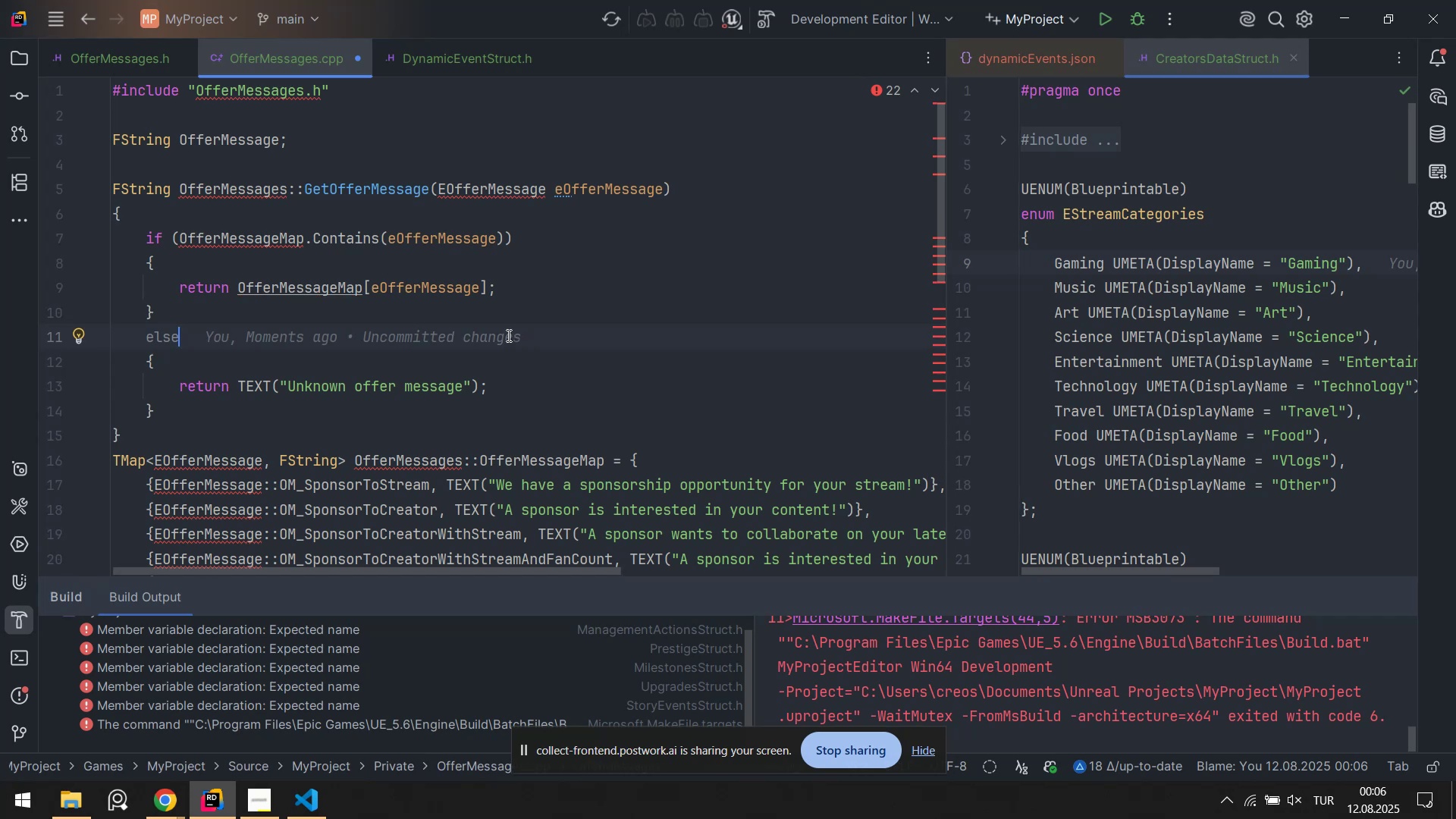 
key(Control+S)
 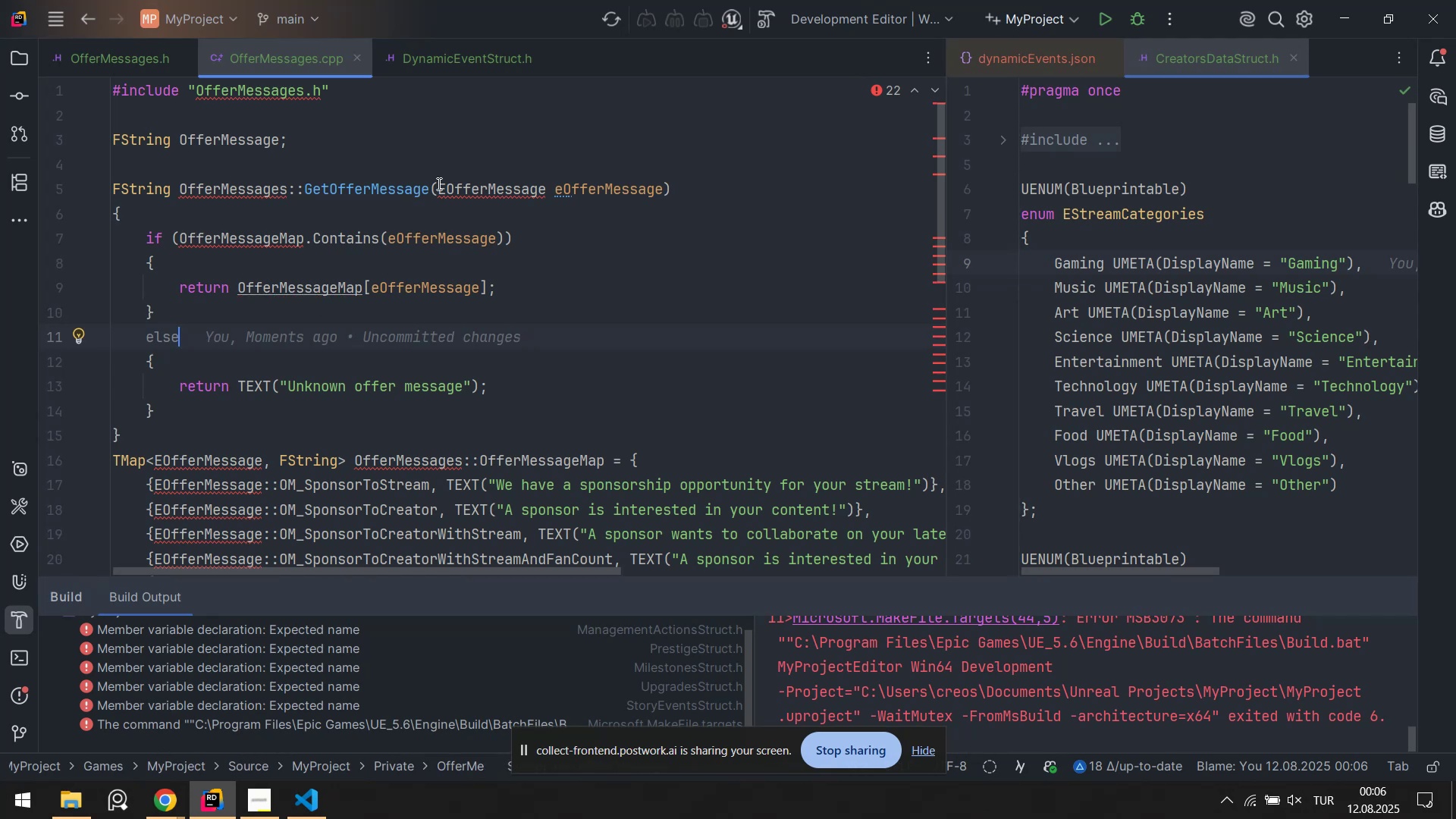 
left_click([439, 176])
 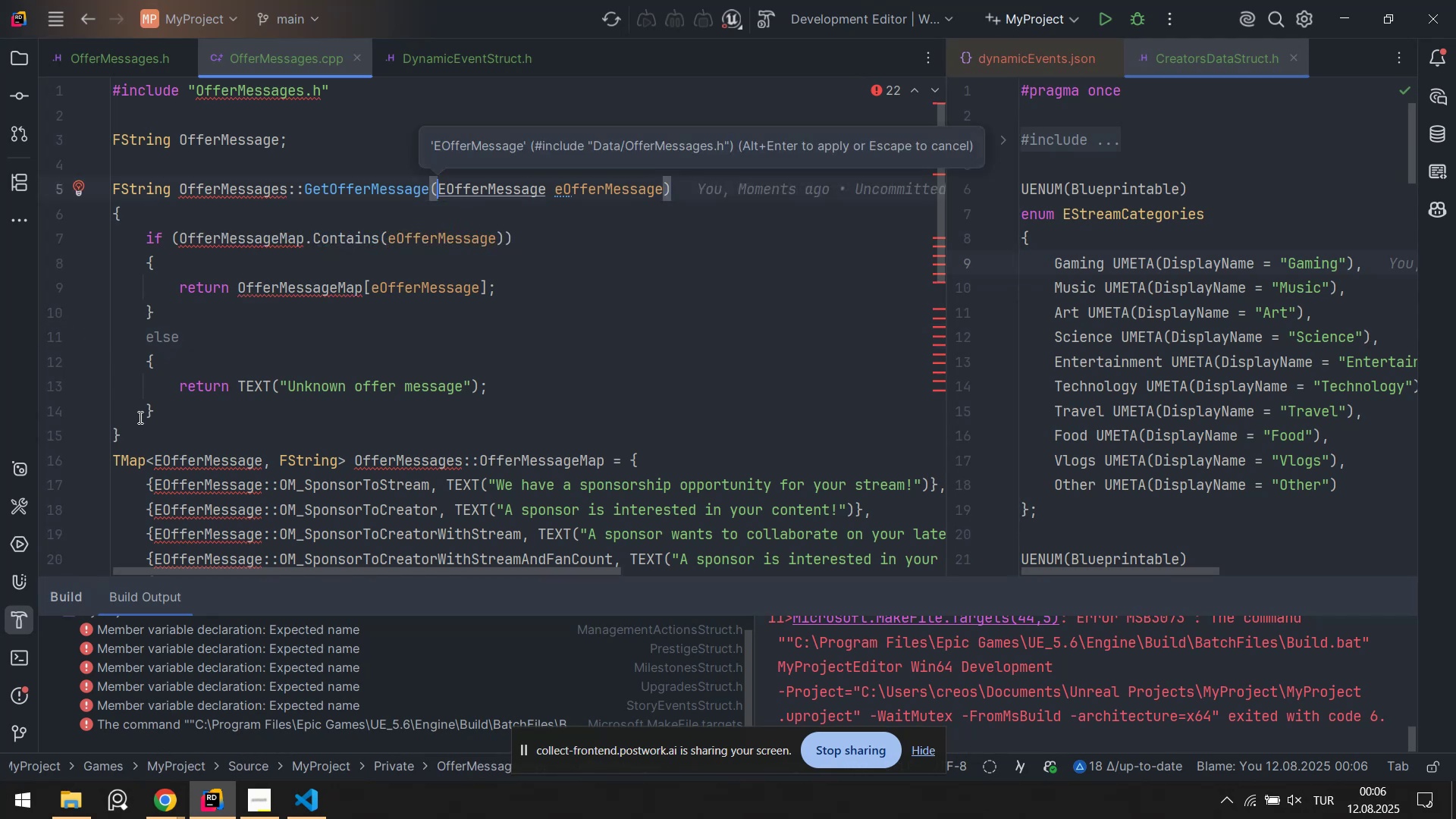 
left_click_drag(start_coordinate=[130, 437], to_coordinate=[177, 190])
 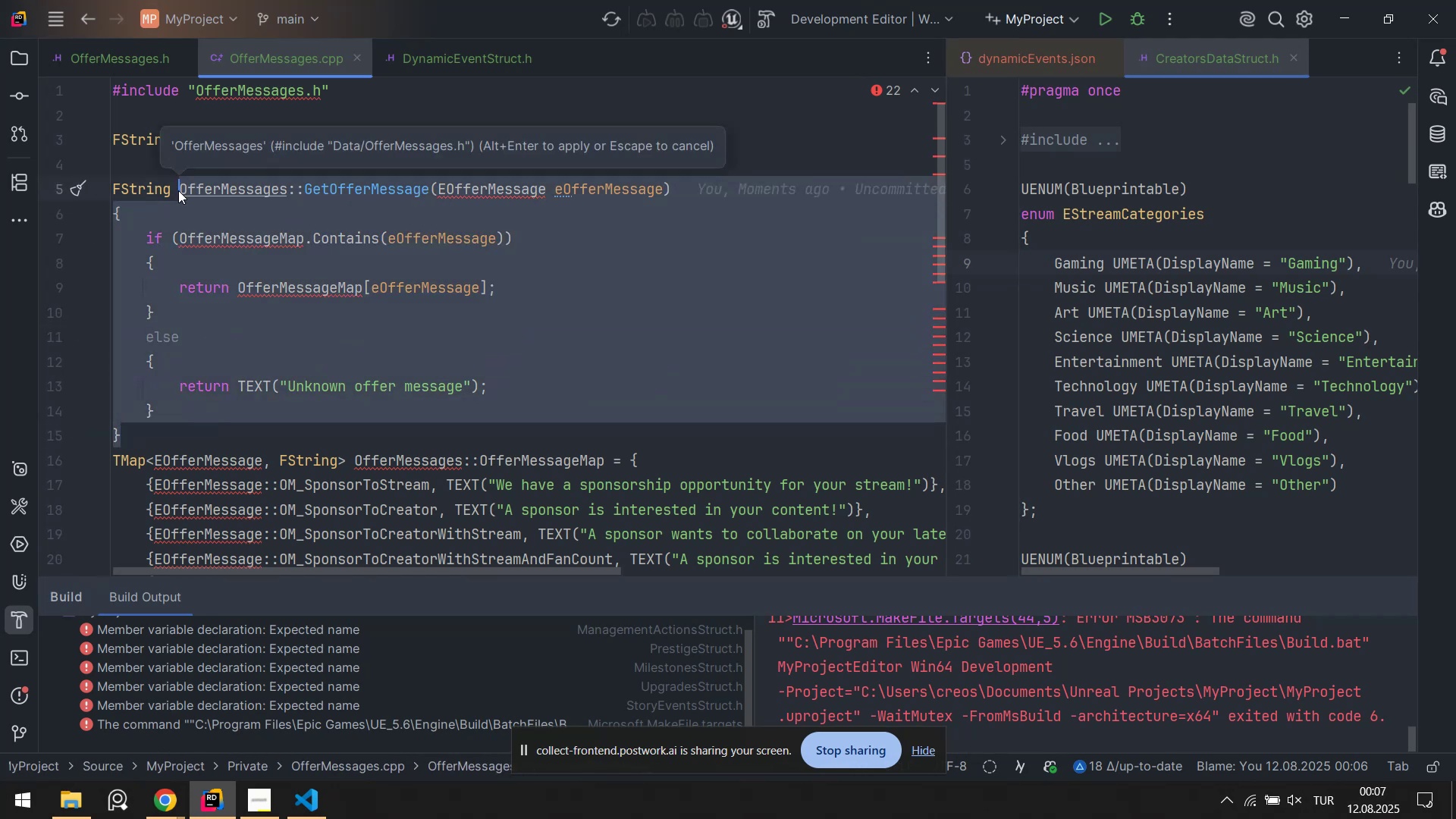 
type(OfferMessages>>)
key(Backspace)
key(Tab)
 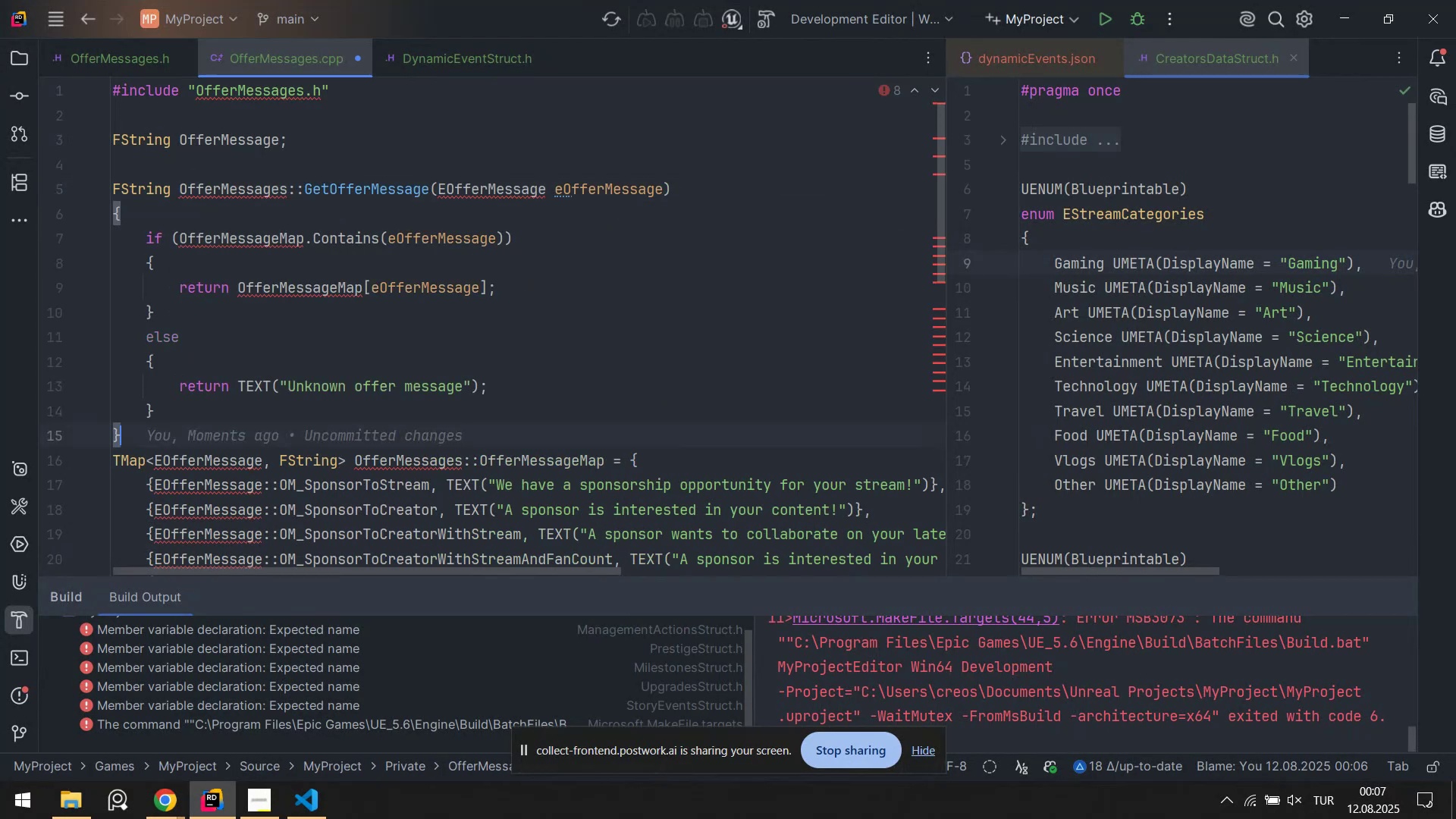 
left_click([170, 210])
 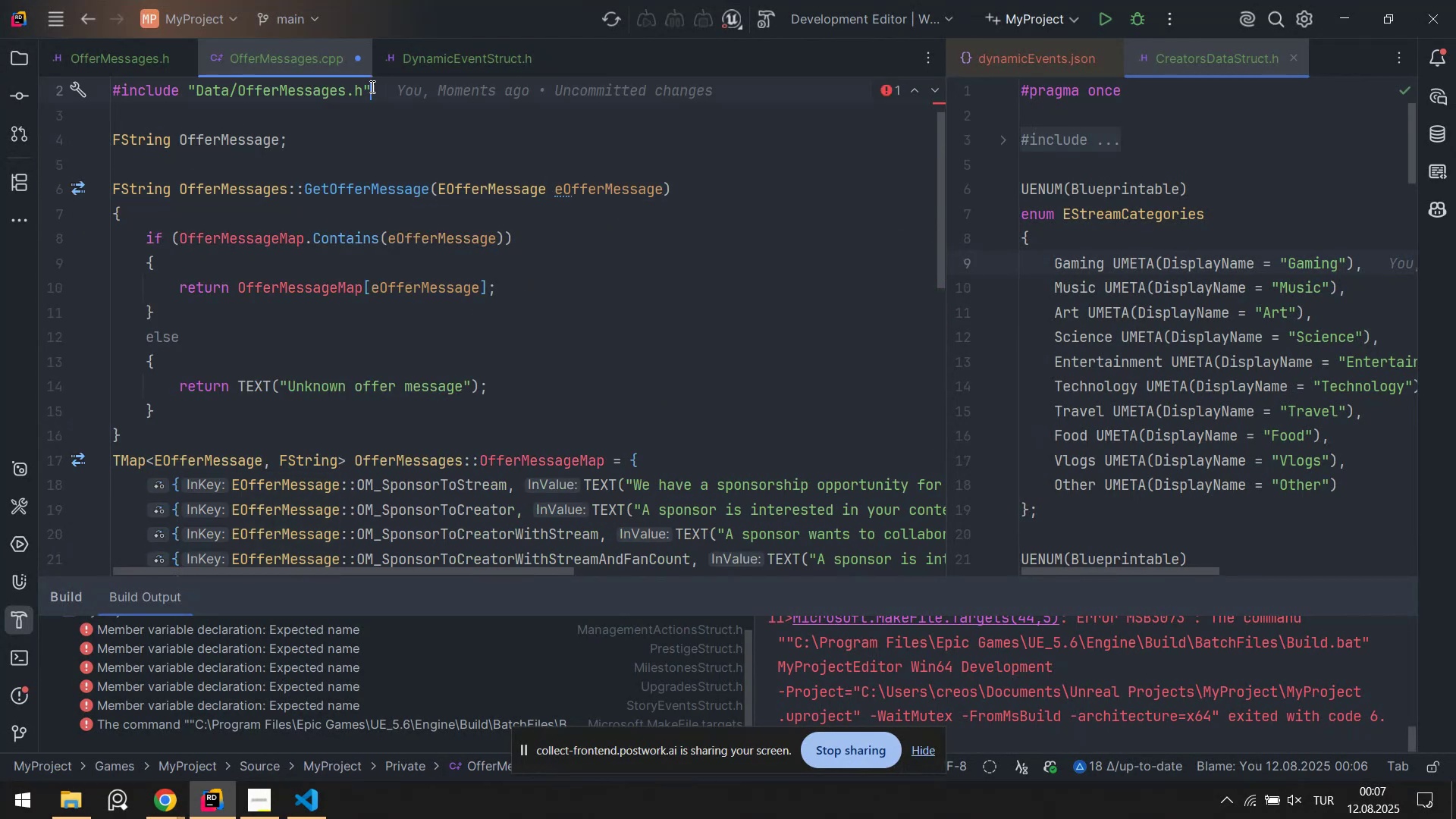 
key(Control+ControlLeft)
 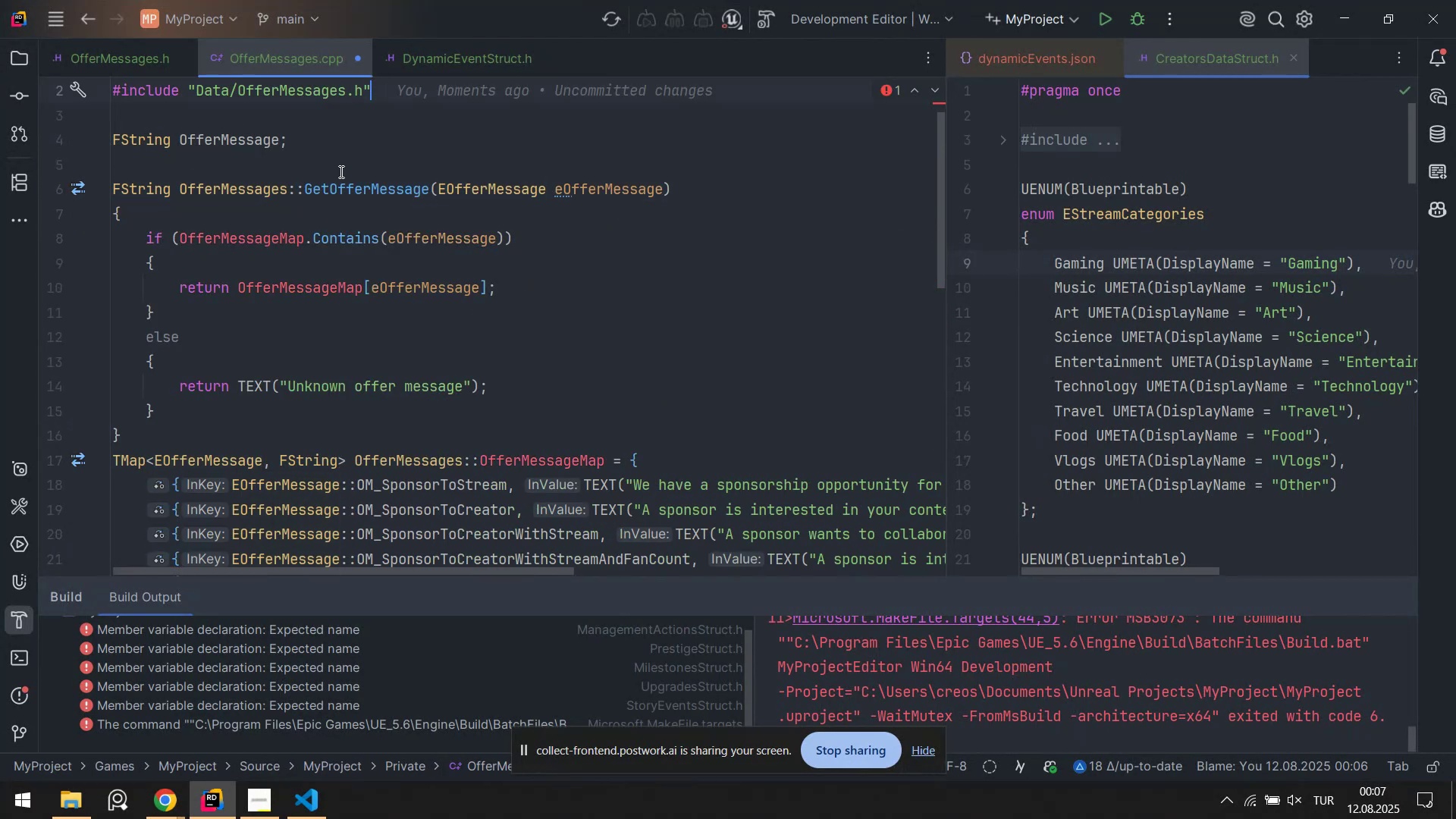 
key(Control+S)
 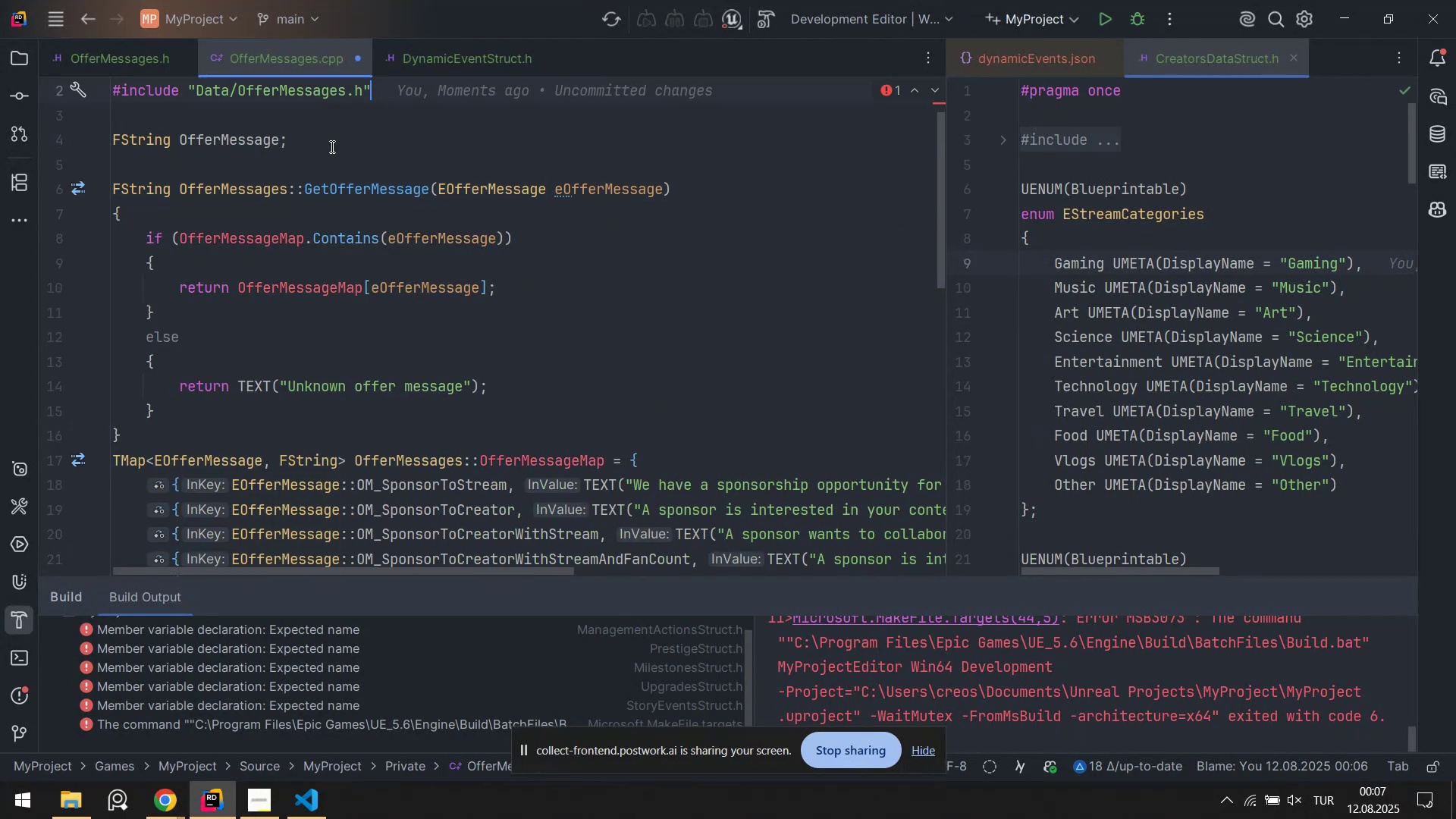 
left_click_drag(start_coordinate=[335, 146], to_coordinate=[101, 123])
 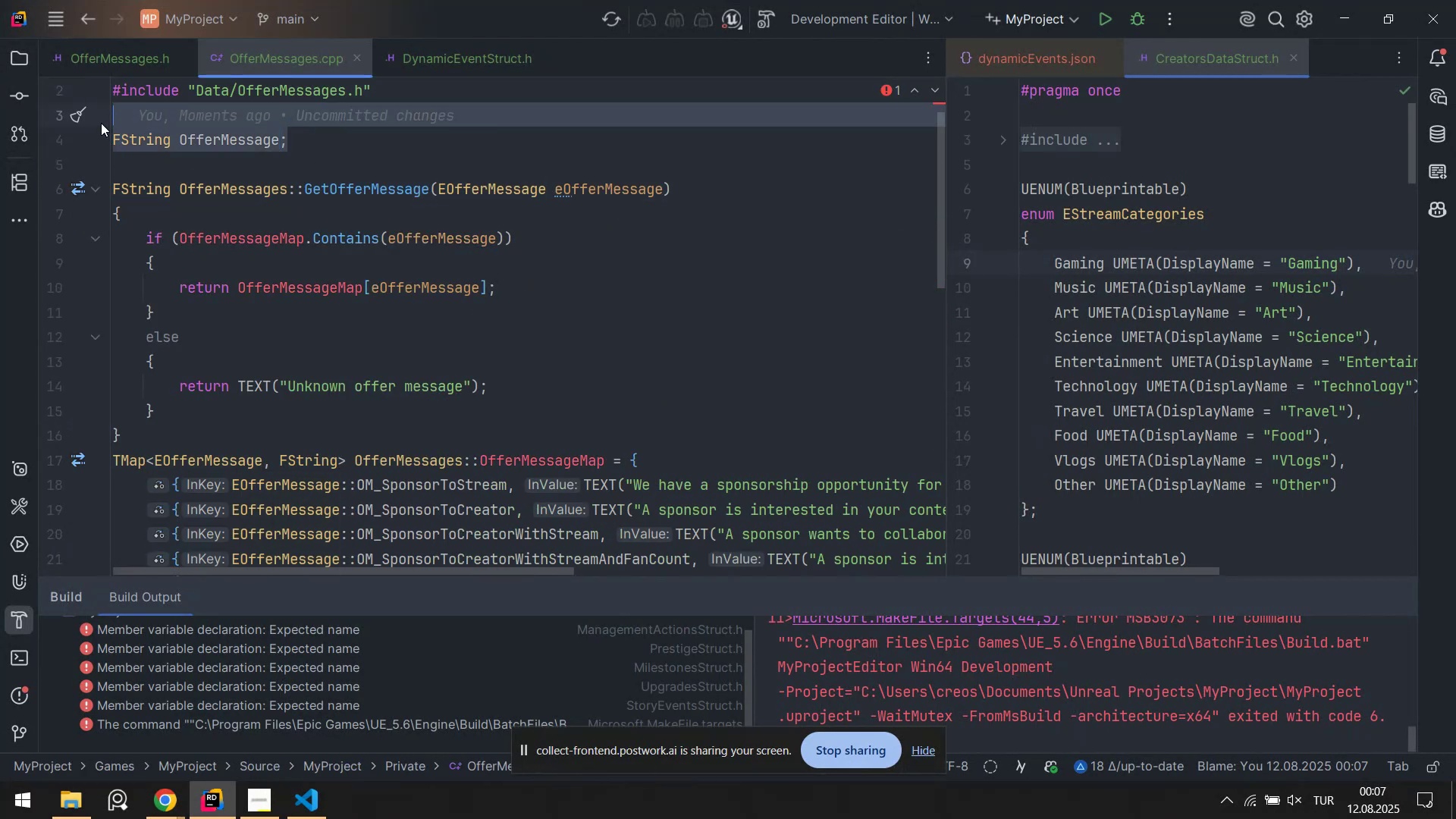 
key(Control+ControlLeft)
 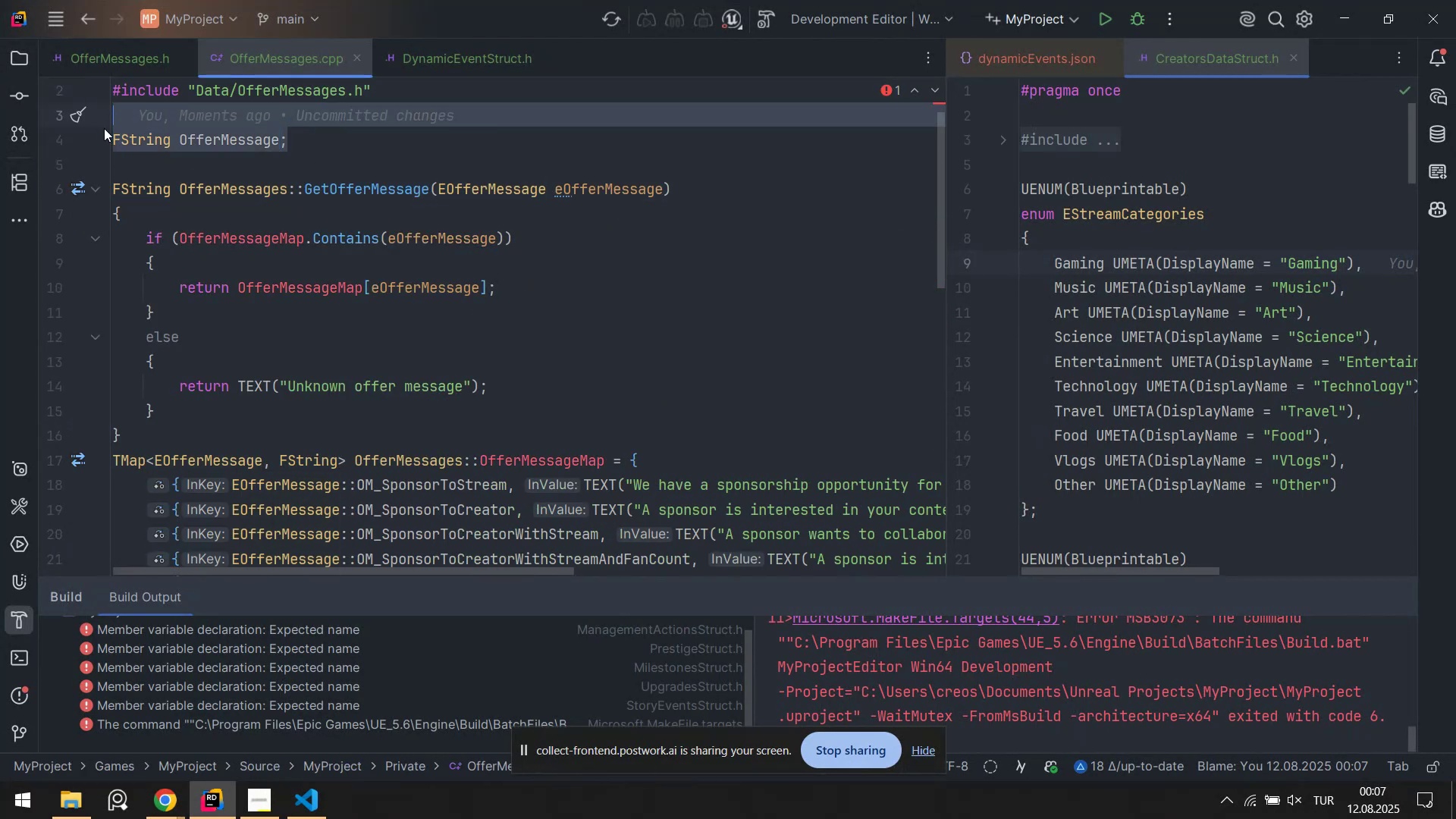 
key(Control+X)
 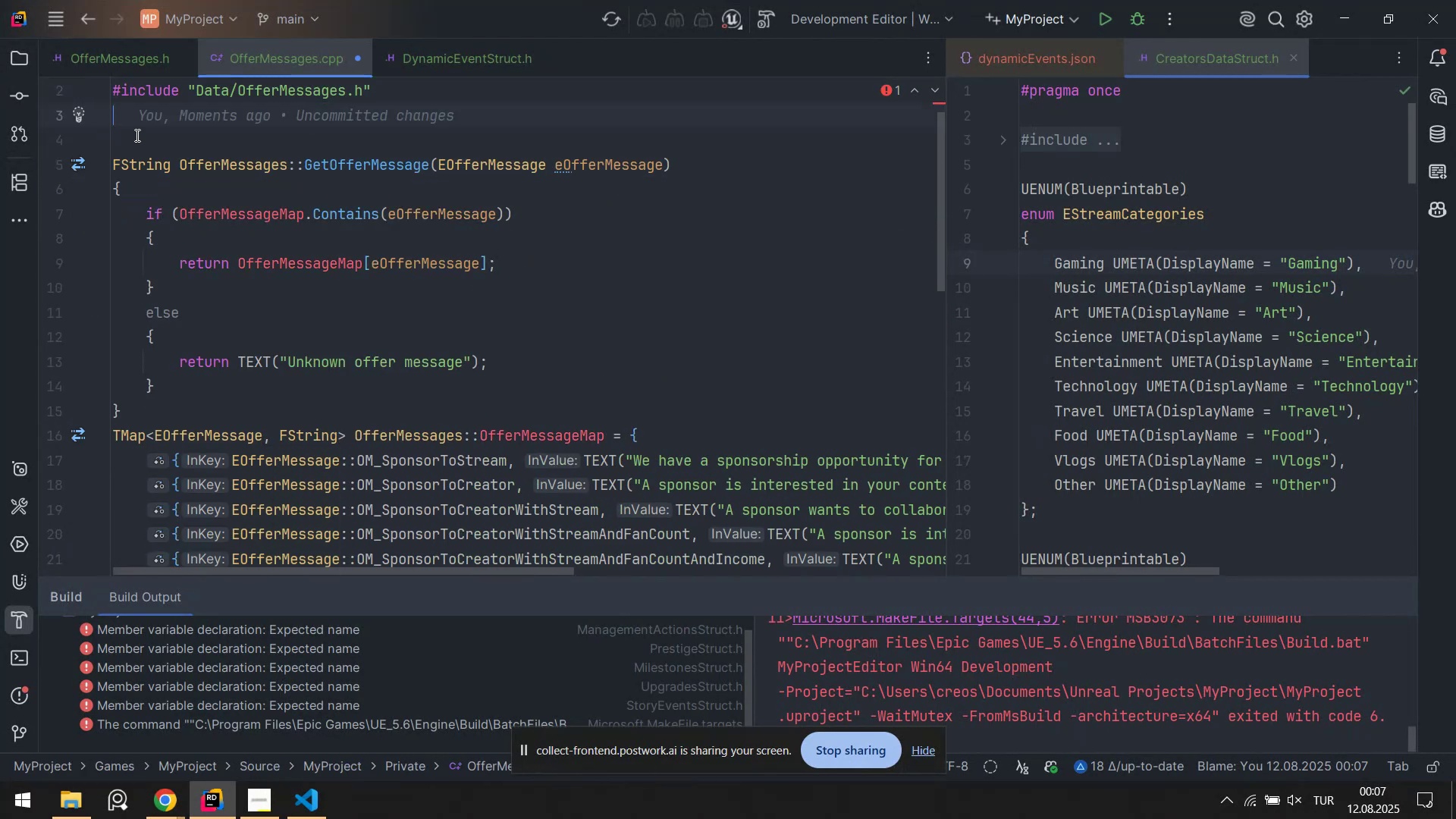 
left_click([136, 135])
 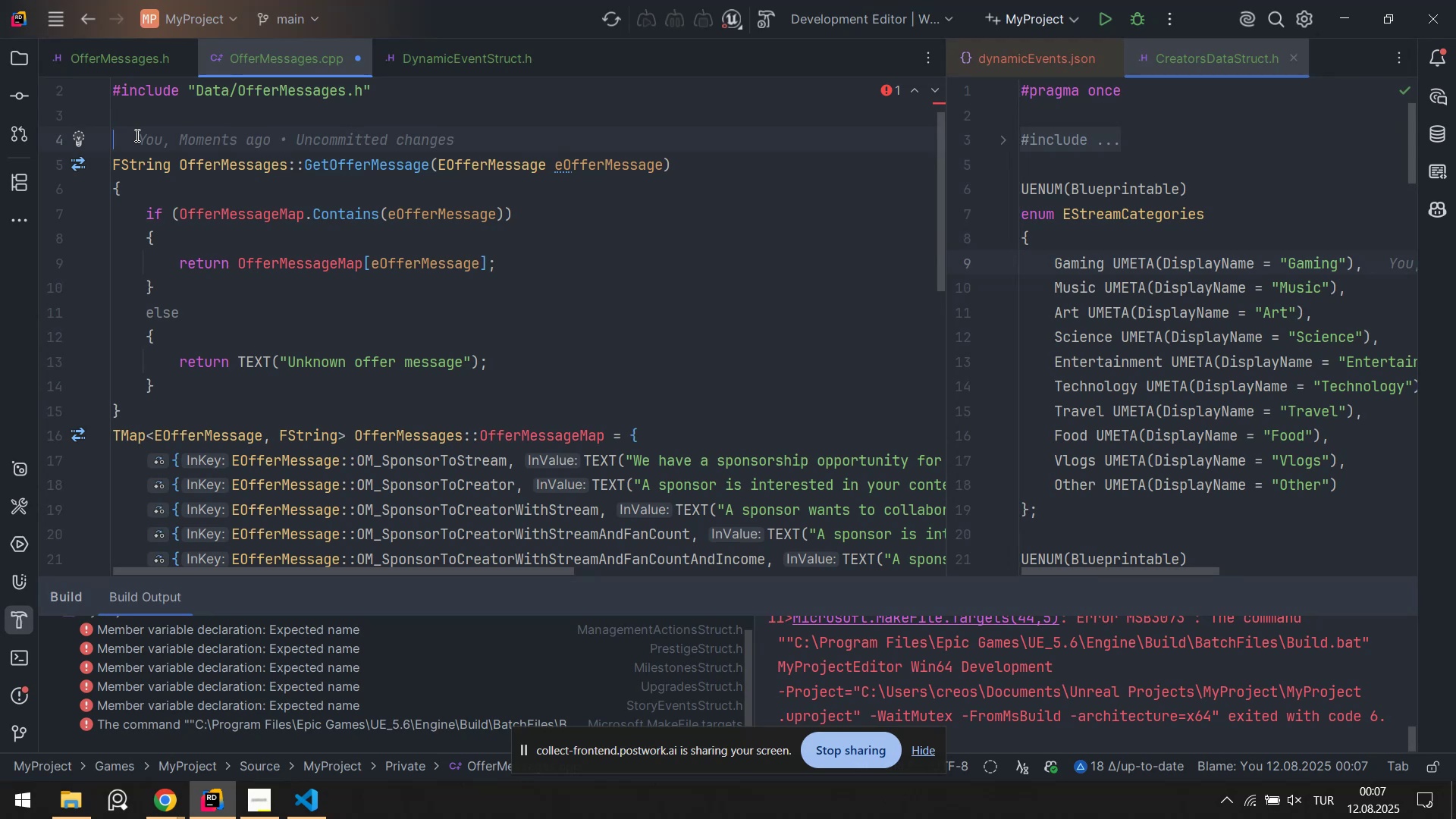 
key(Backspace)
 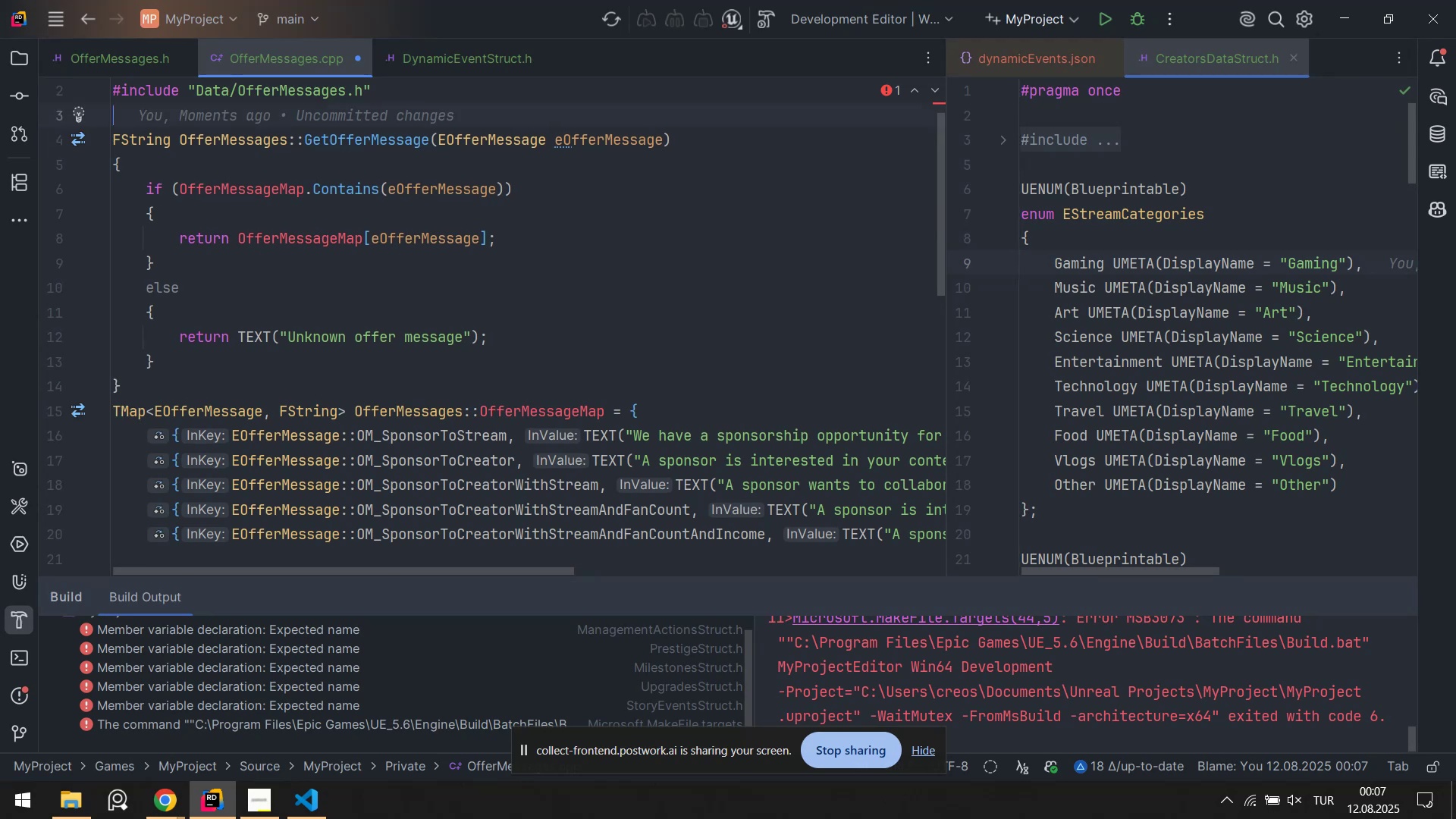 
key(Backspace)
 